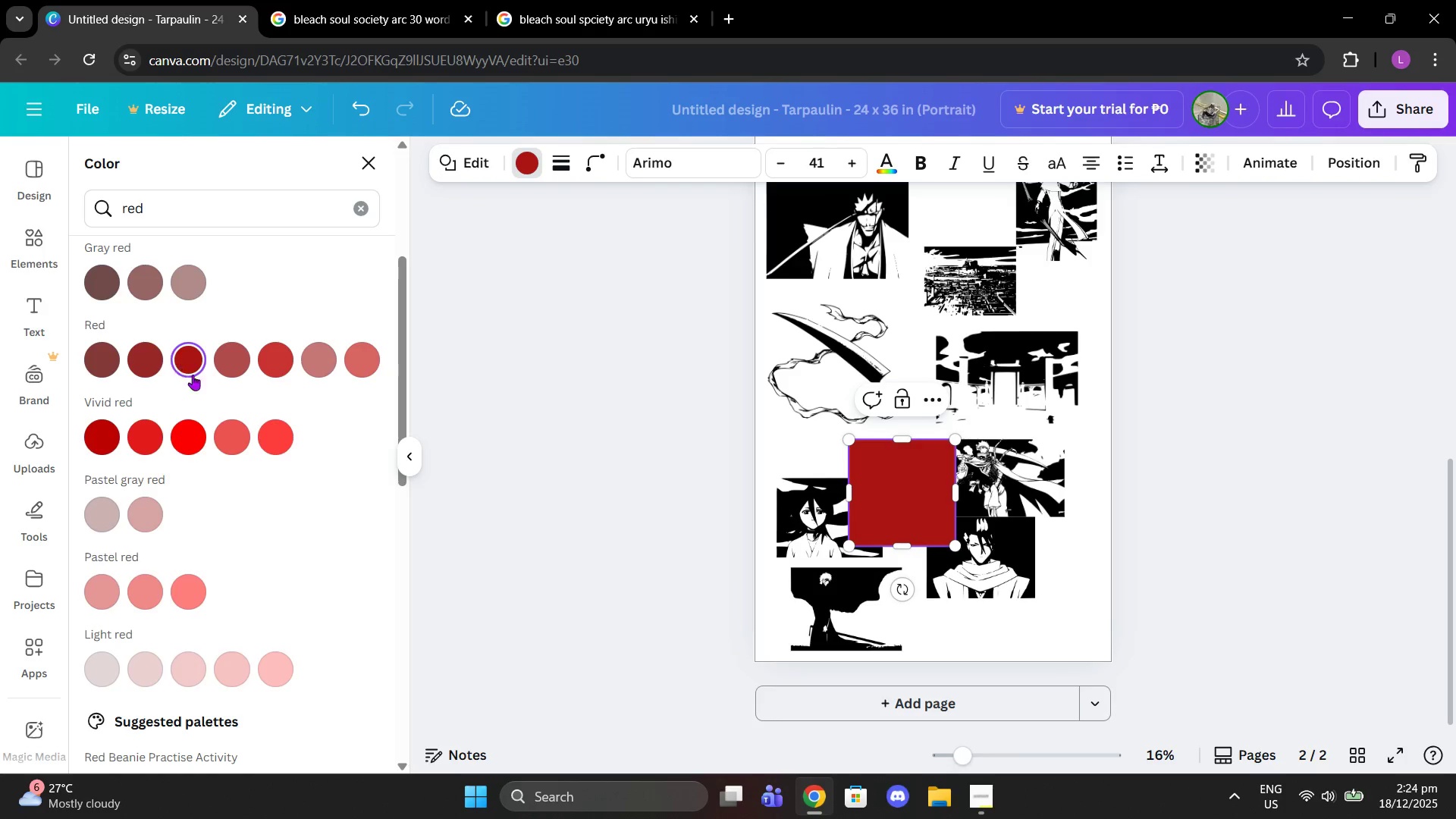 
scroll: coordinate [205, 401], scroll_direction: down, amount: 1.0
 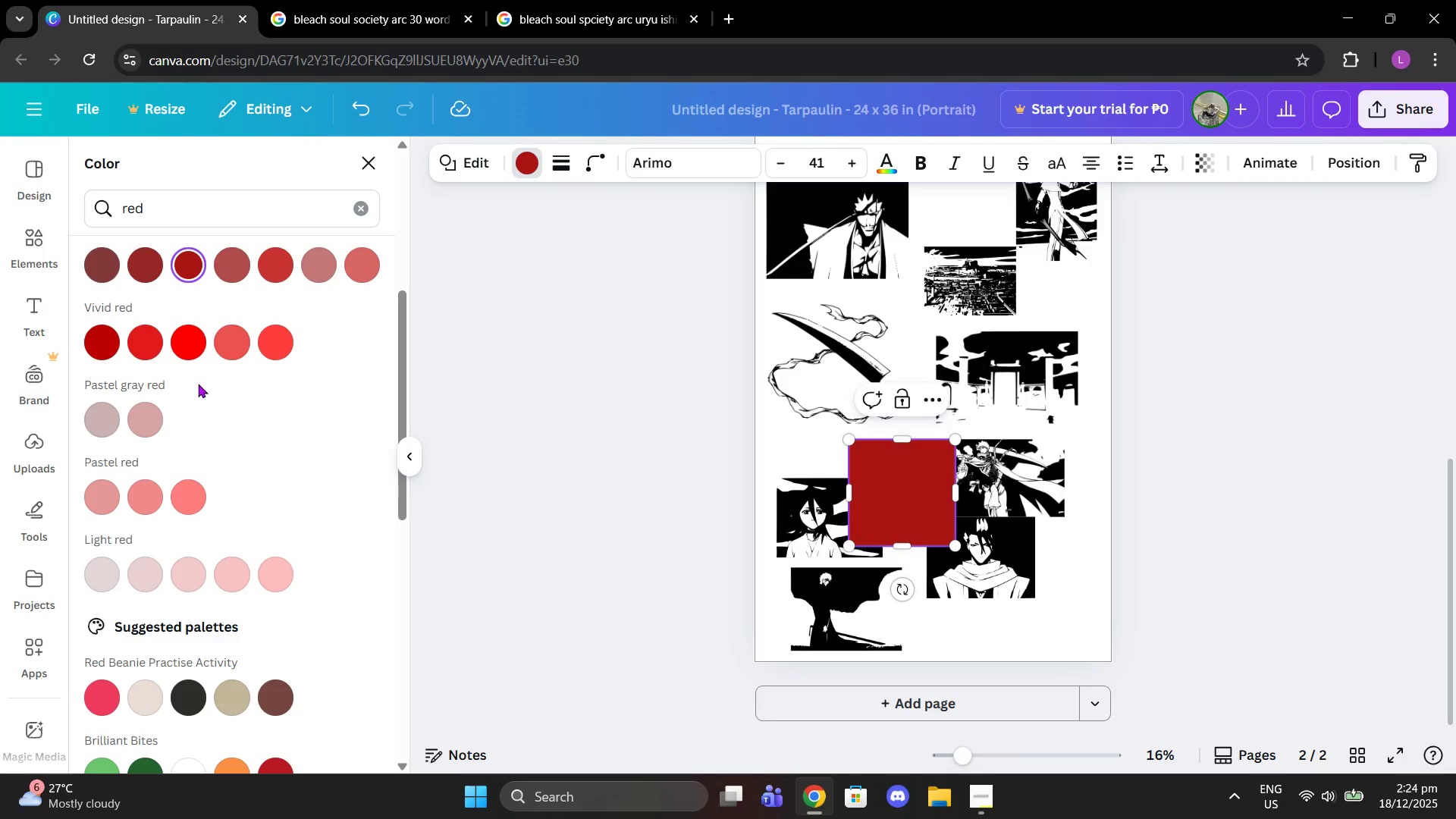 
scroll: coordinate [171, 382], scroll_direction: up, amount: 8.0
 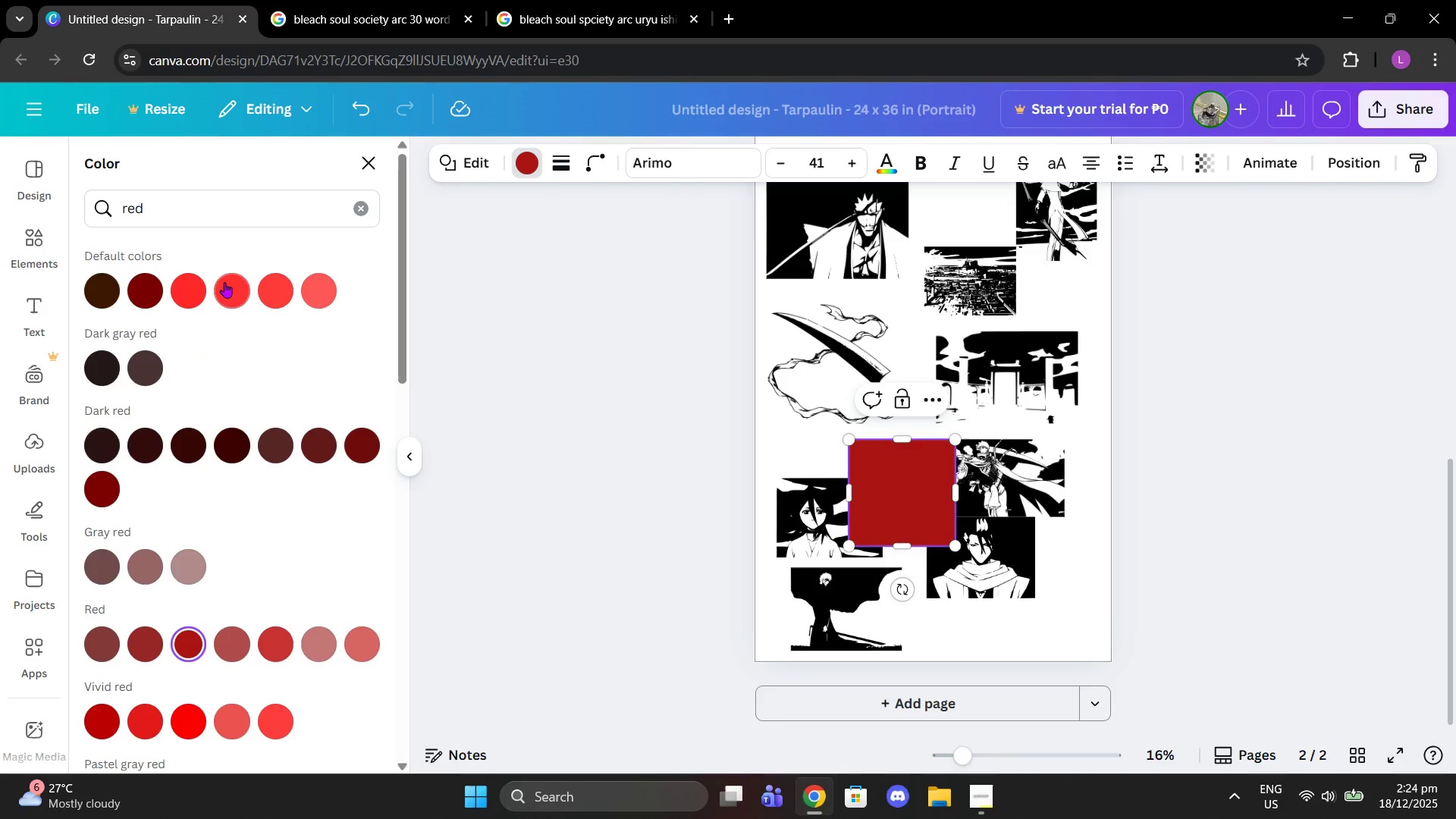 
left_click([224, 282])
 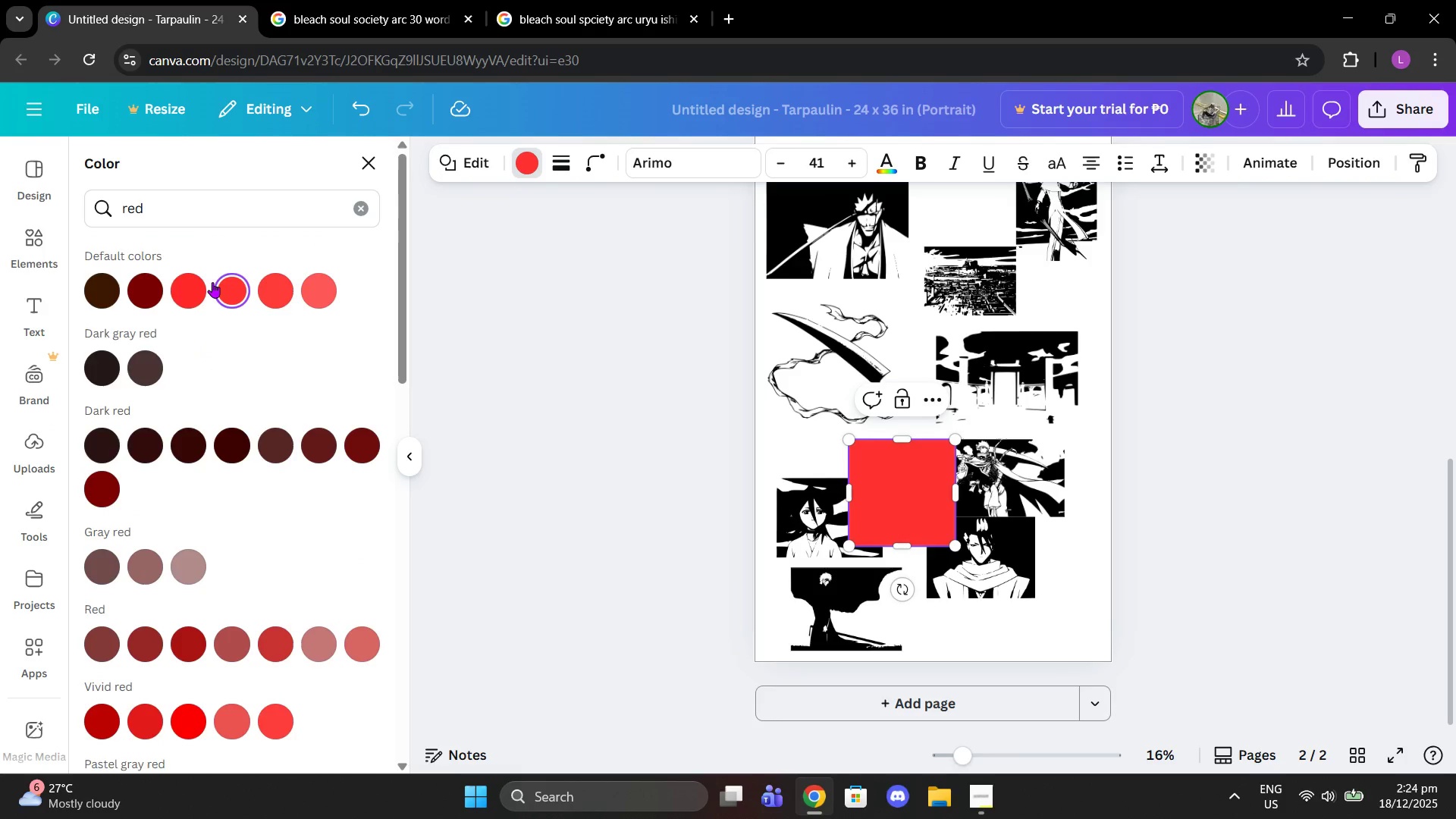 
left_click([189, 284])
 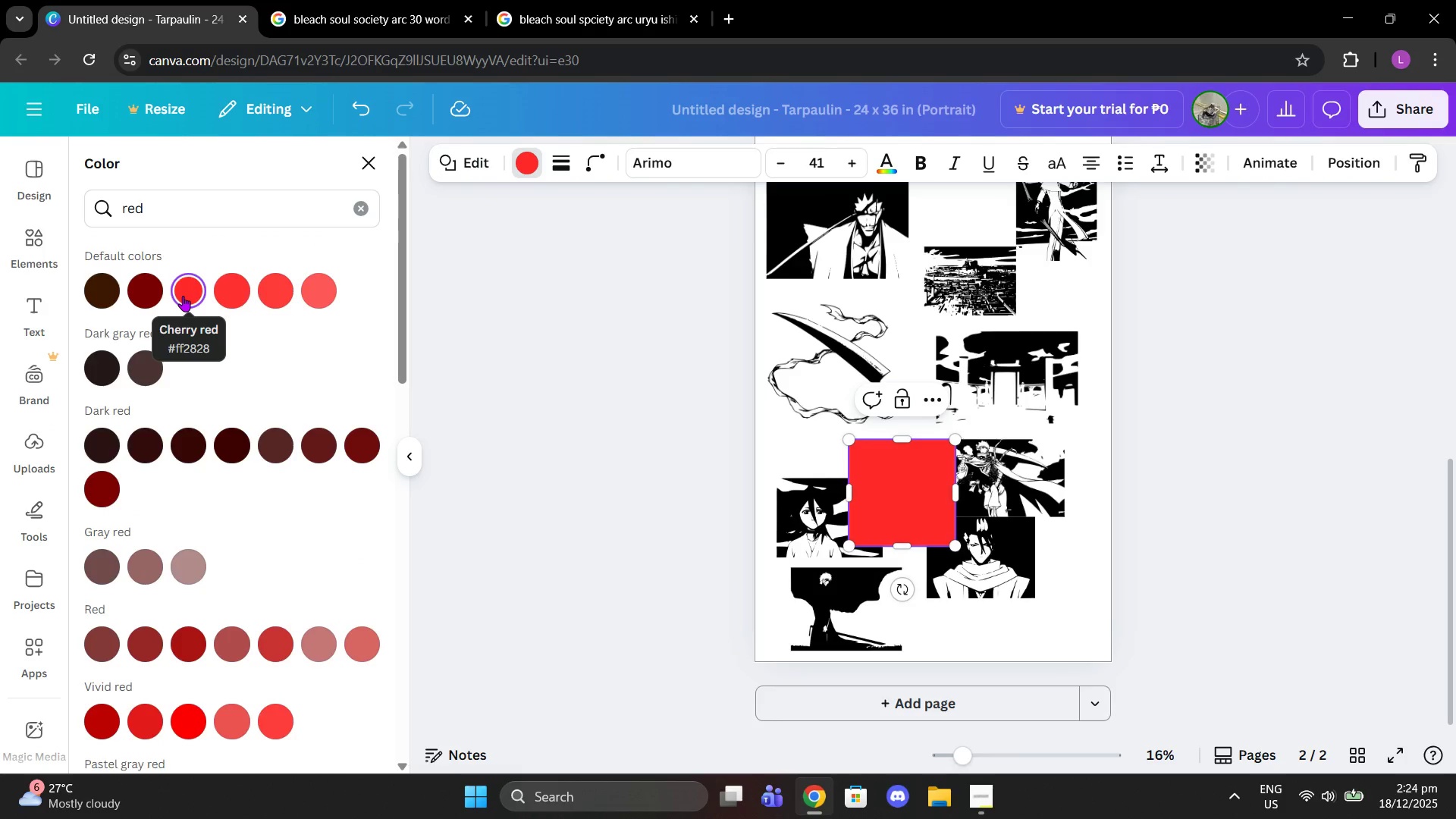 
left_click([183, 296])
 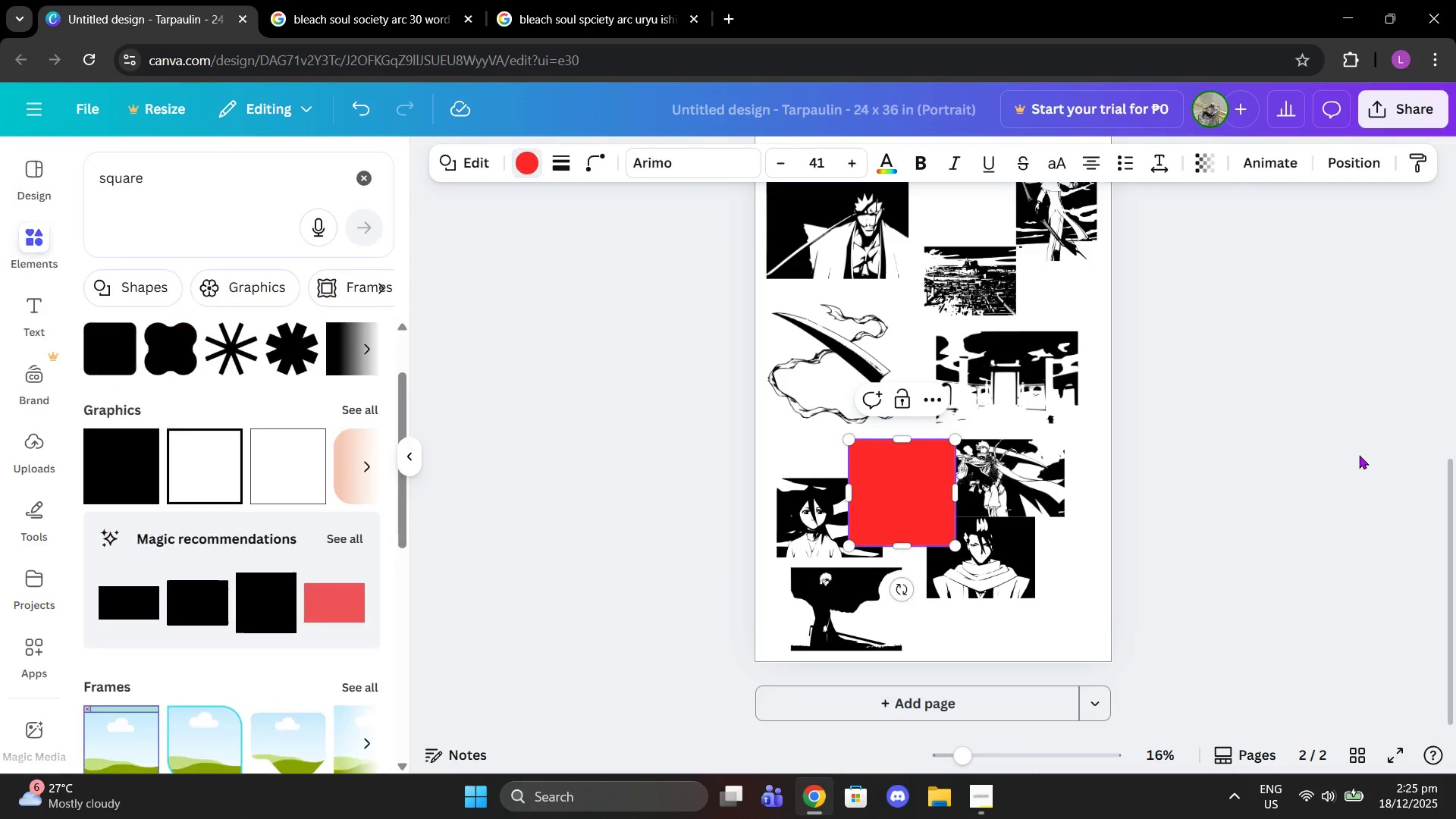 
double_click([1251, 416])
 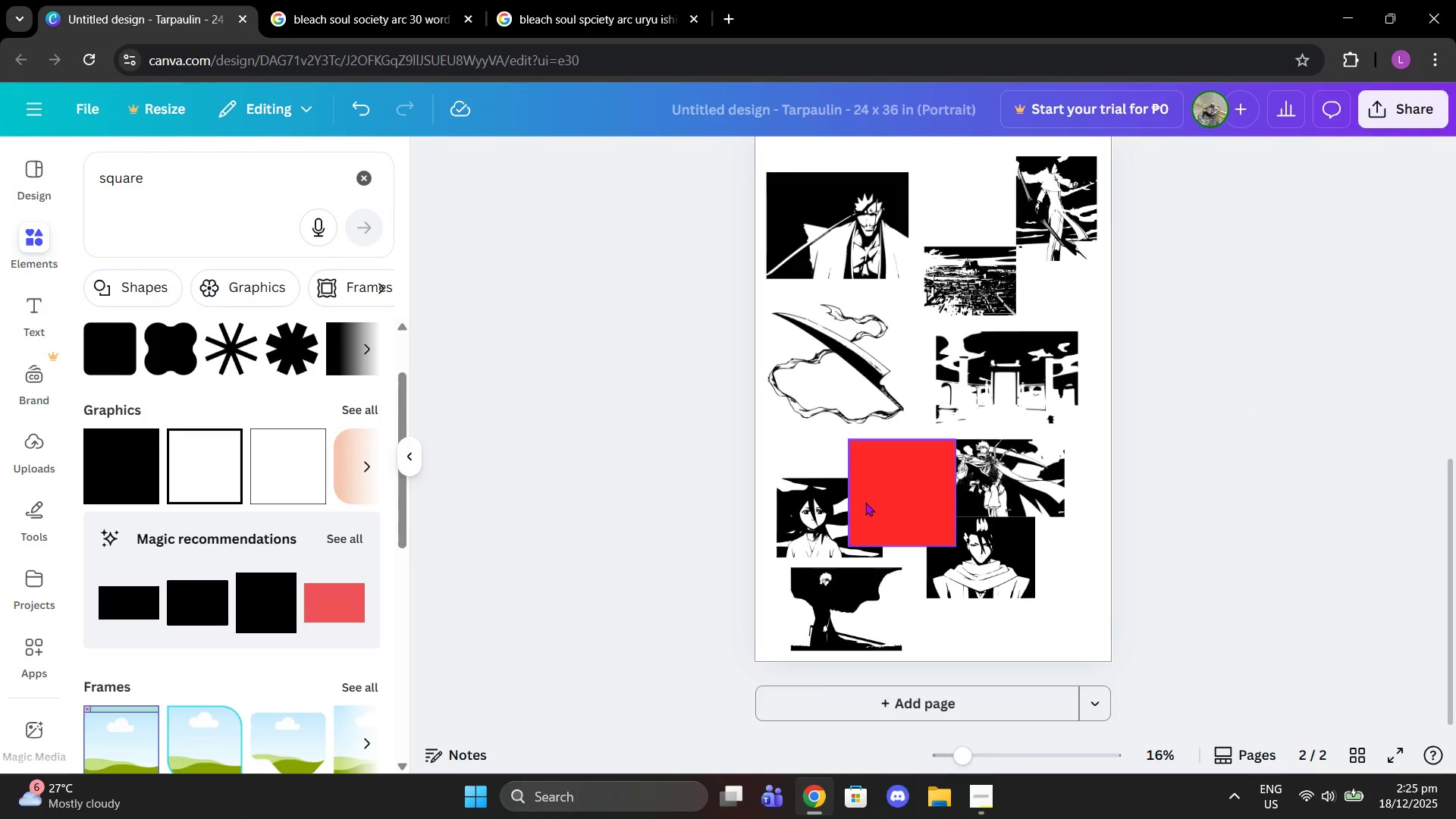 
left_click_drag(start_coordinate=[885, 506], to_coordinate=[818, 251])
 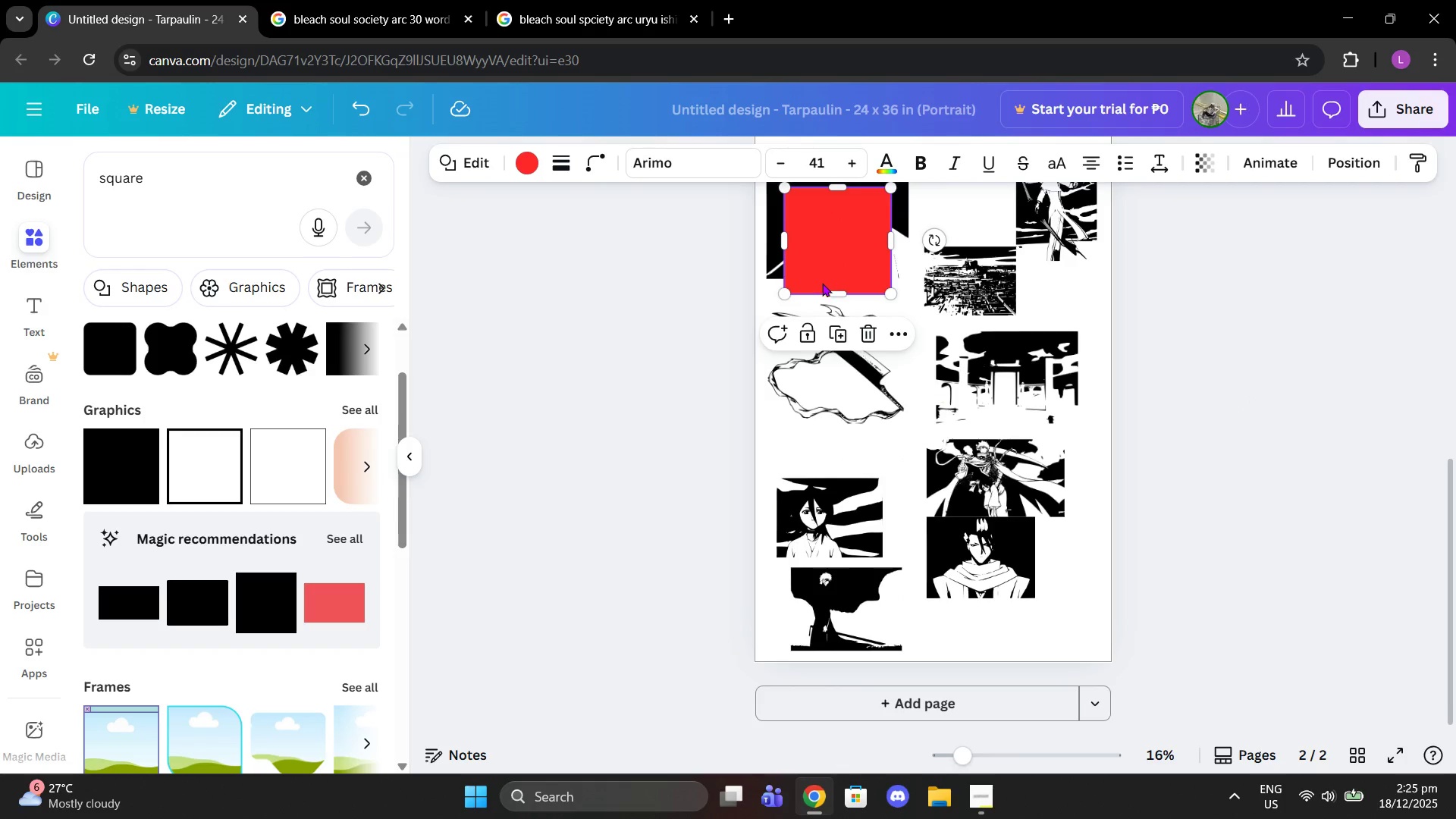 
scroll: coordinate [822, 278], scroll_direction: up, amount: 1.0
 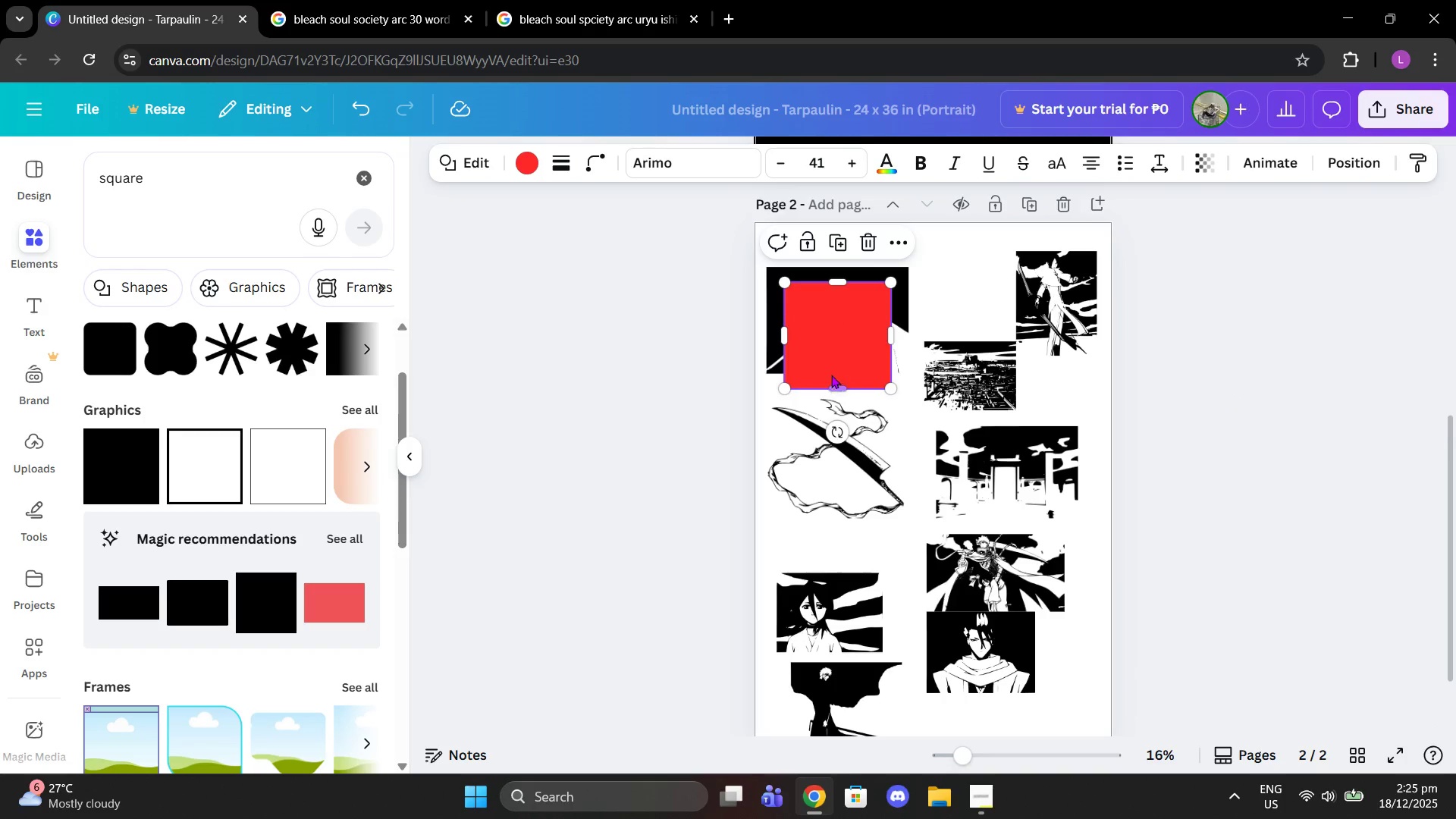 
left_click_drag(start_coordinate=[830, 372], to_coordinate=[821, 361])
 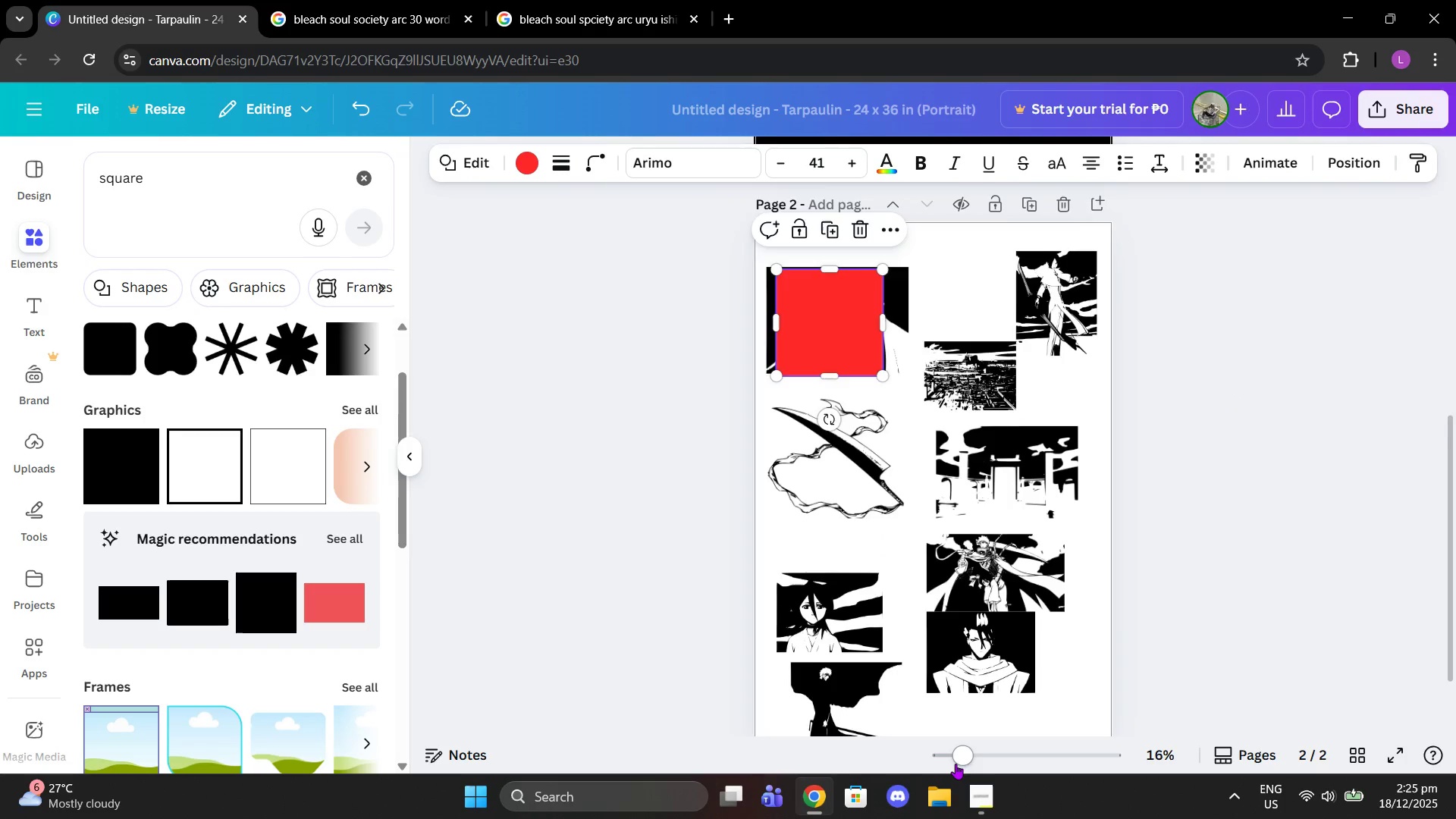 
left_click_drag(start_coordinate=[955, 766], to_coordinate=[1012, 756])
 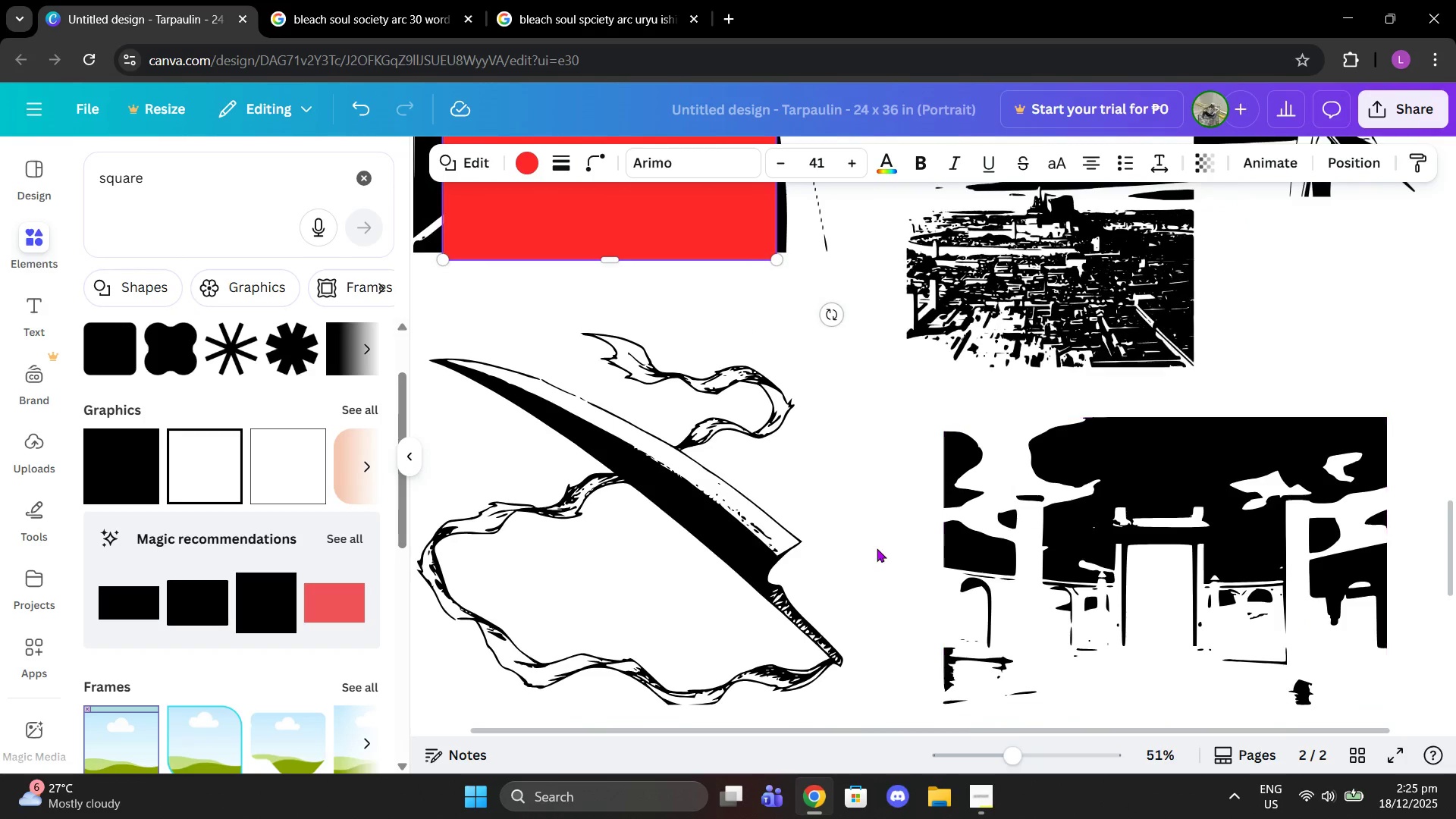 
scroll: coordinate [1010, 491], scroll_direction: up, amount: 5.0
 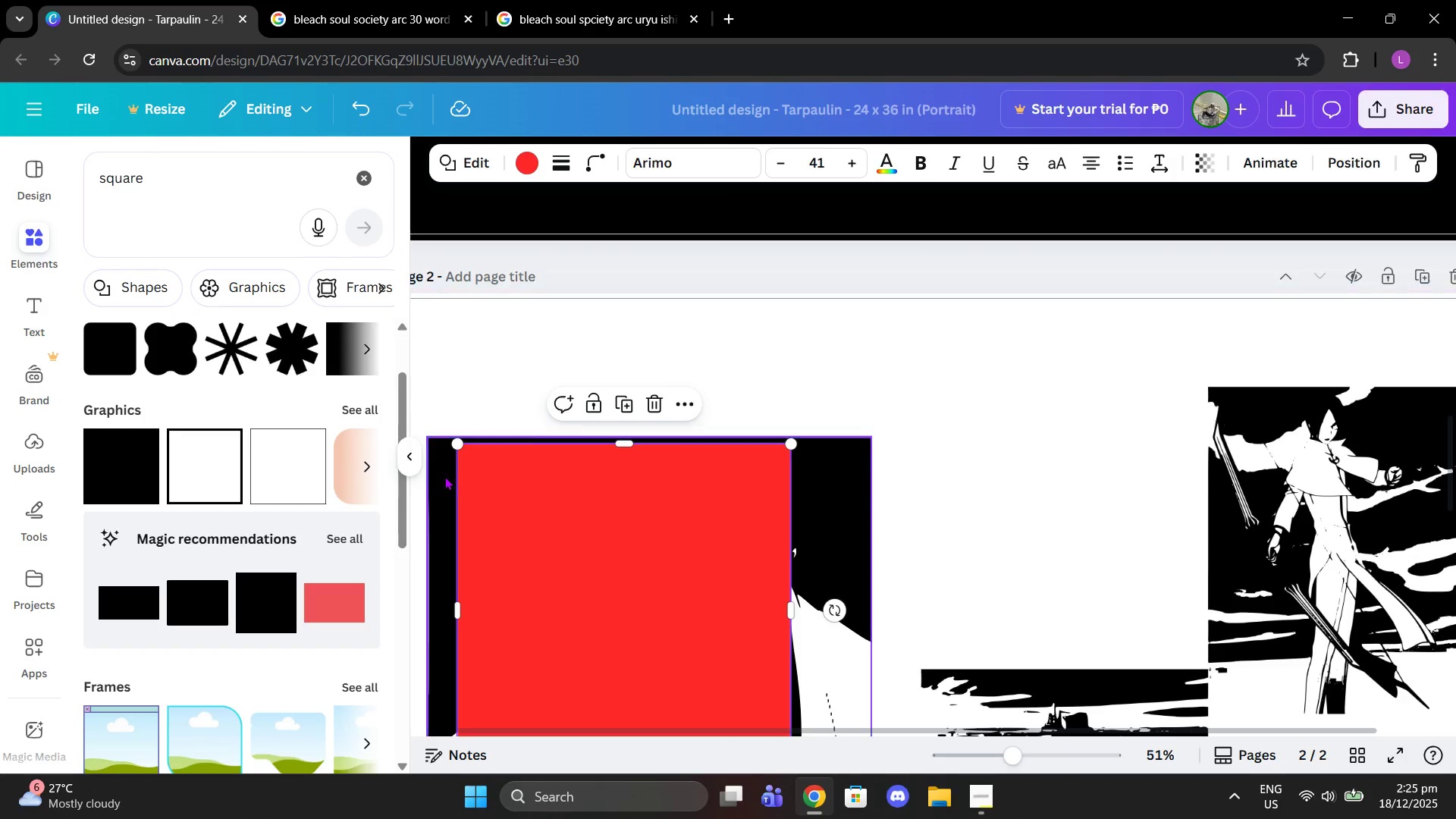 
left_click([410, 462])
 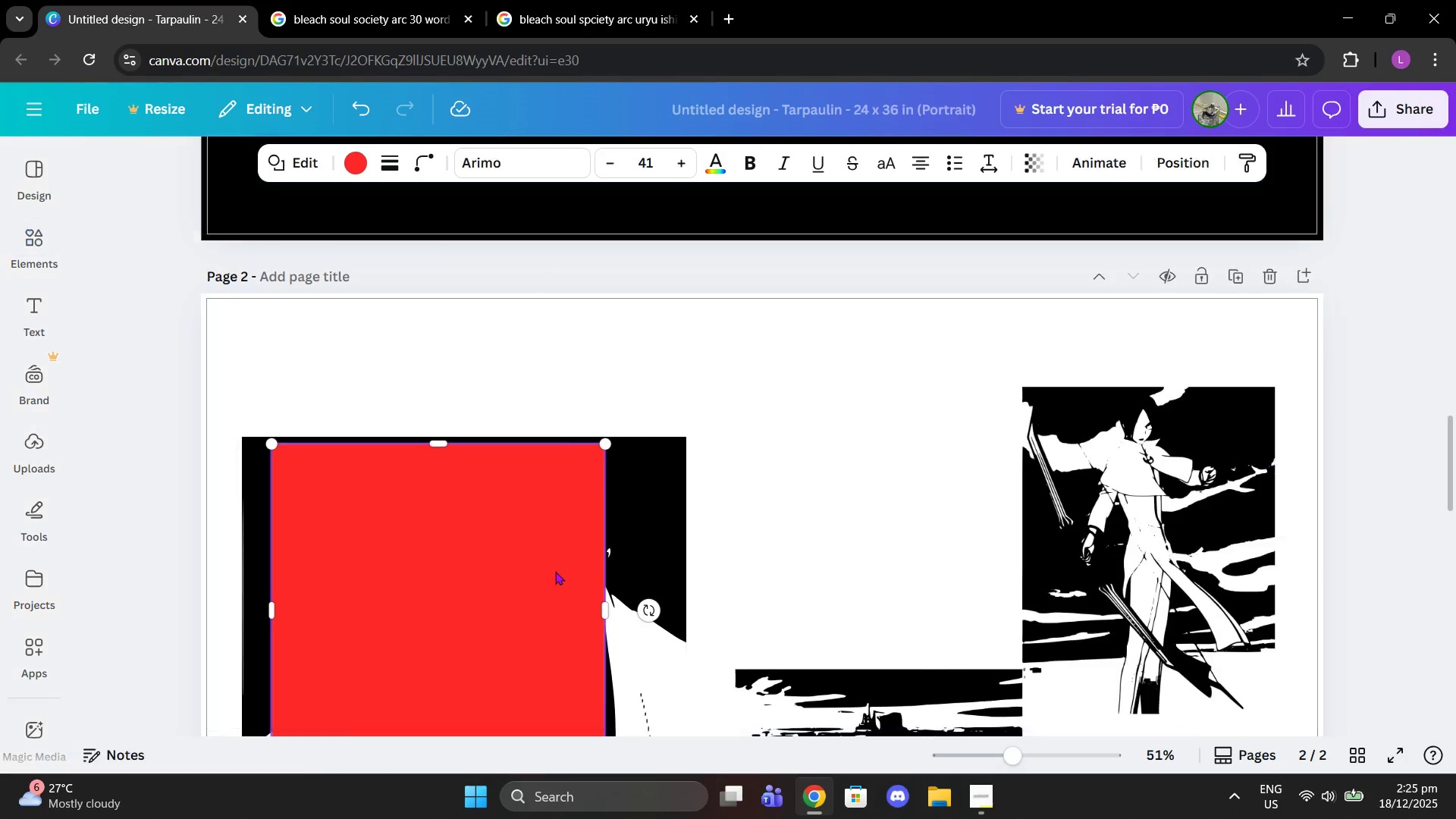 
left_click_drag(start_coordinate=[553, 570], to_coordinate=[523, 562])
 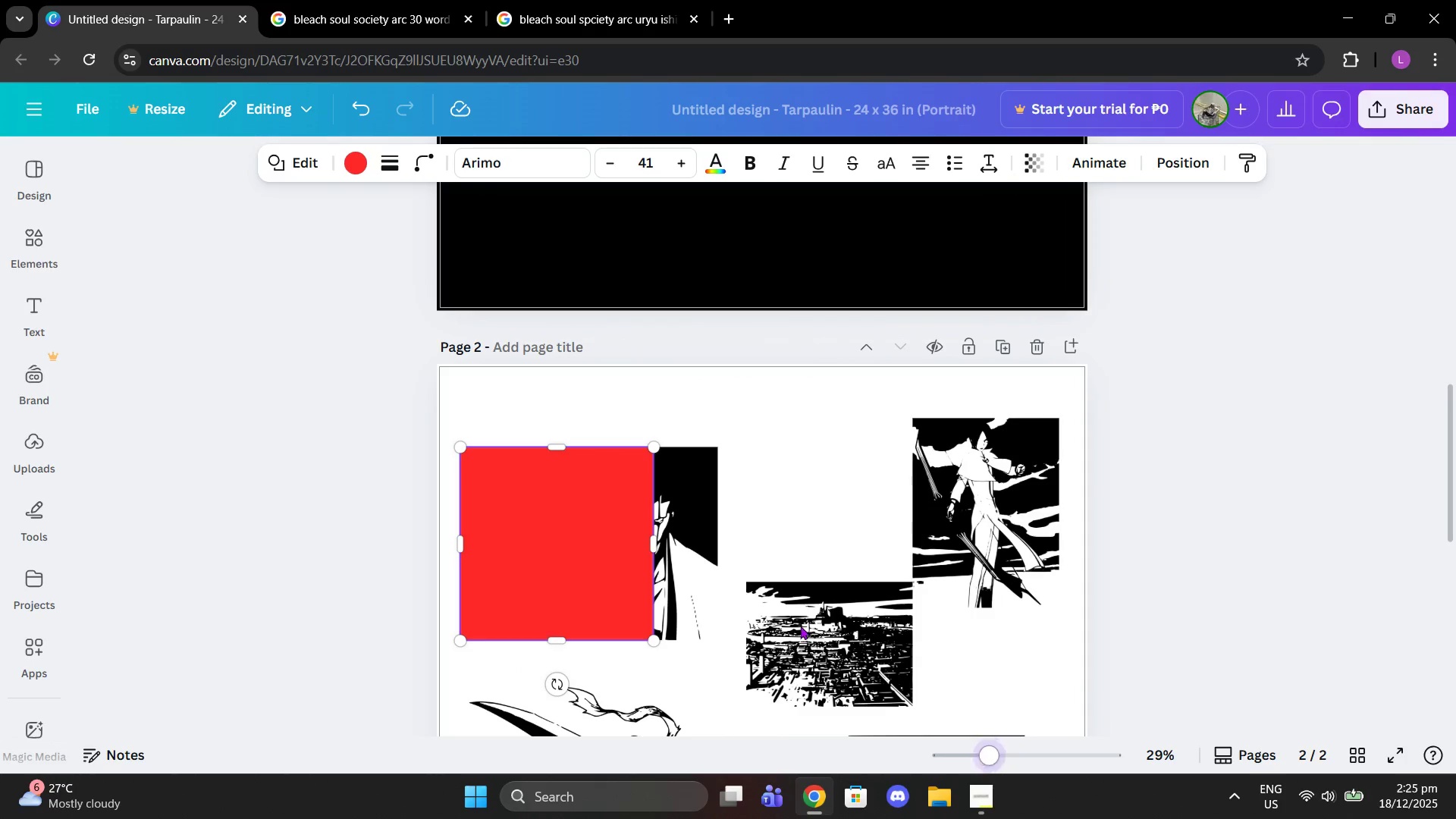 
left_click_drag(start_coordinate=[563, 444], to_coordinate=[562, 448])
 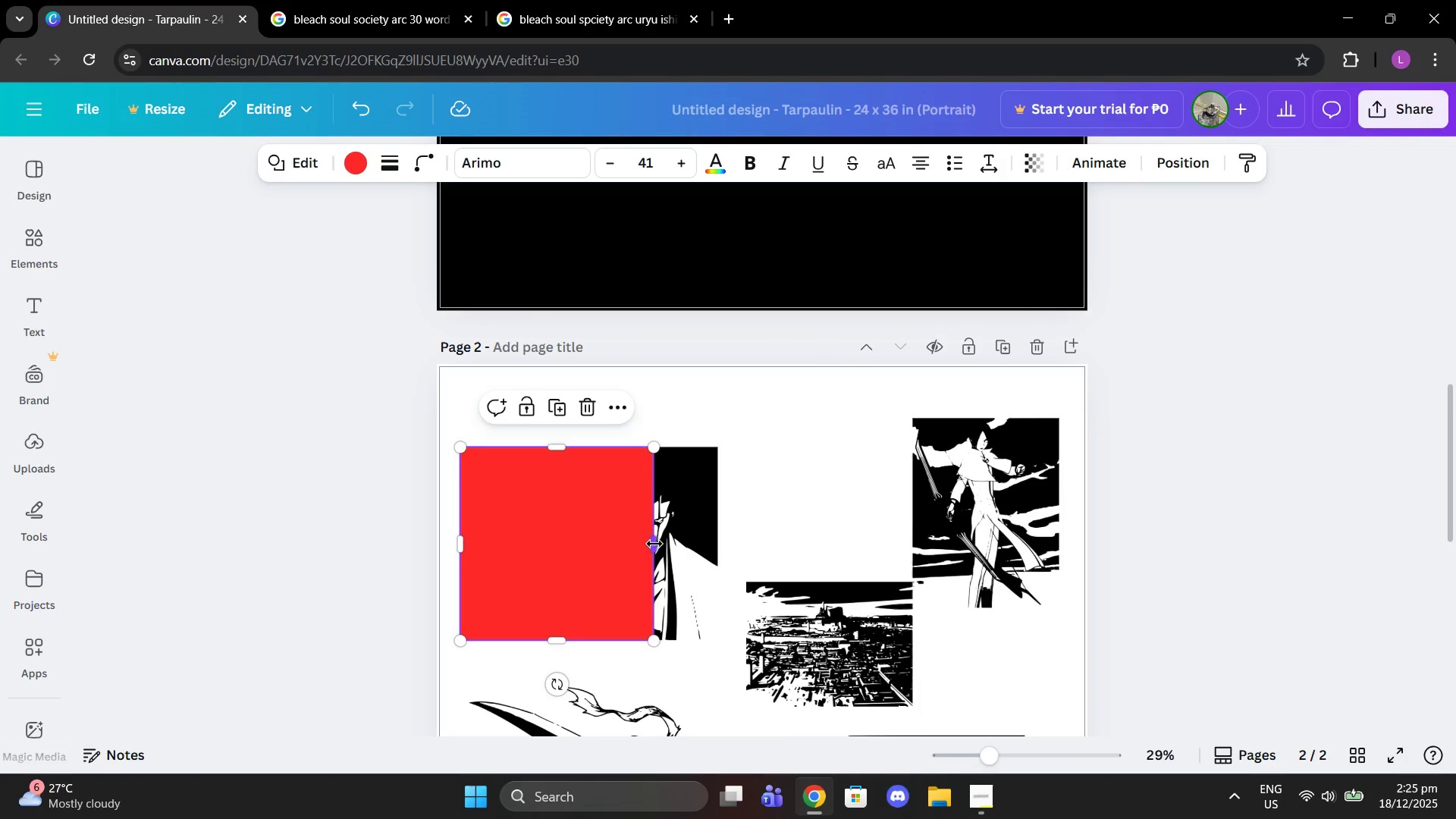 
left_click_drag(start_coordinate=[651, 544], to_coordinate=[718, 548])
 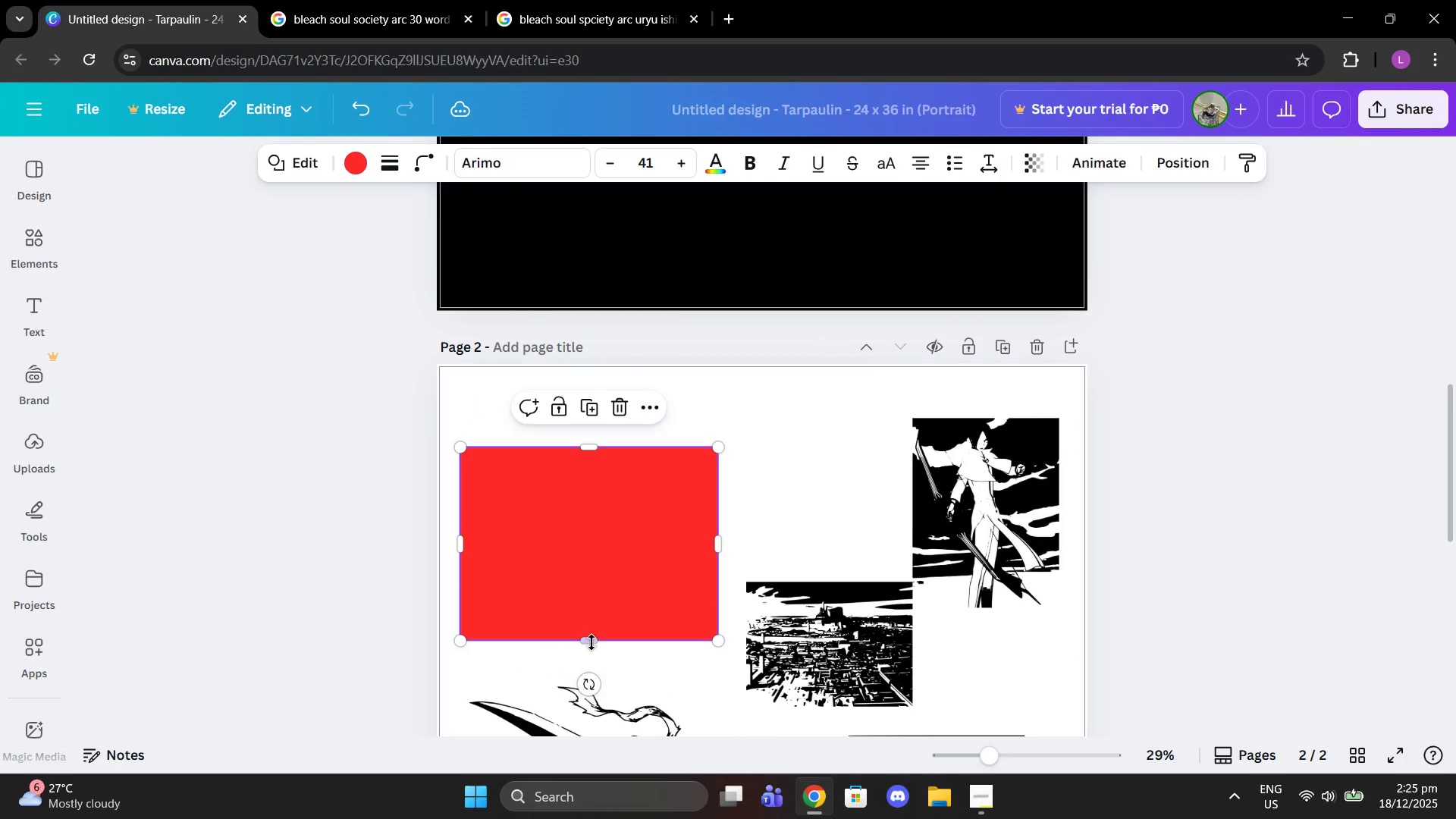 
left_click_drag(start_coordinate=[592, 642], to_coordinate=[596, 642])
 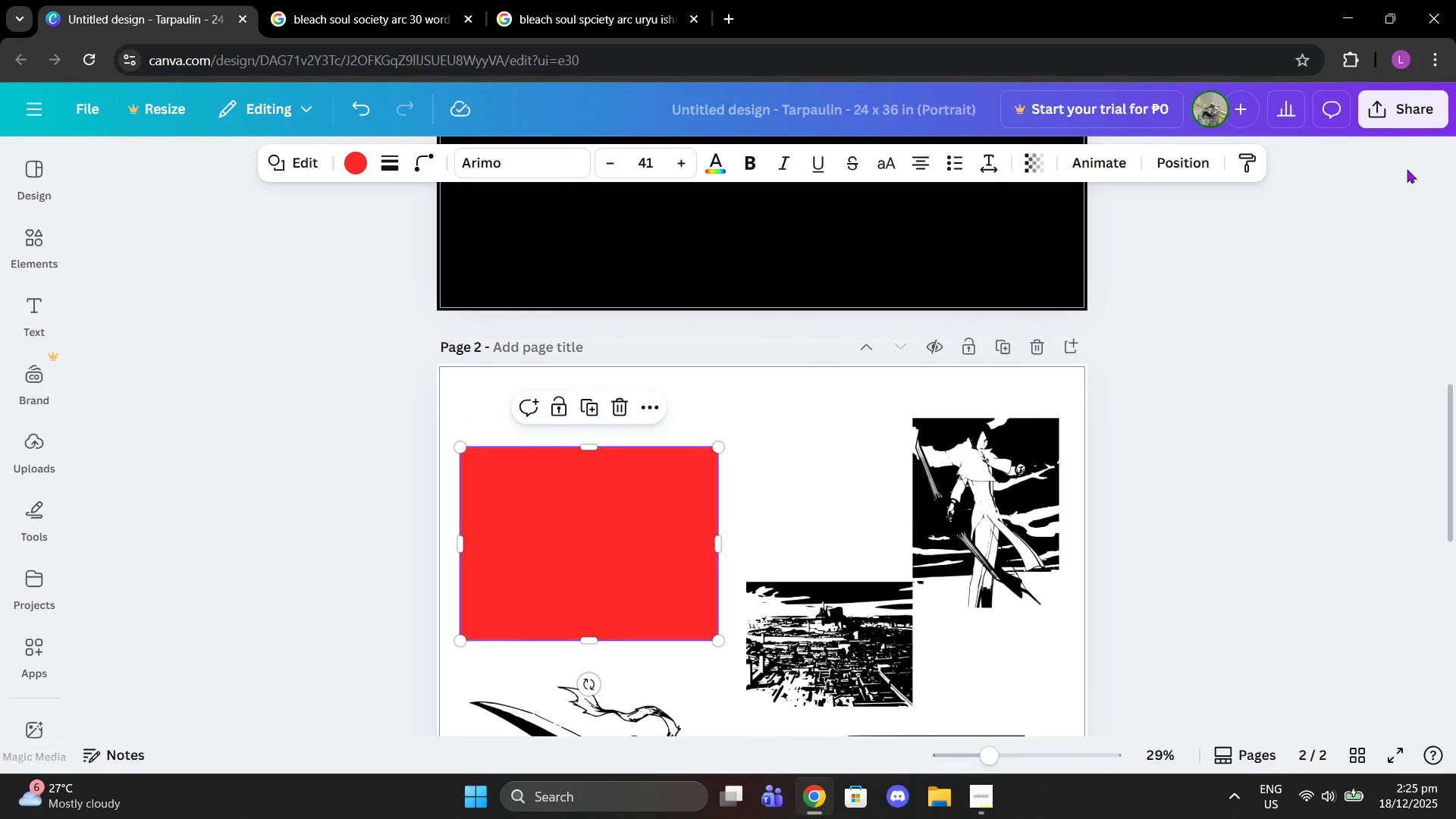 
left_click([1181, 153])
 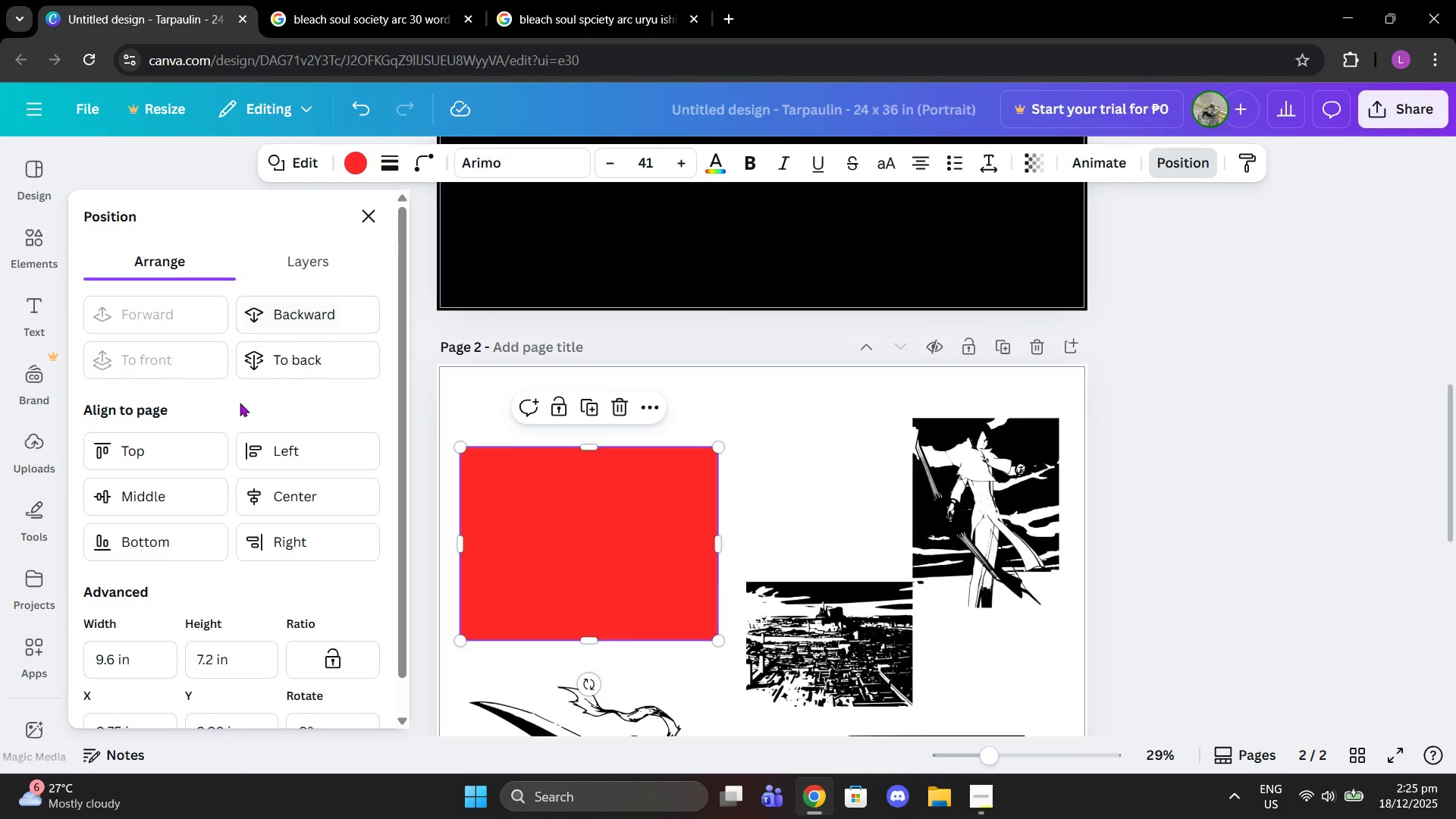 
left_click([325, 361])
 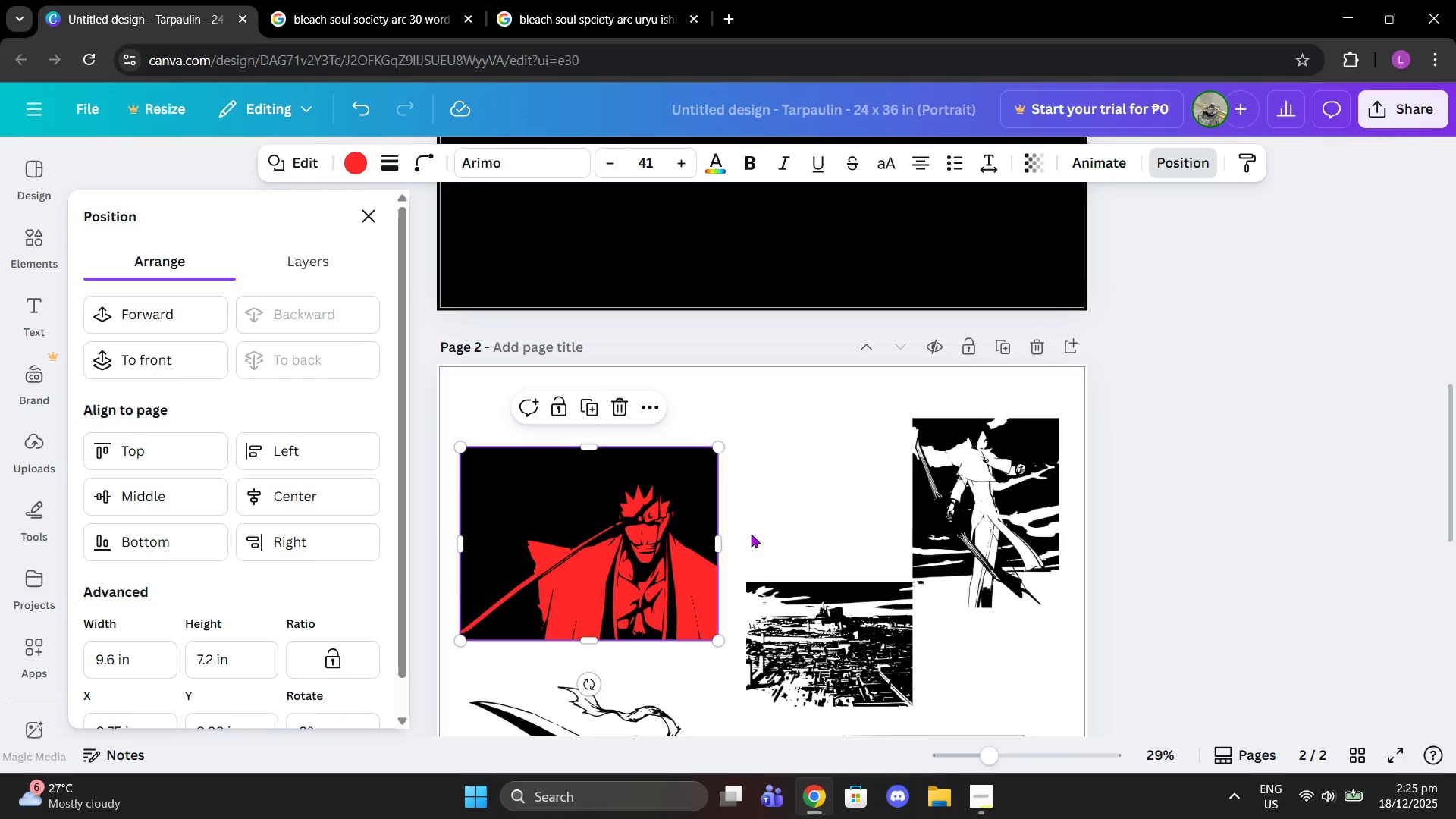 
left_click([846, 526])
 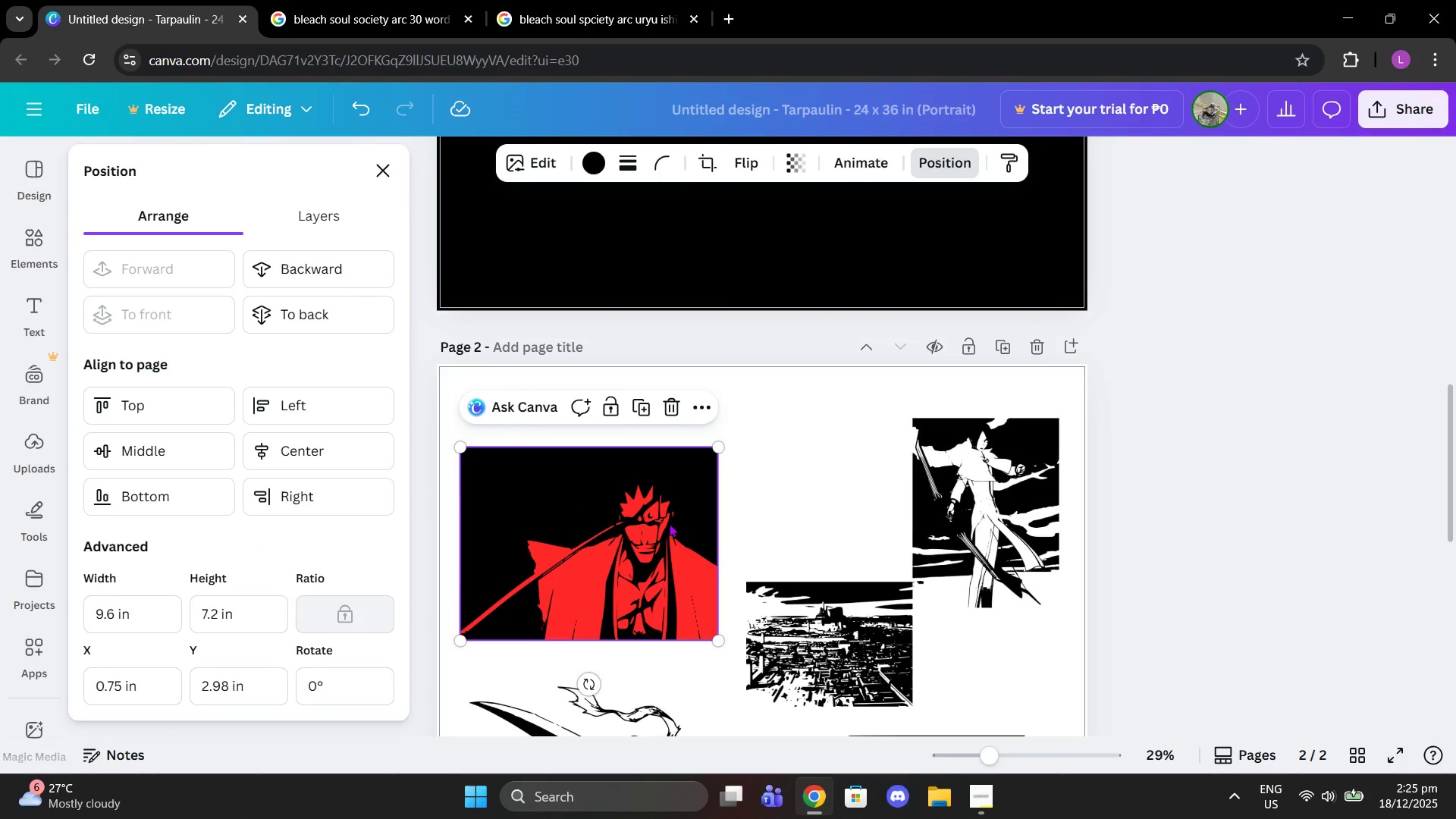 
left_click([800, 484])
 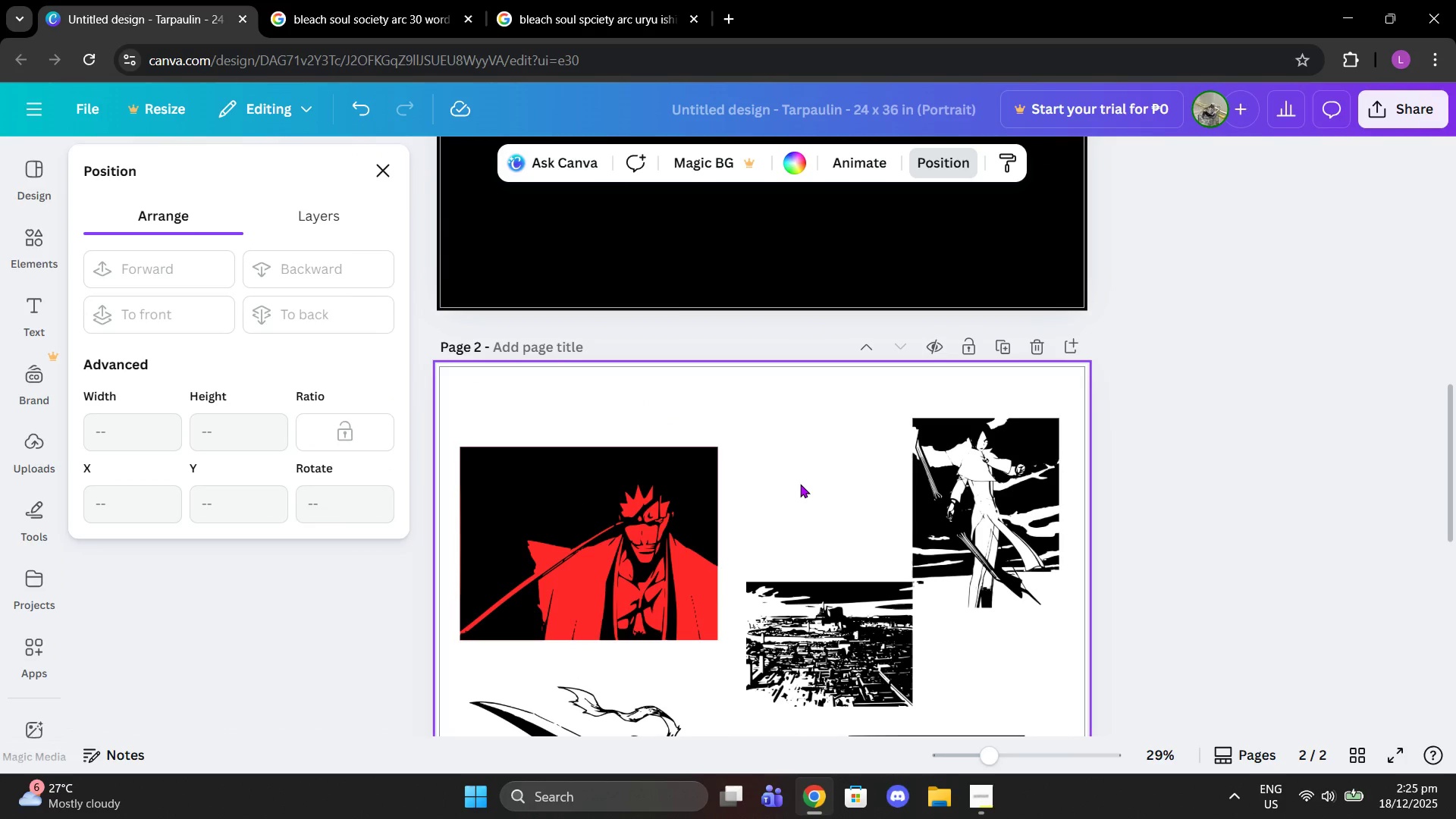 
key(Control+V)
 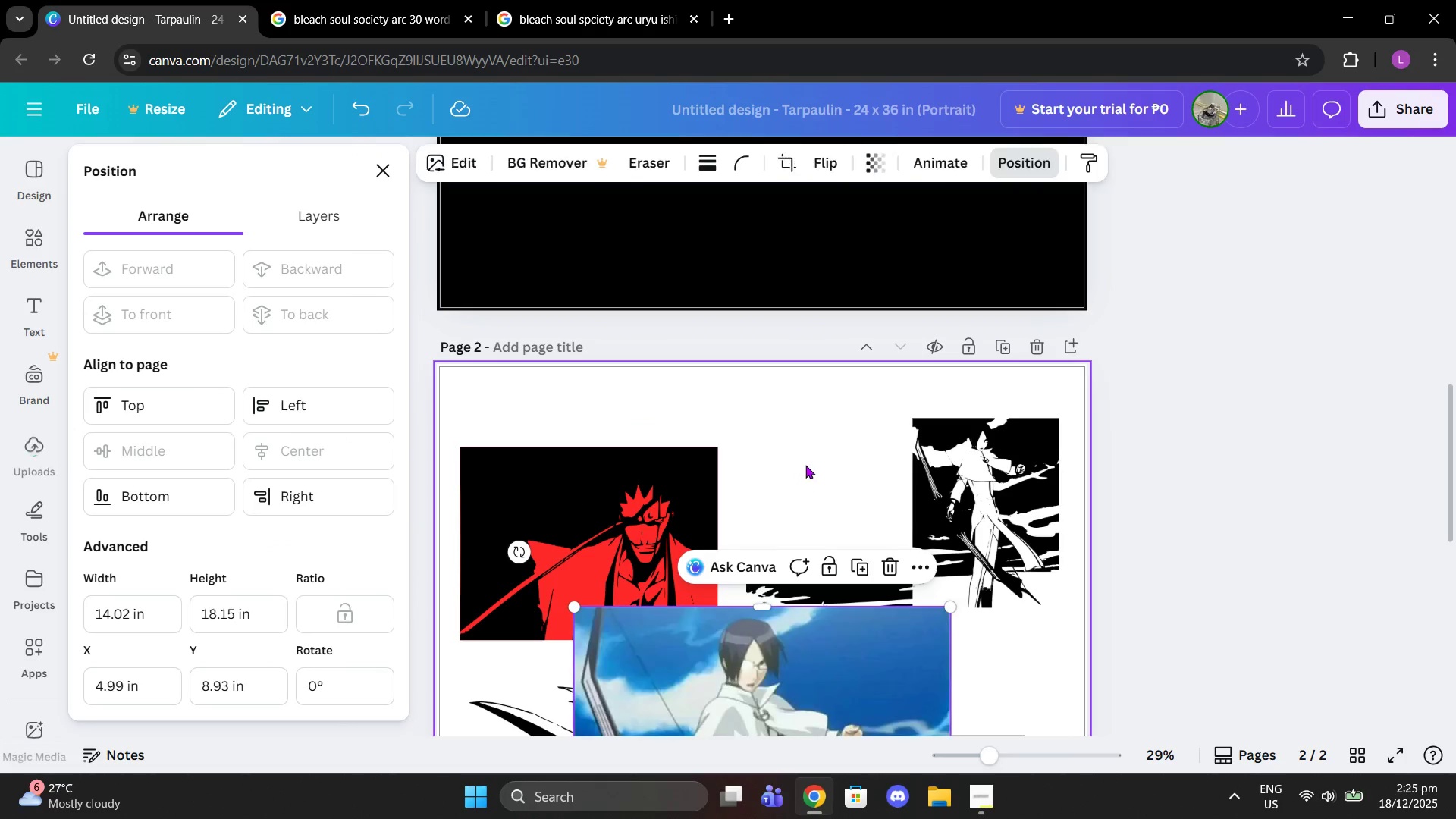 
scroll: coordinate [819, 465], scroll_direction: down, amount: 3.0
 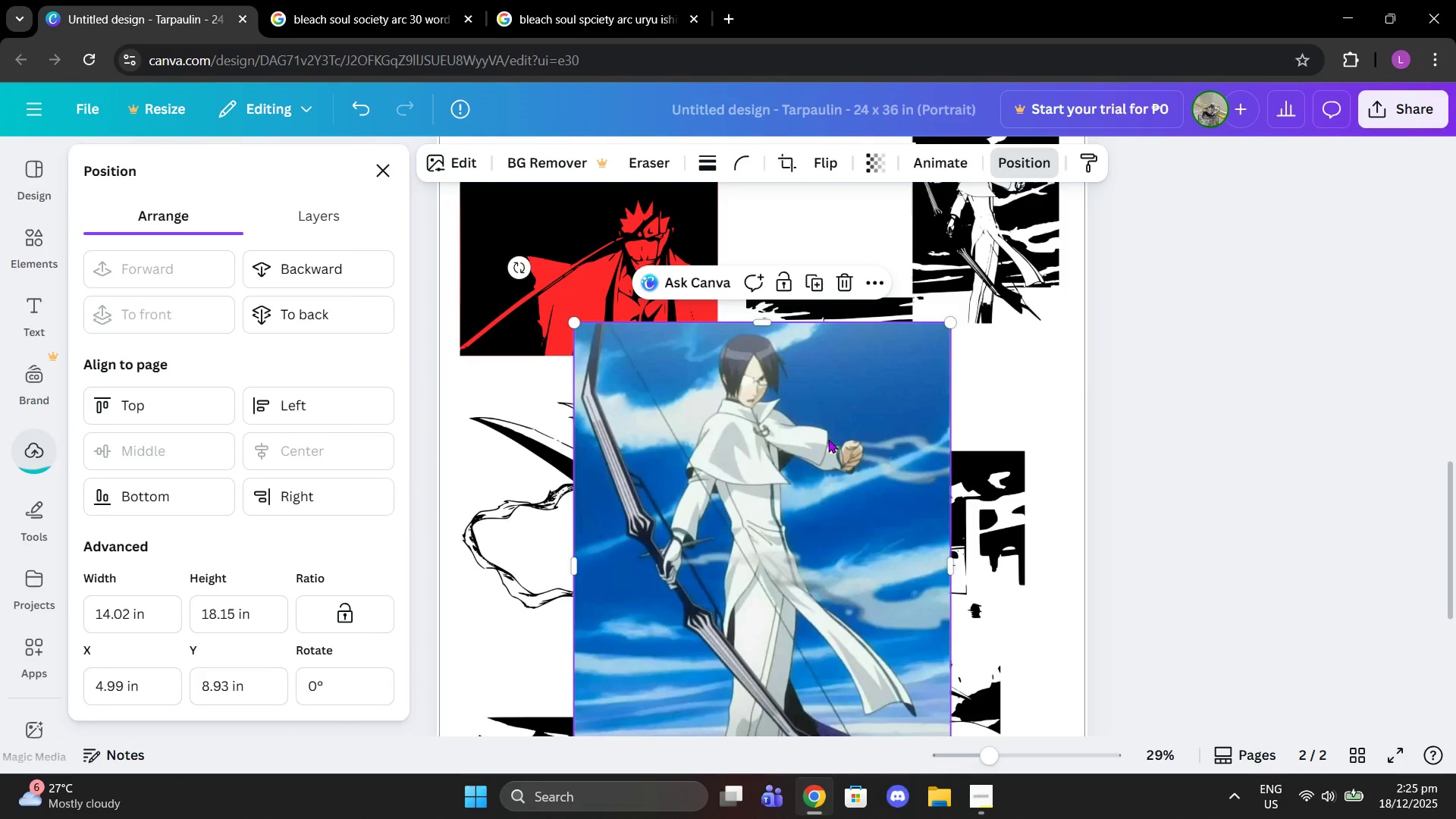 
key(Control+Z)
 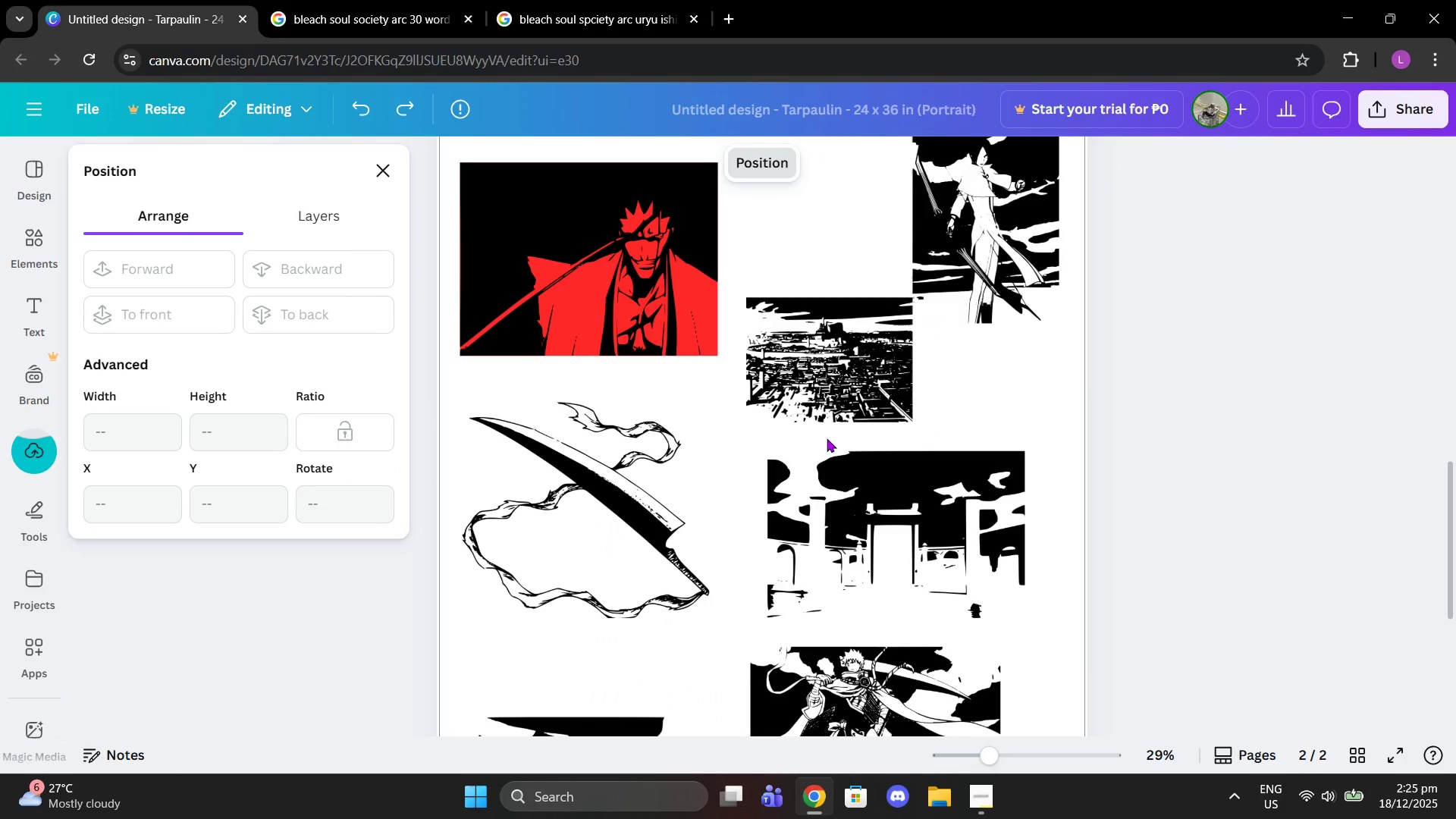 
key(Control+Z)
 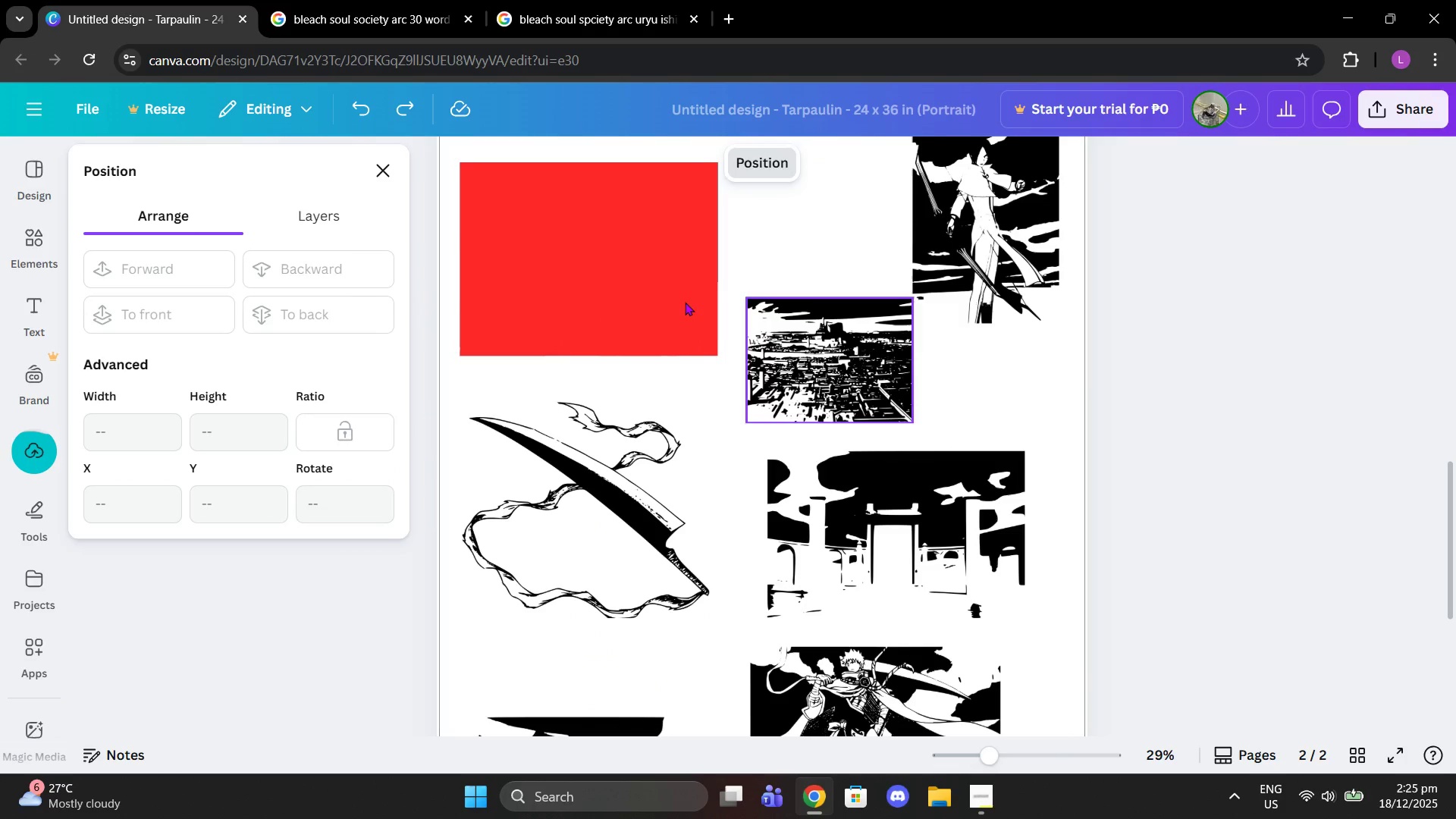 
left_click([684, 302])
 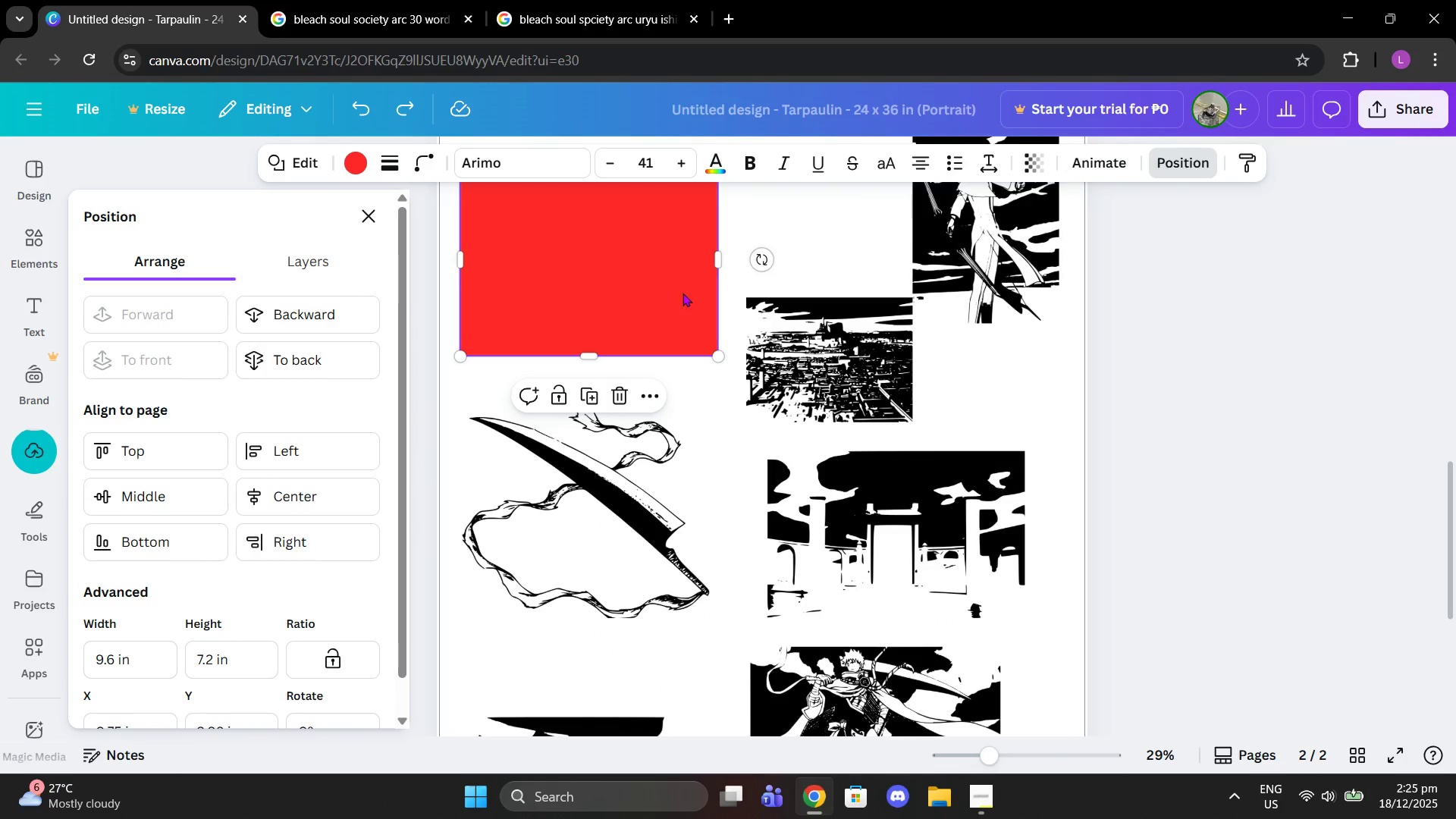 
key(Control+C)
 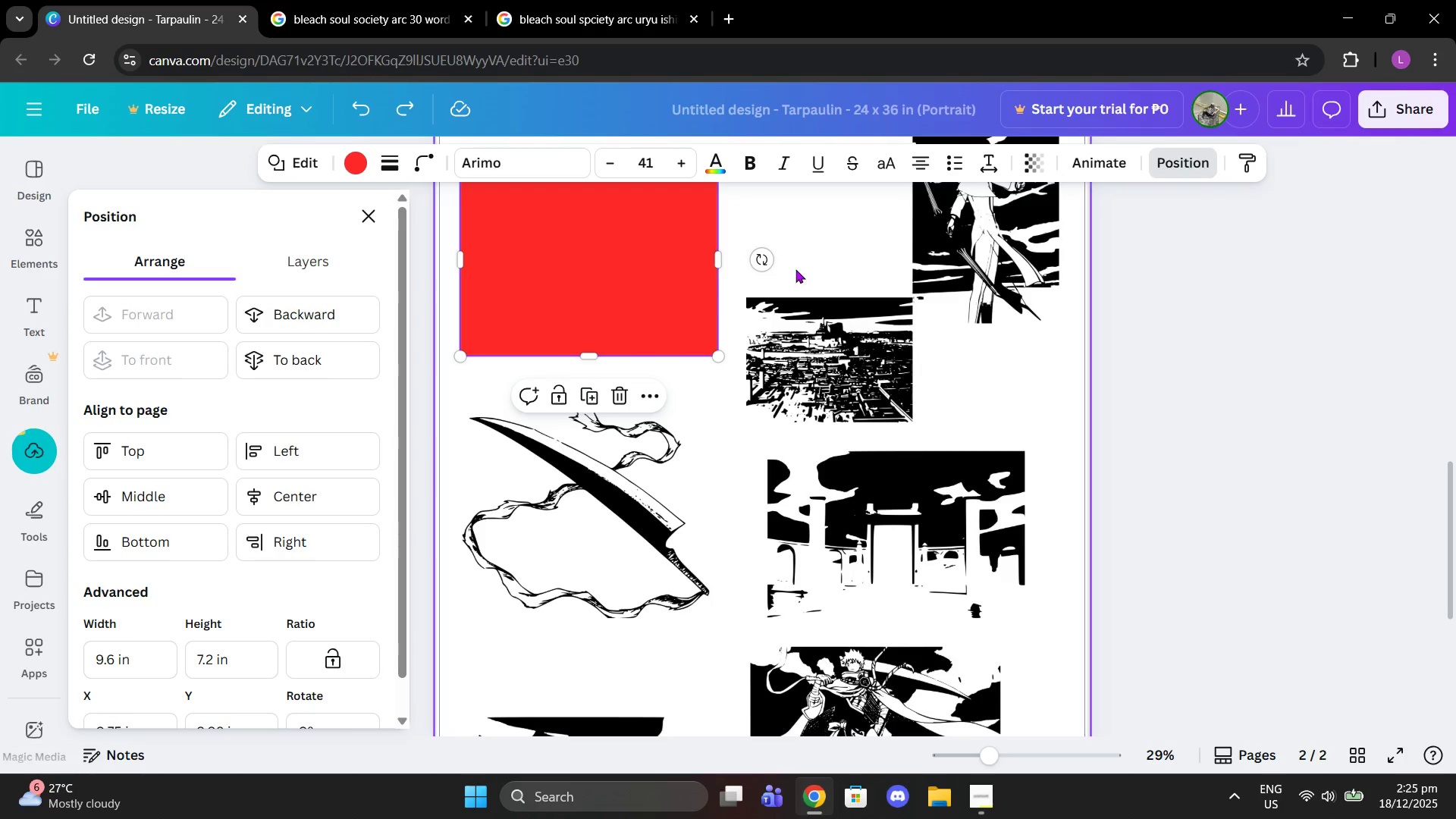 
left_click([795, 269])
 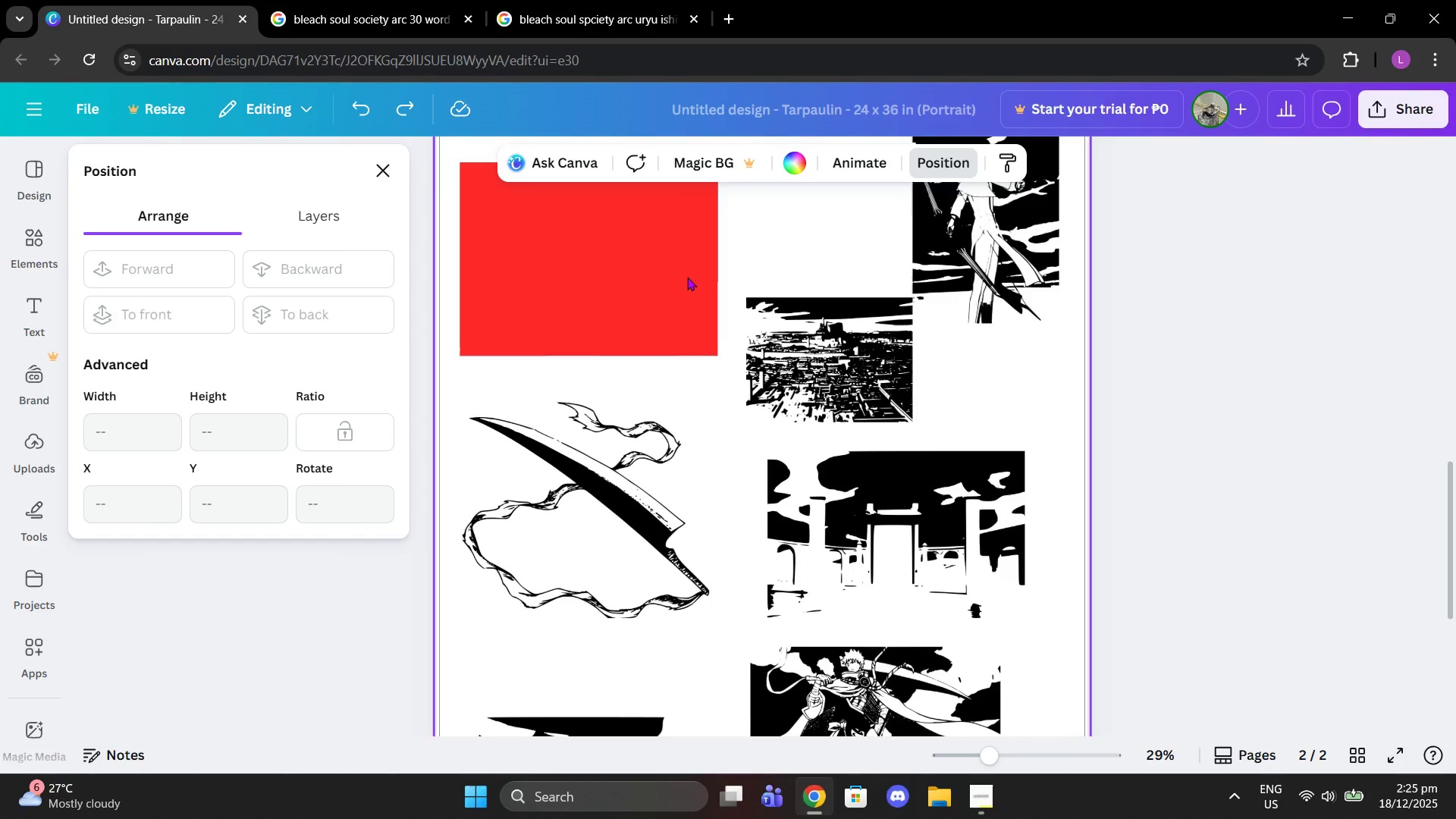 
left_click([669, 278])
 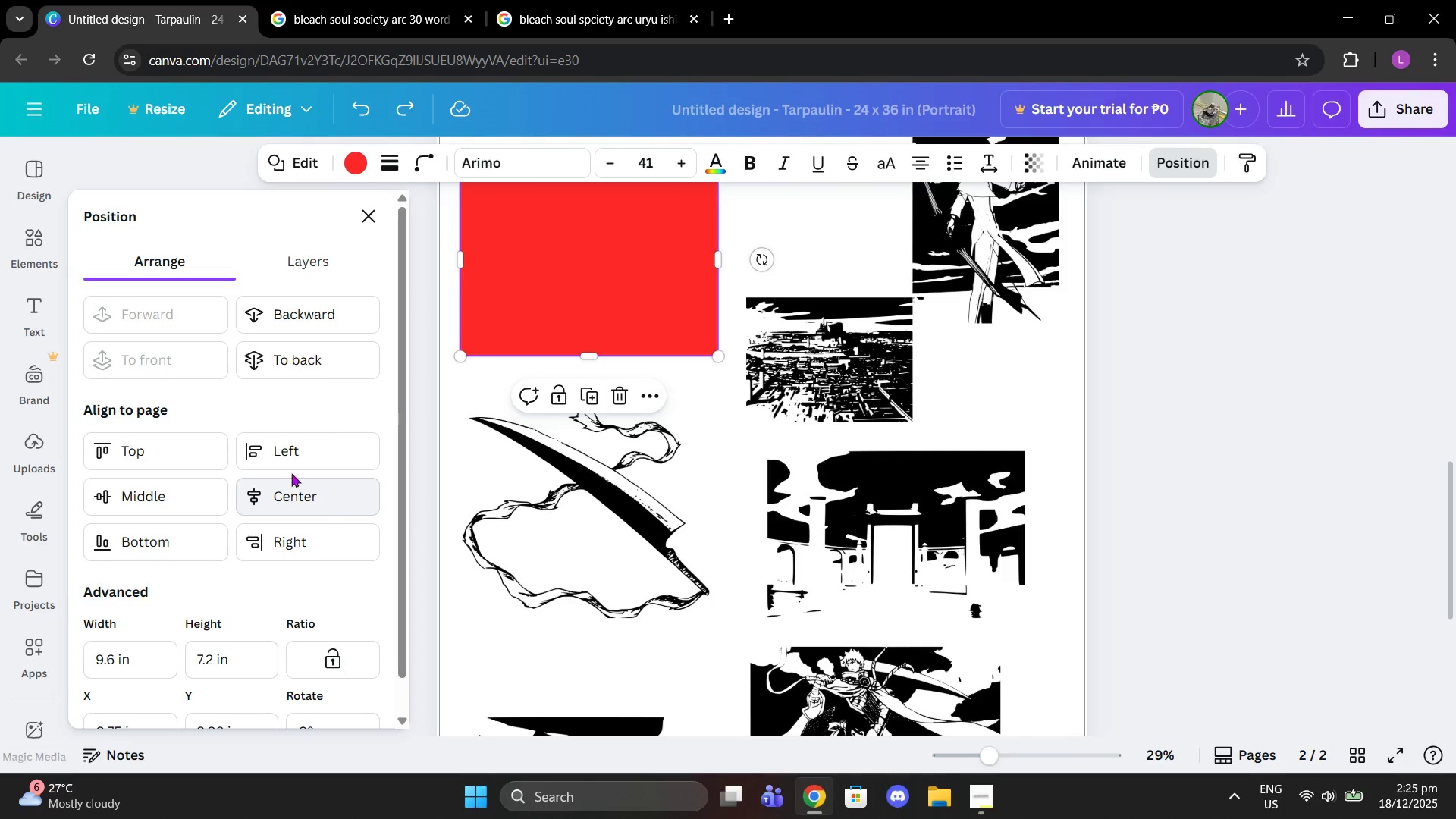 
left_click([297, 370])
 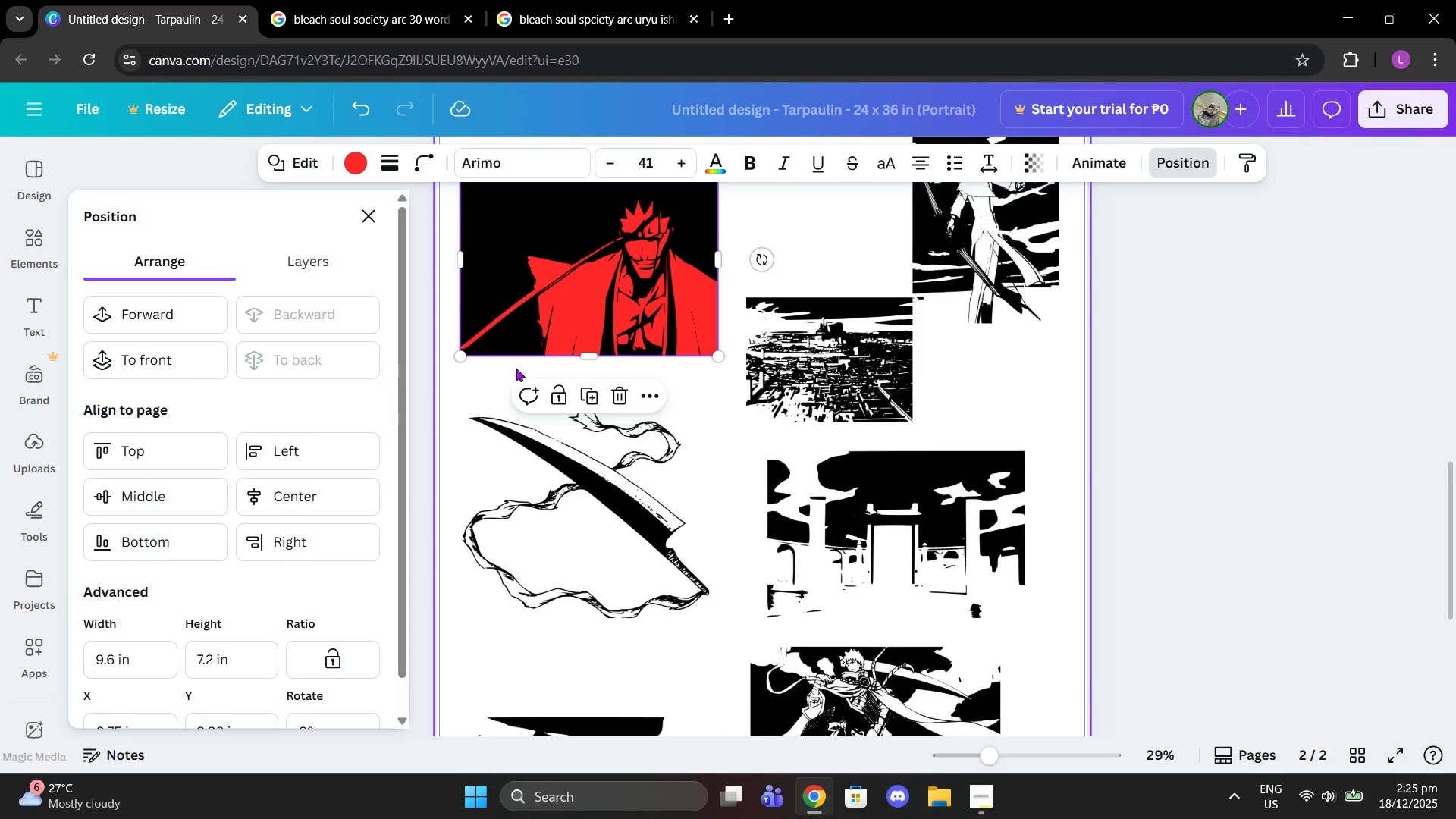 
left_click([829, 348])
 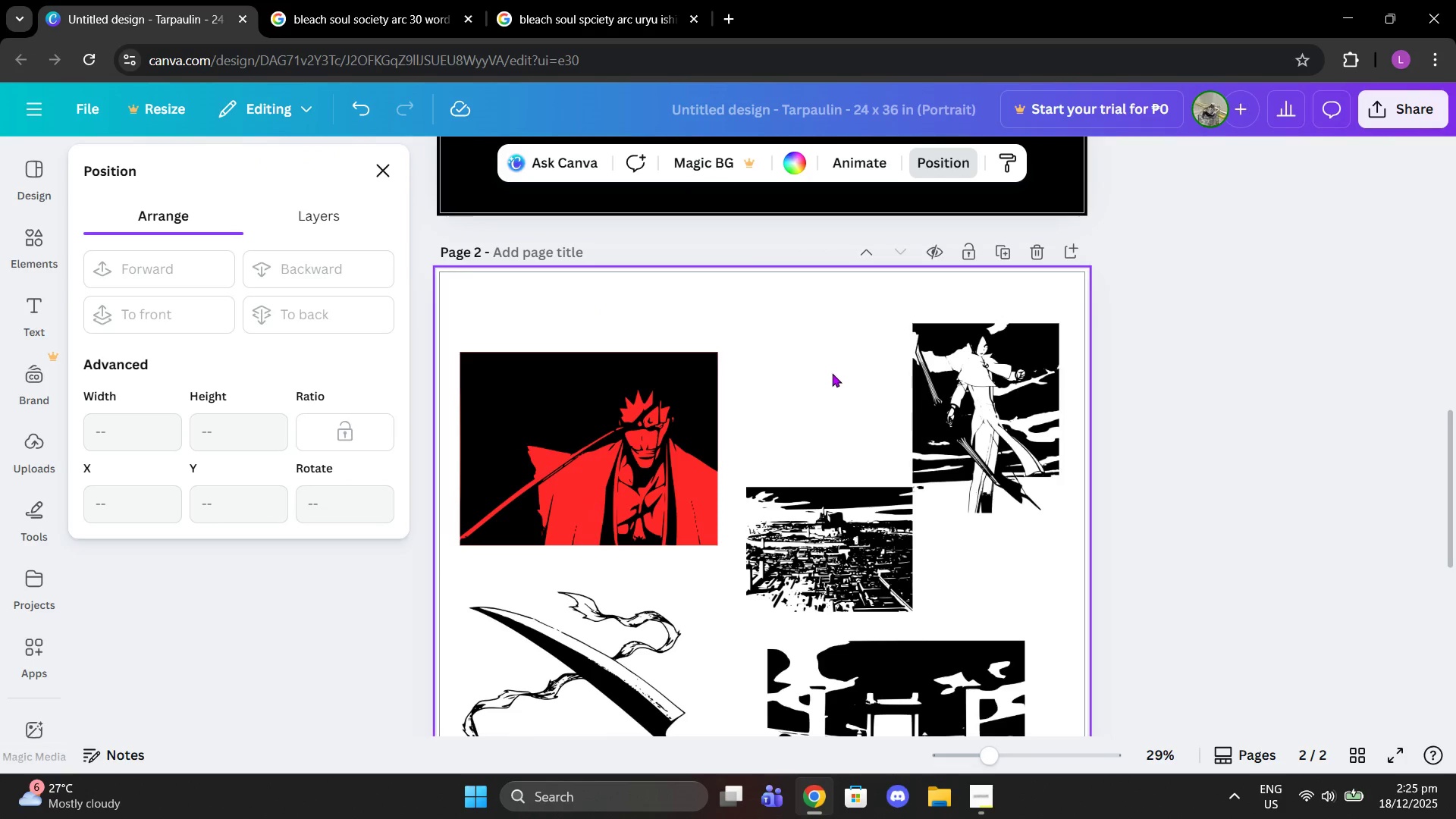 
scroll: coordinate [586, 368], scroll_direction: up, amount: 2.0
 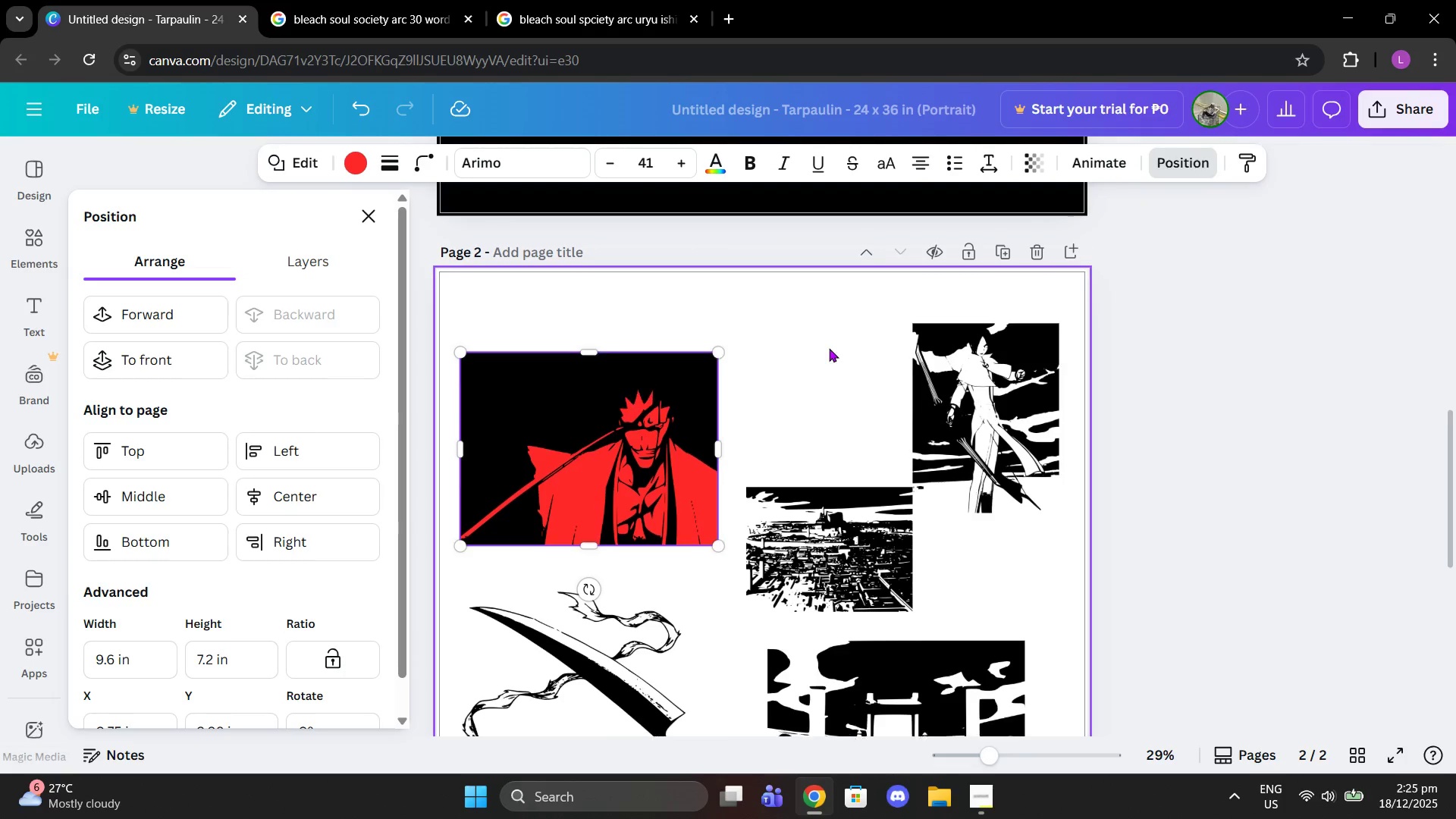 
key(Control+V)
 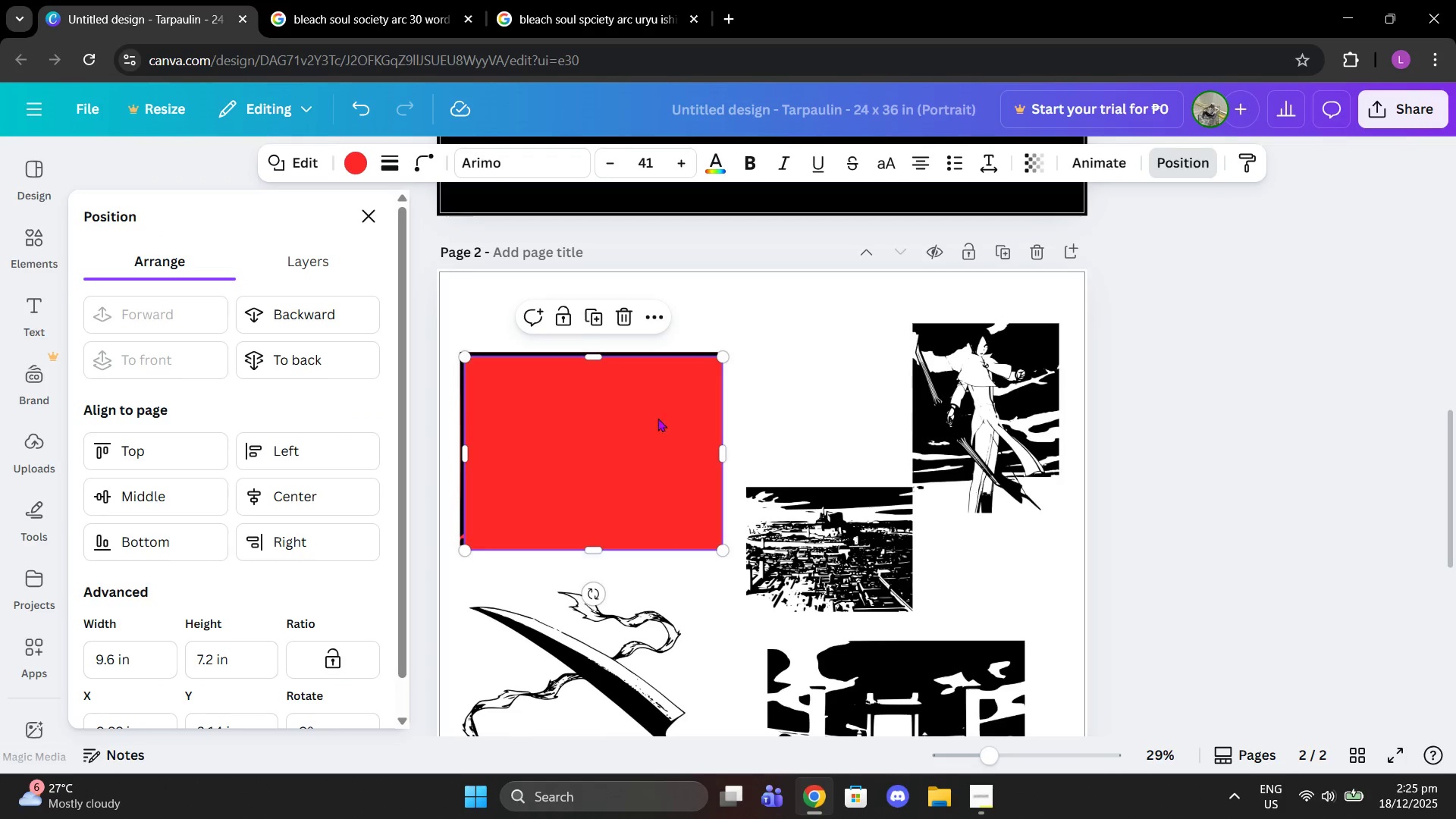 
left_click_drag(start_coordinate=[601, 458], to_coordinate=[883, 592])
 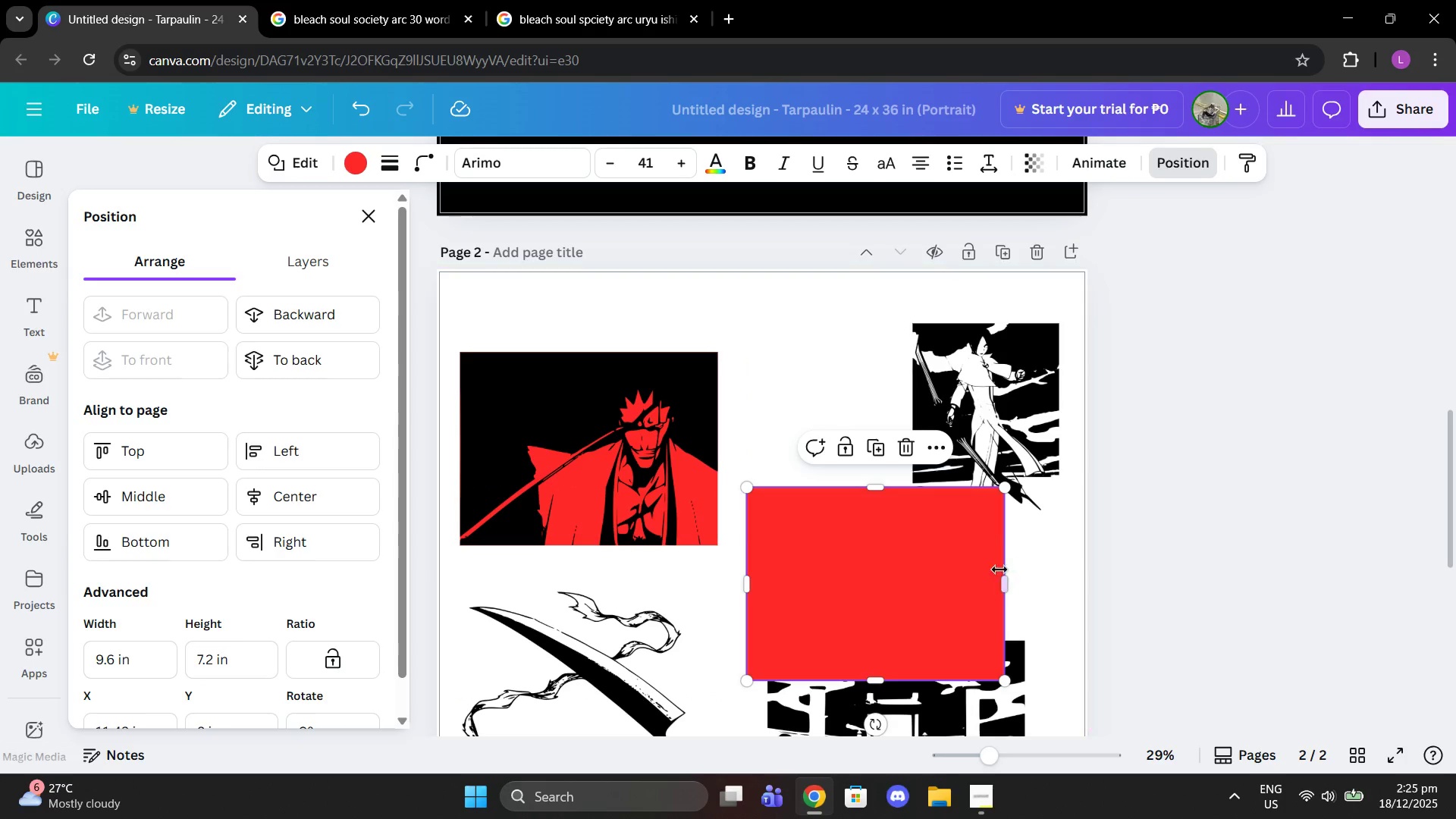 
left_click_drag(start_coordinate=[997, 572], to_coordinate=[917, 566])
 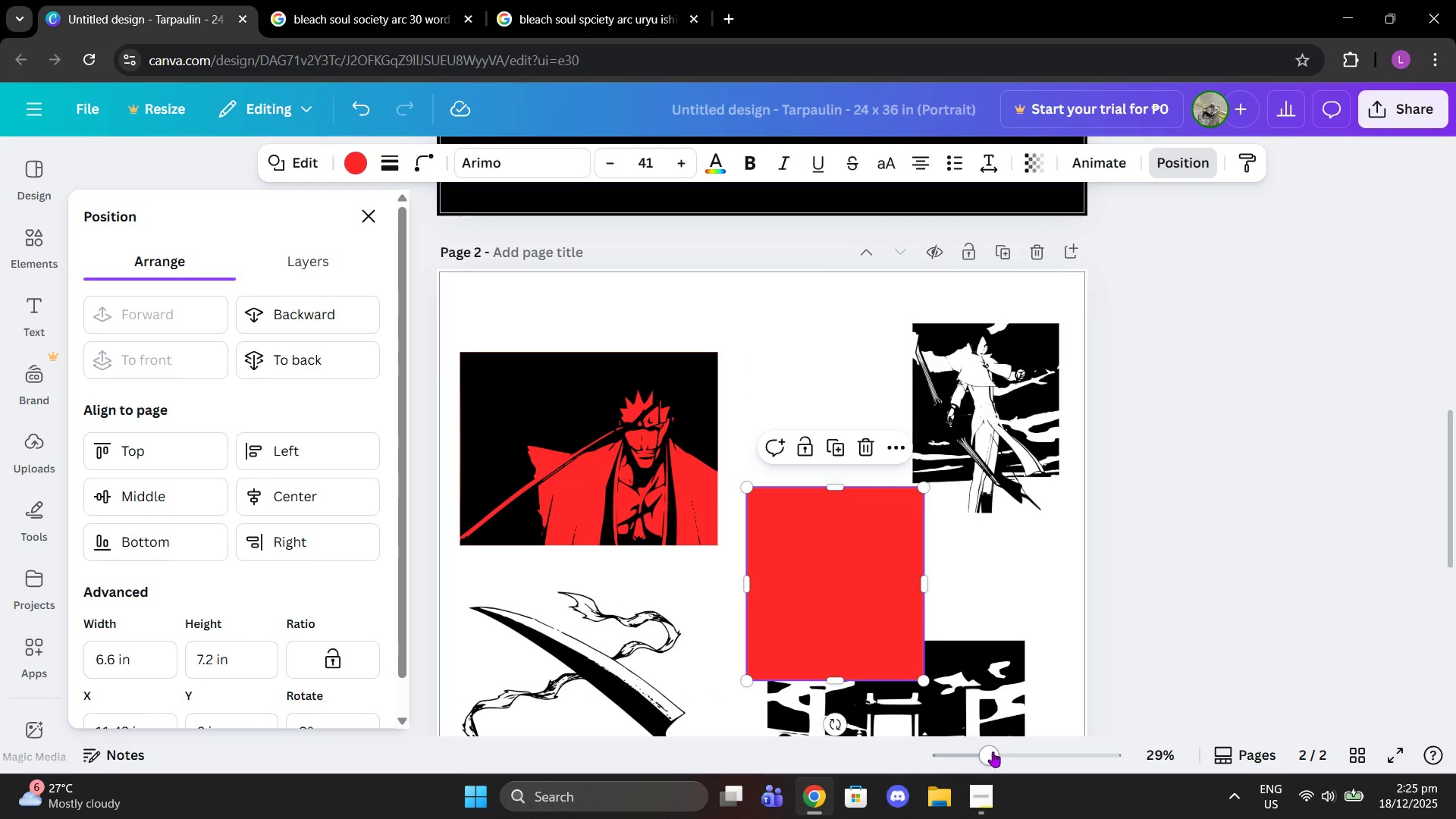 
left_click_drag(start_coordinate=[990, 756], to_coordinate=[1013, 756])
 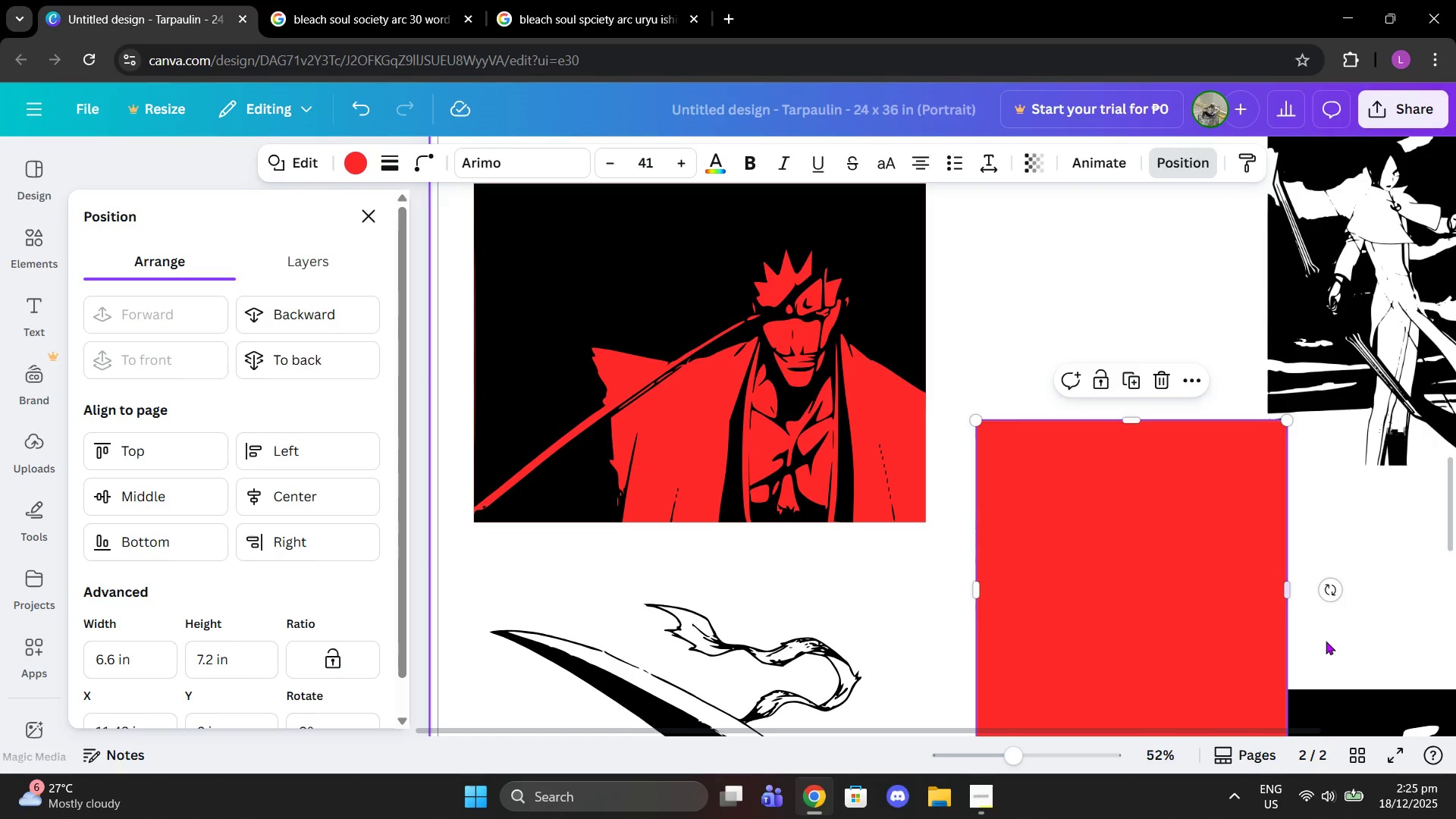 
left_click_drag(start_coordinate=[1285, 603], to_coordinate=[1323, 609])
 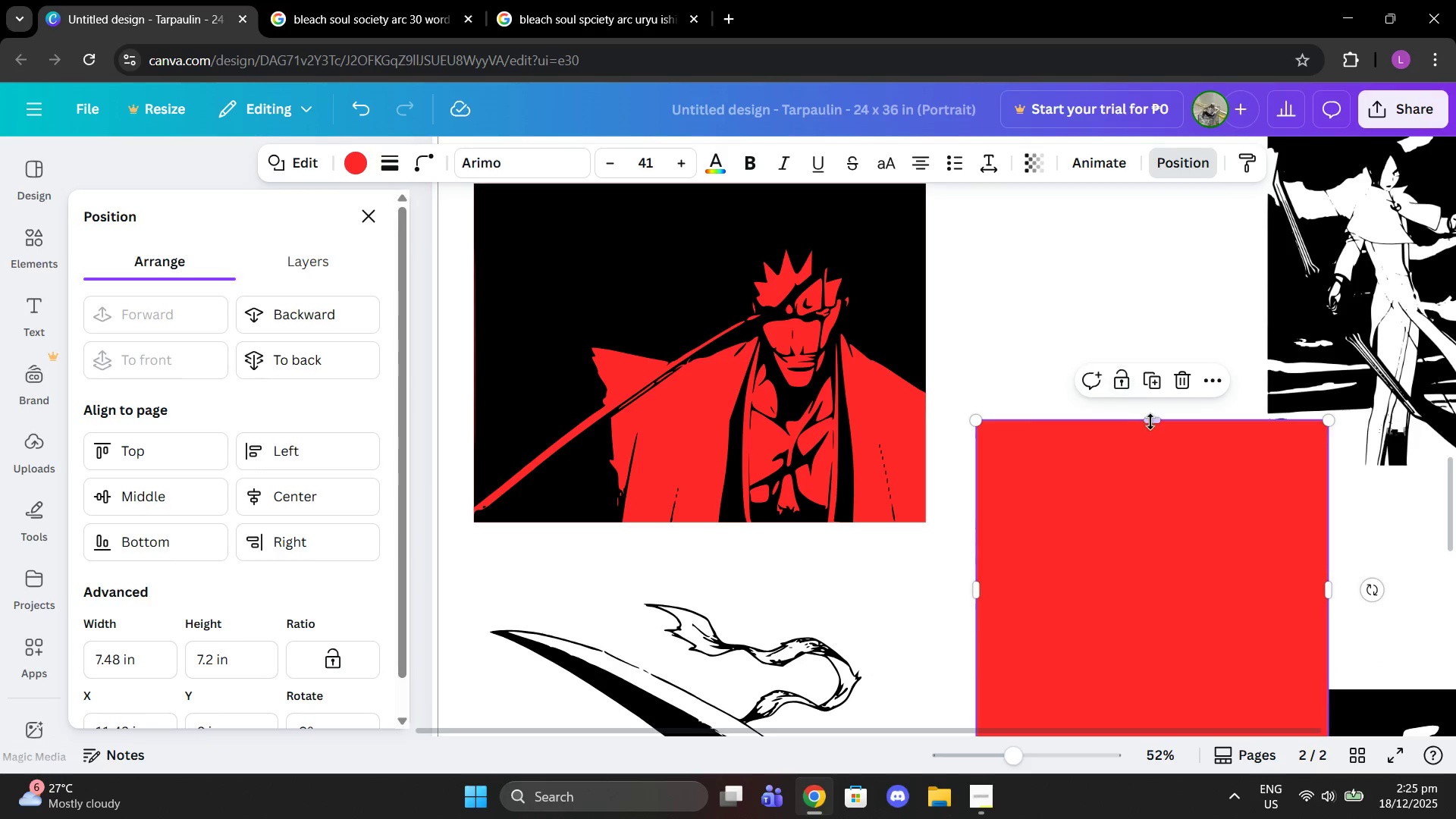 
mouse_move([1151, 417])
 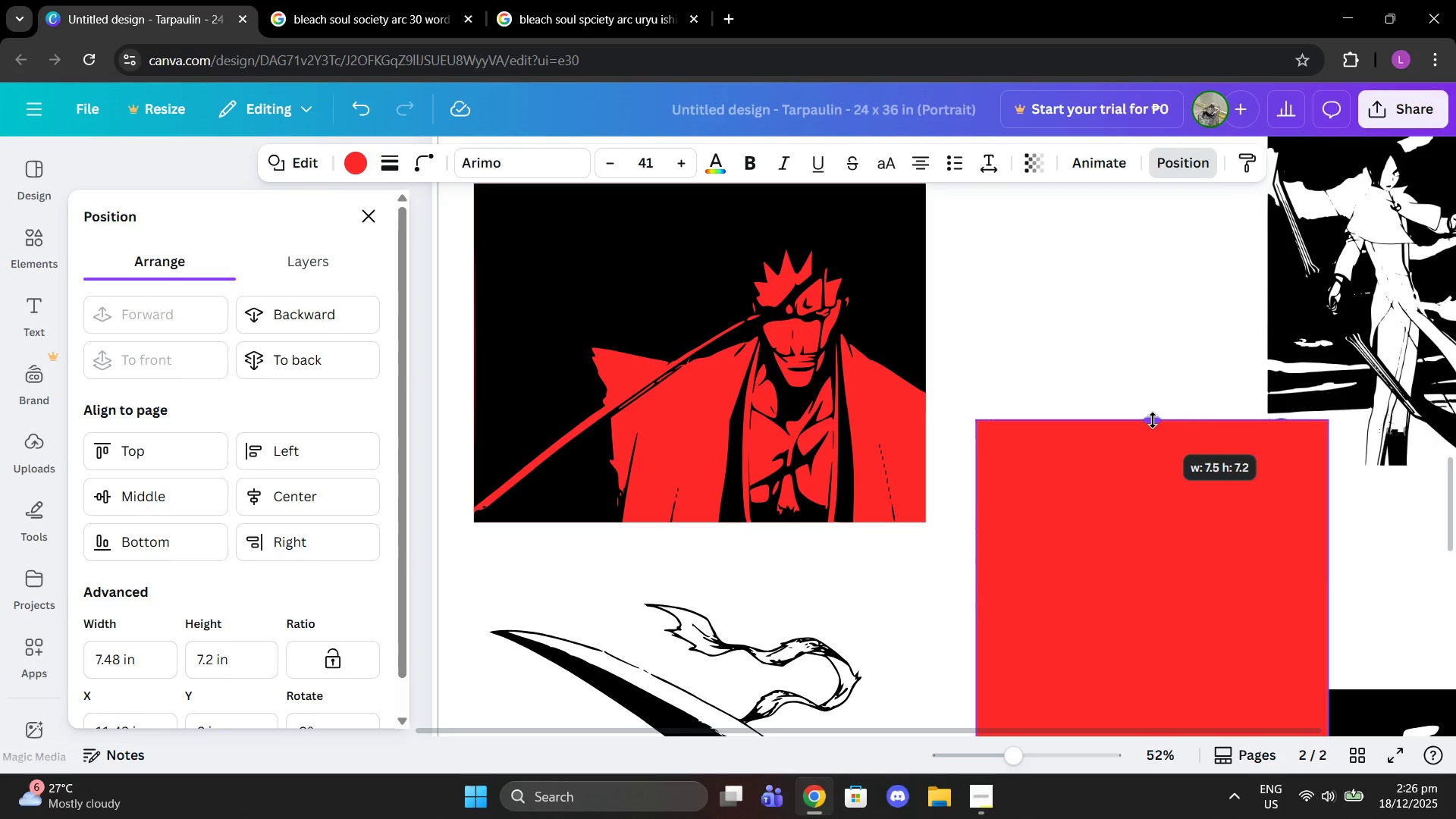 
left_click_drag(start_coordinate=[1180, 485], to_coordinate=[1065, 583])
 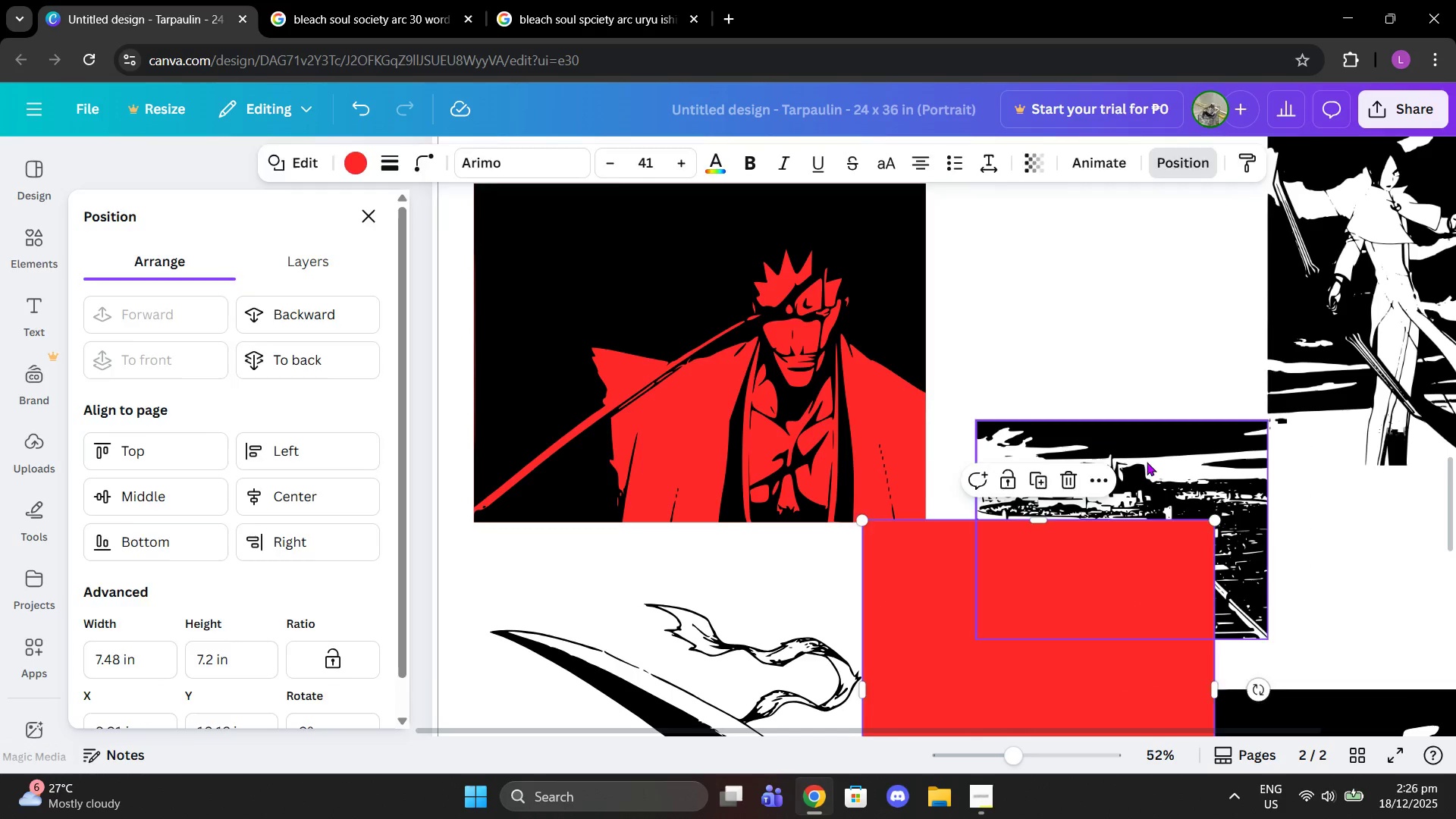 
left_click_drag(start_coordinate=[1147, 462], to_coordinate=[1126, 366])
 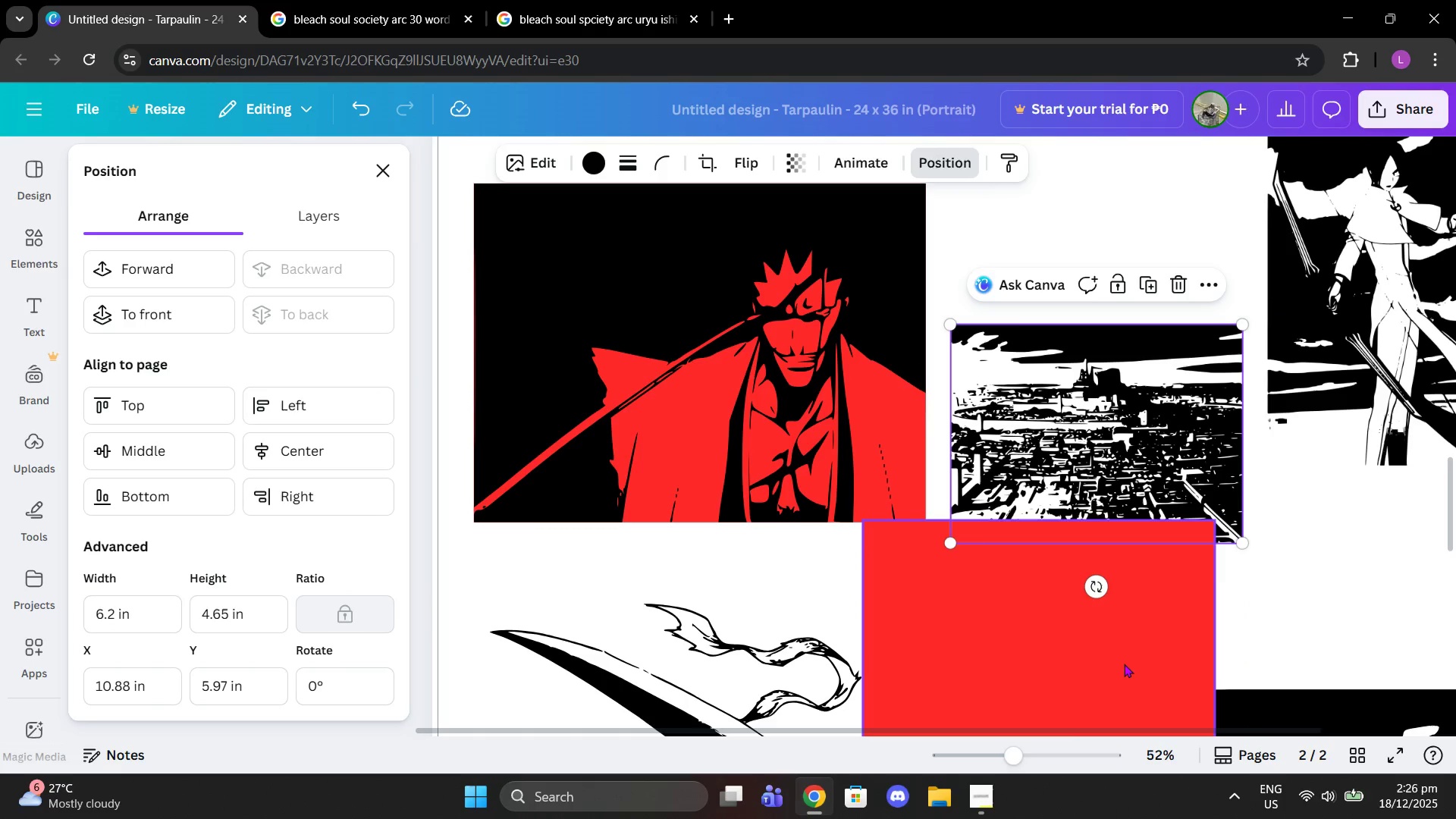 
left_click_drag(start_coordinate=[1122, 667], to_coordinate=[1212, 472])
 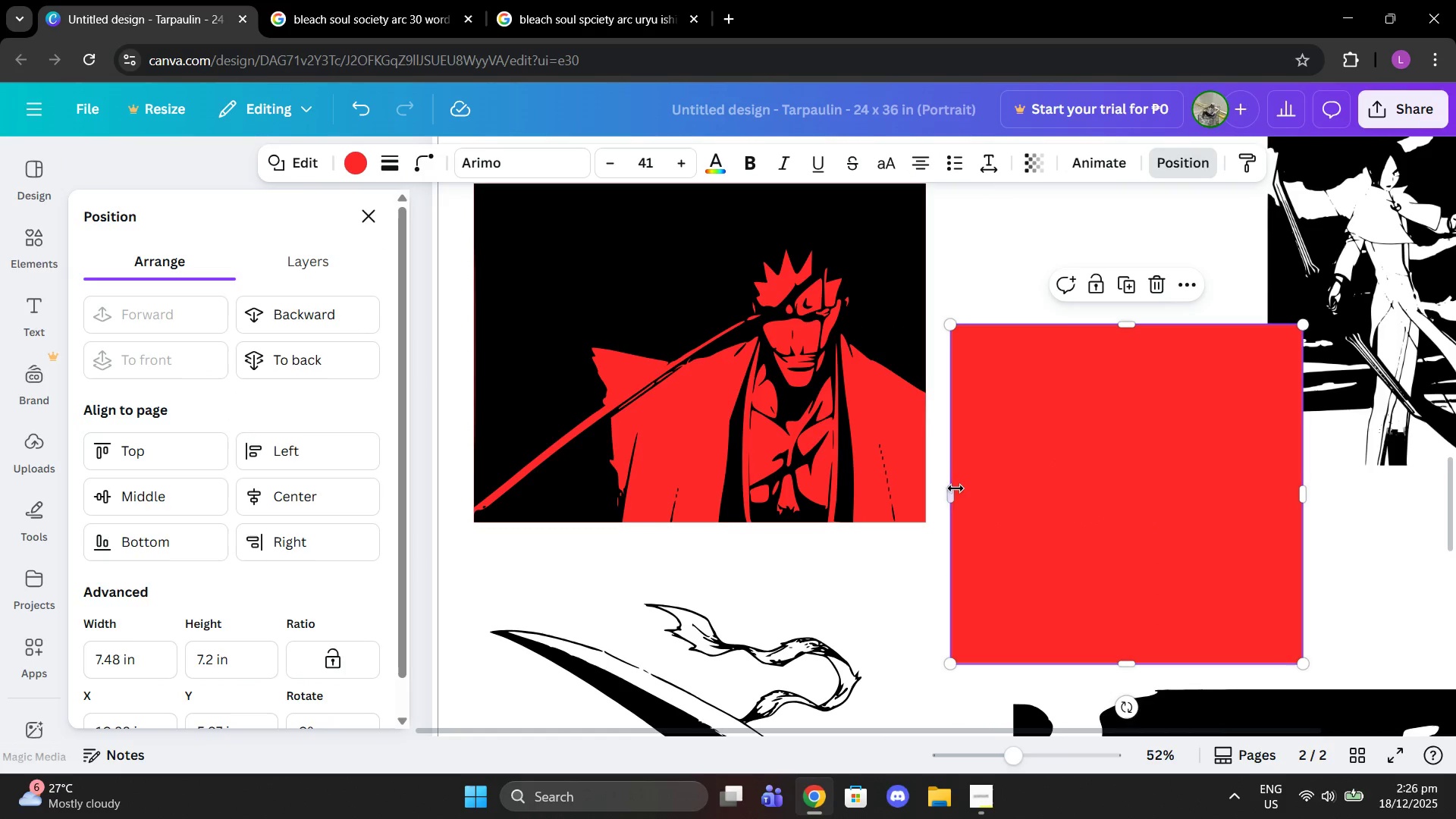 
left_click_drag(start_coordinate=[956, 488], to_coordinate=[950, 491])
 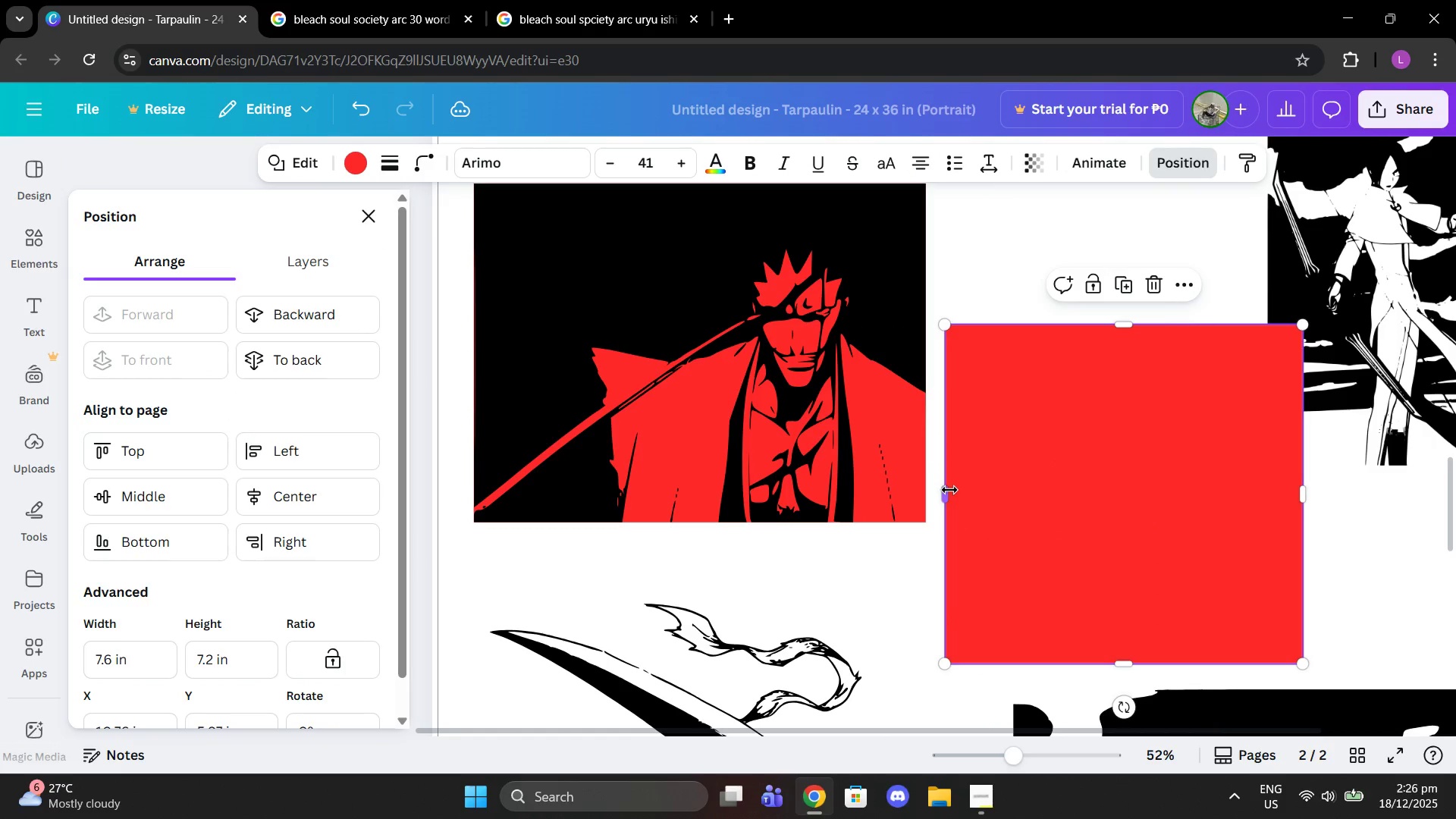 
left_click_drag(start_coordinate=[949, 490], to_coordinate=[959, 490])
 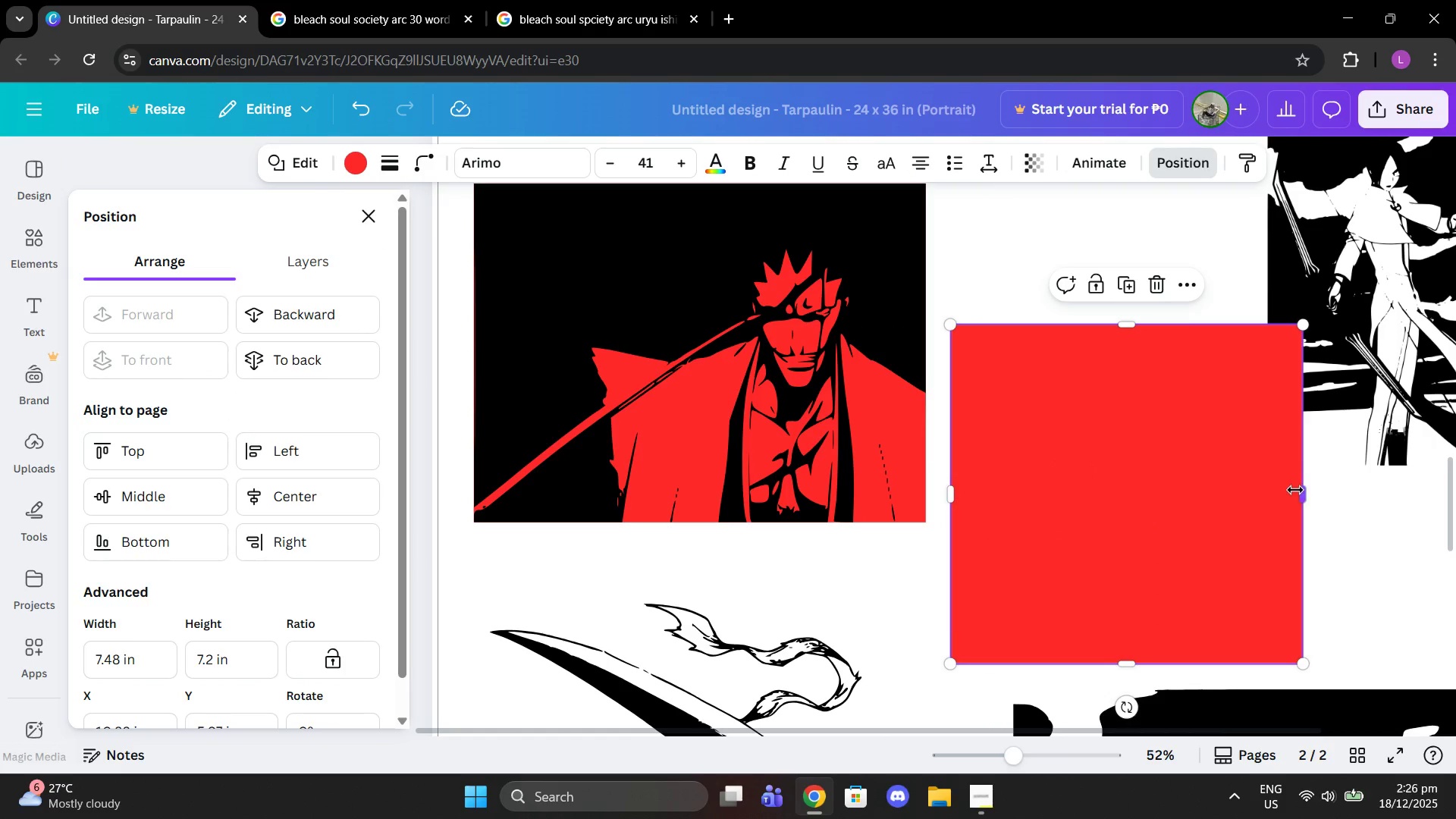 
left_click_drag(start_coordinate=[1299, 490], to_coordinate=[1239, 480])
 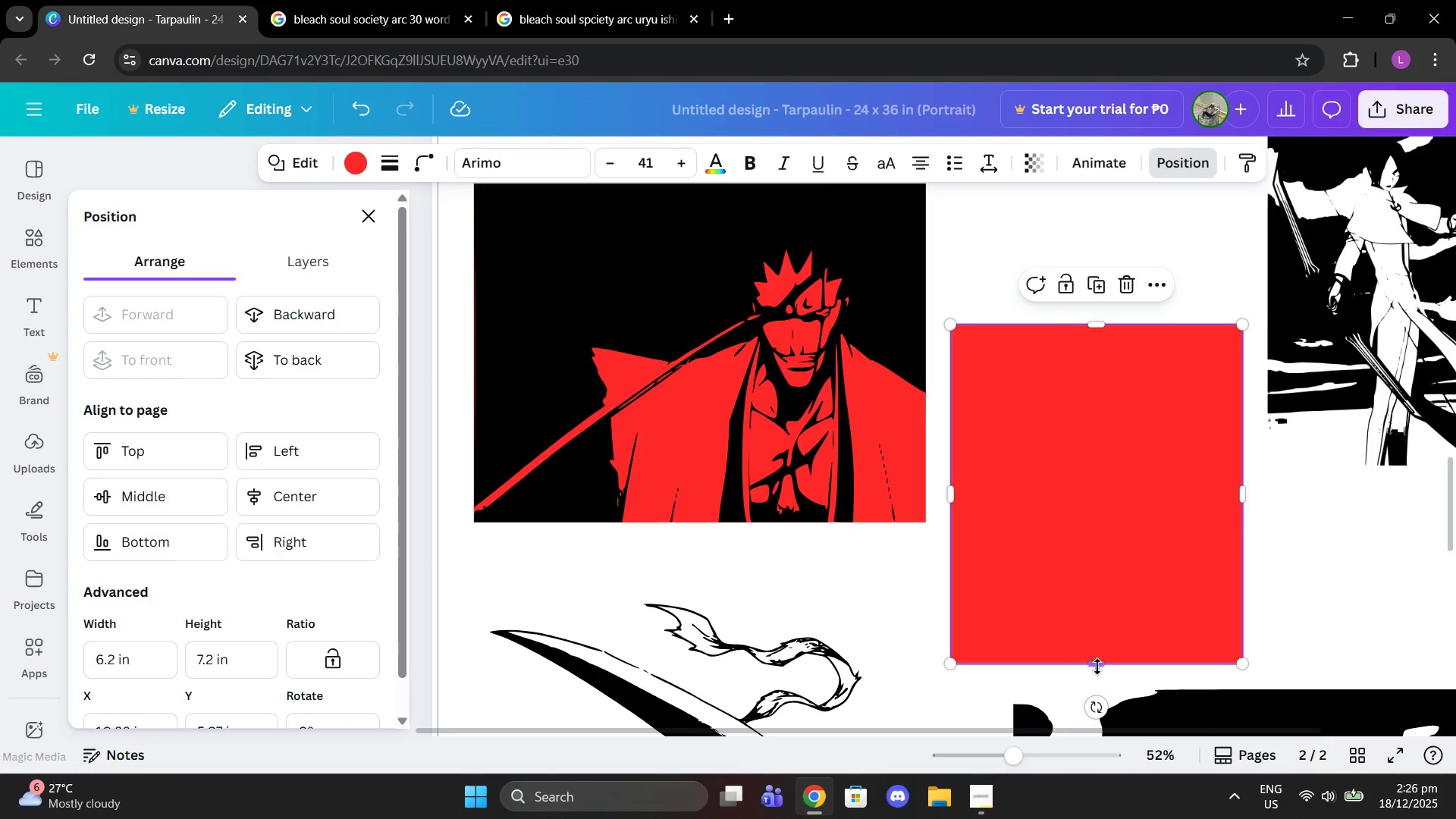 
left_click_drag(start_coordinate=[1097, 667], to_coordinate=[1114, 544])
 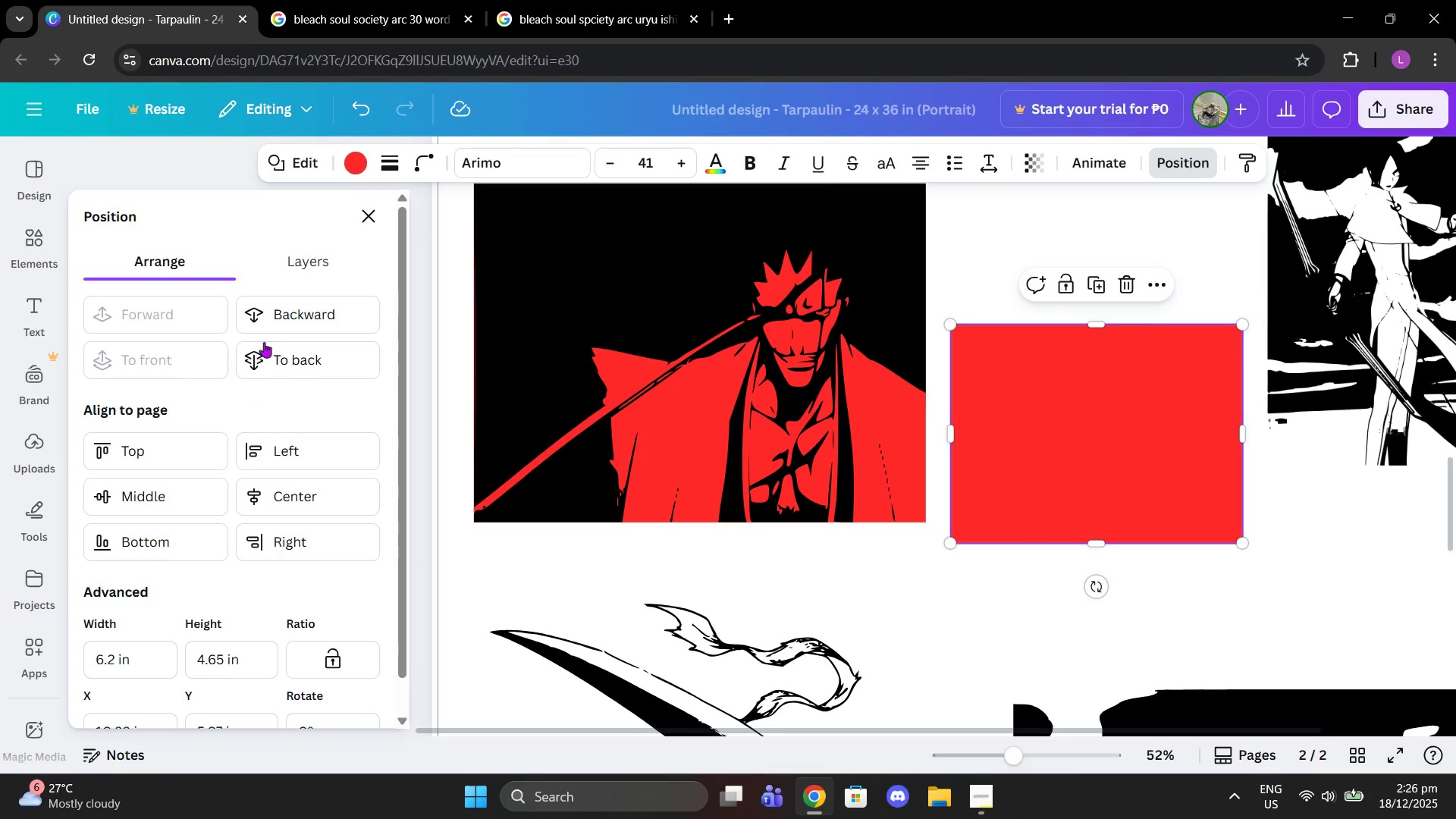 
left_click([301, 358])
 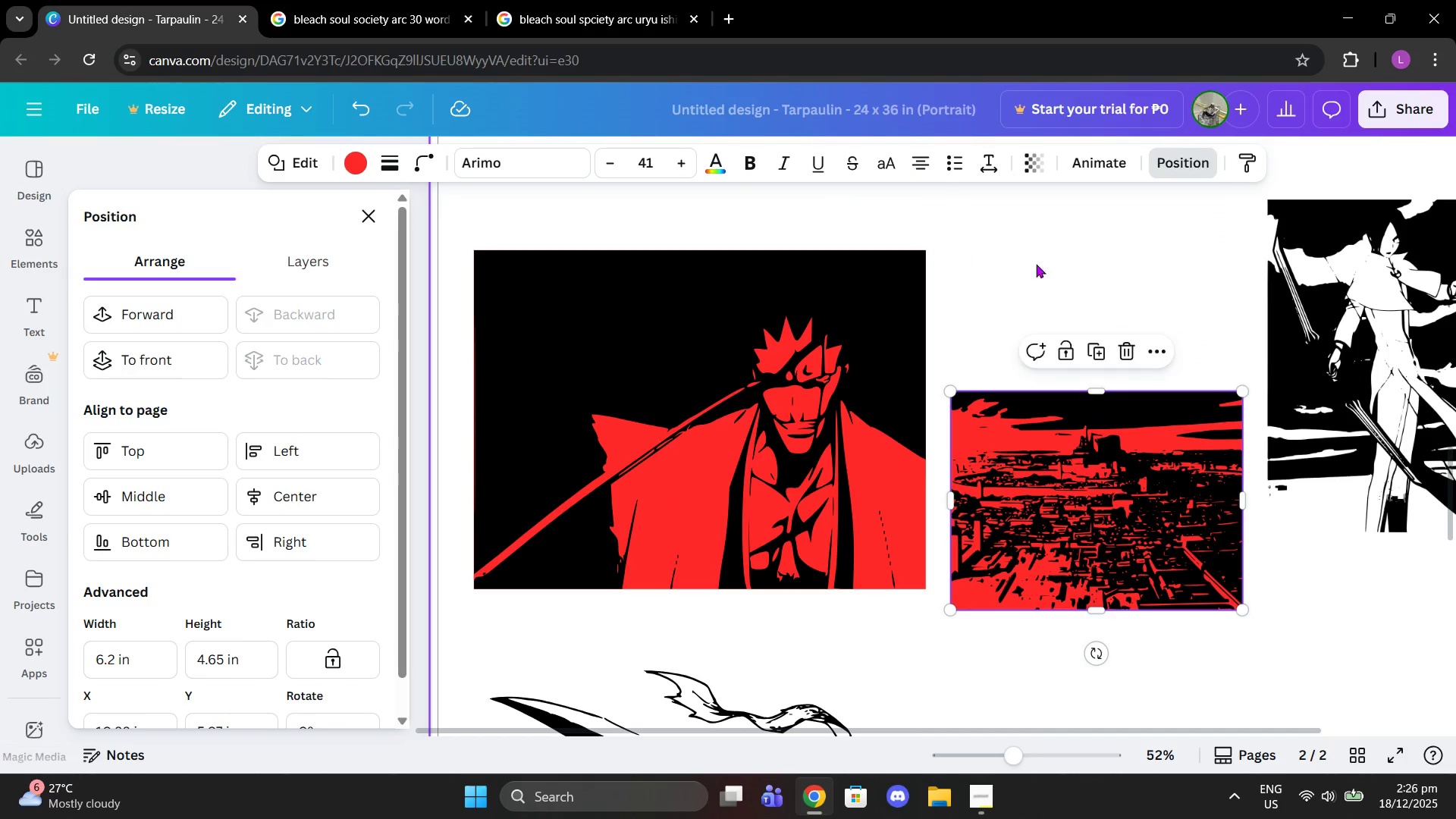 
key(Control+V)
 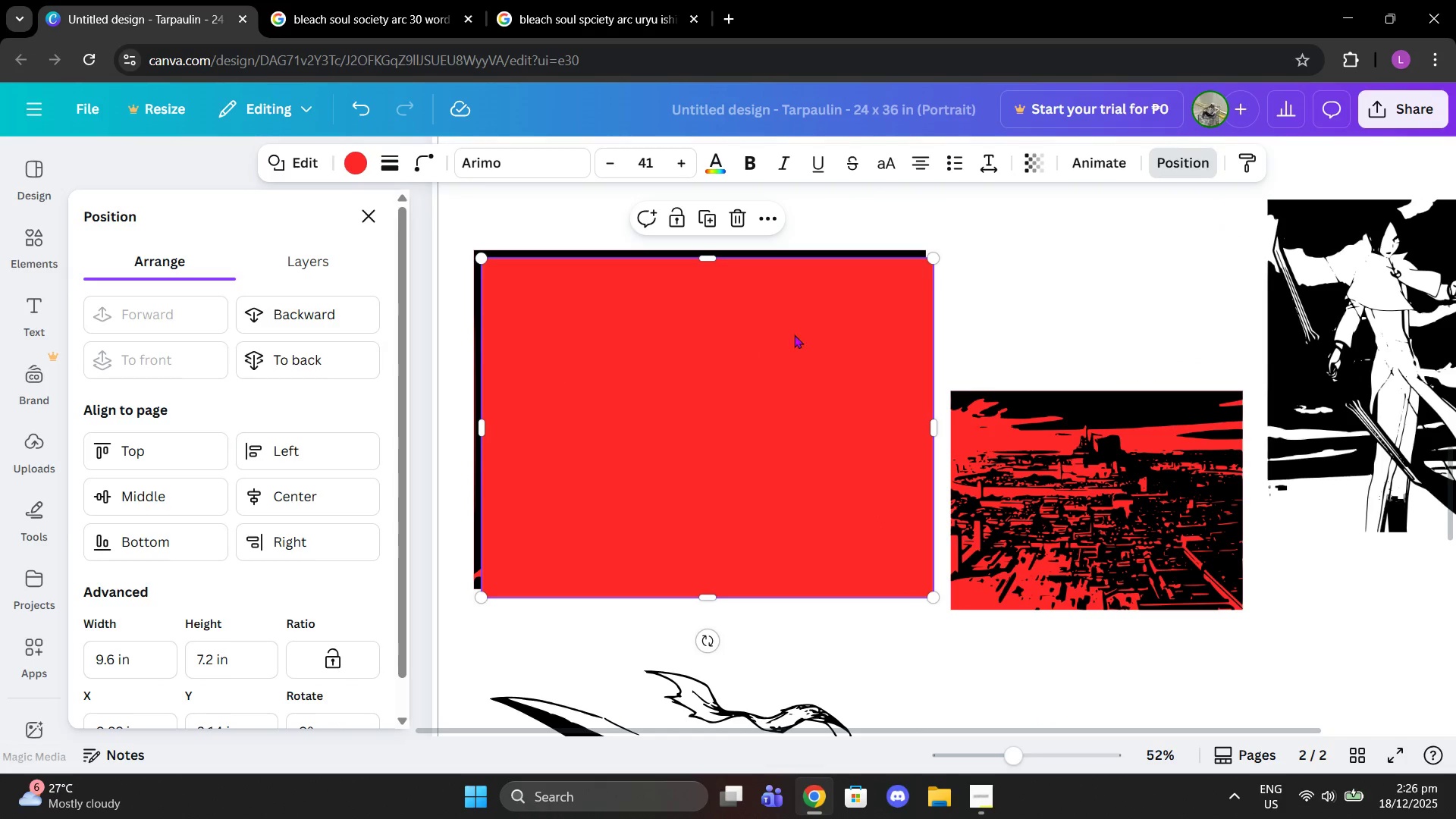 
left_click_drag(start_coordinate=[786, 344], to_coordinate=[843, 466])
 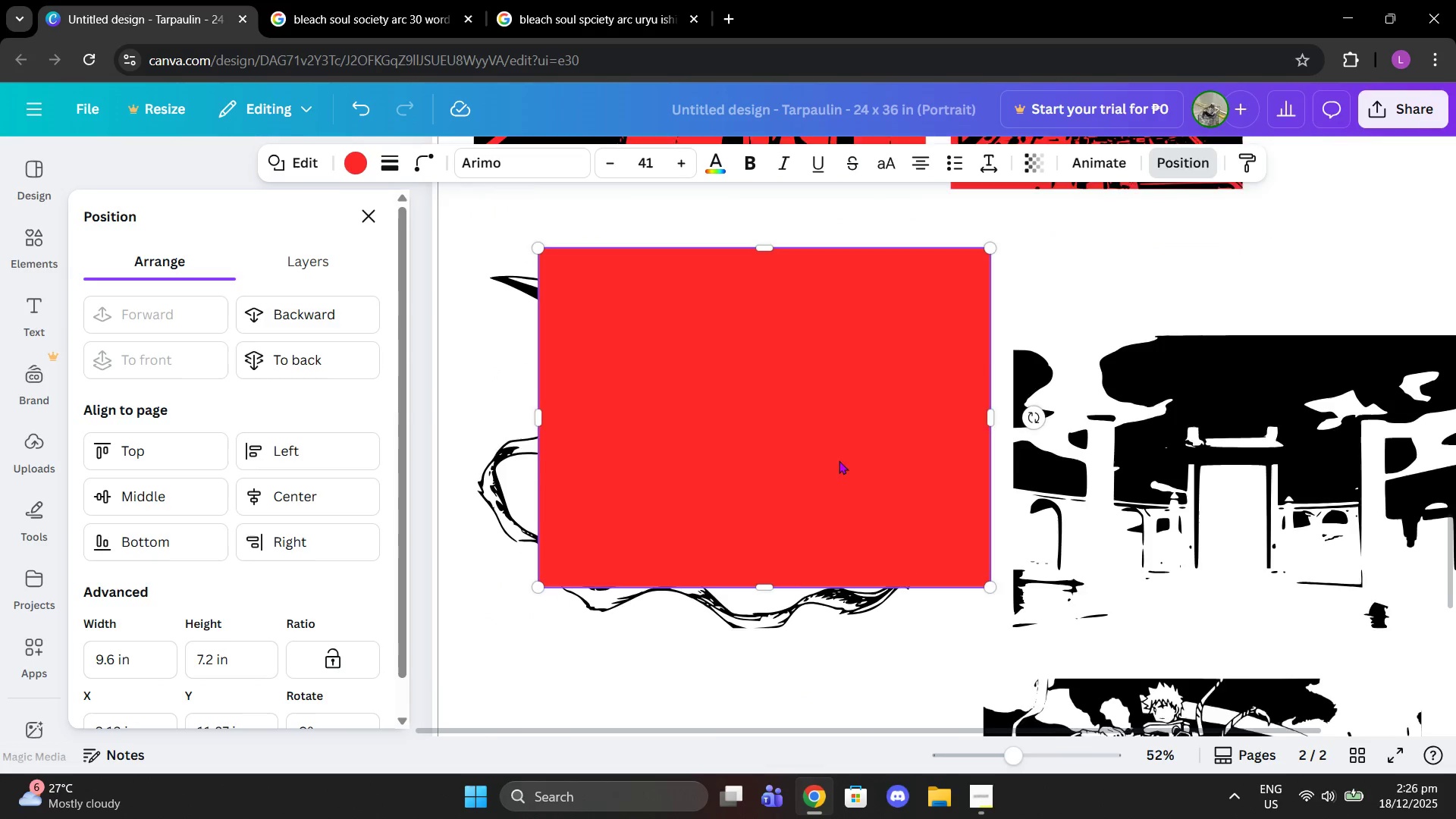 
scroll: coordinate [843, 463], scroll_direction: down, amount: 5.0
 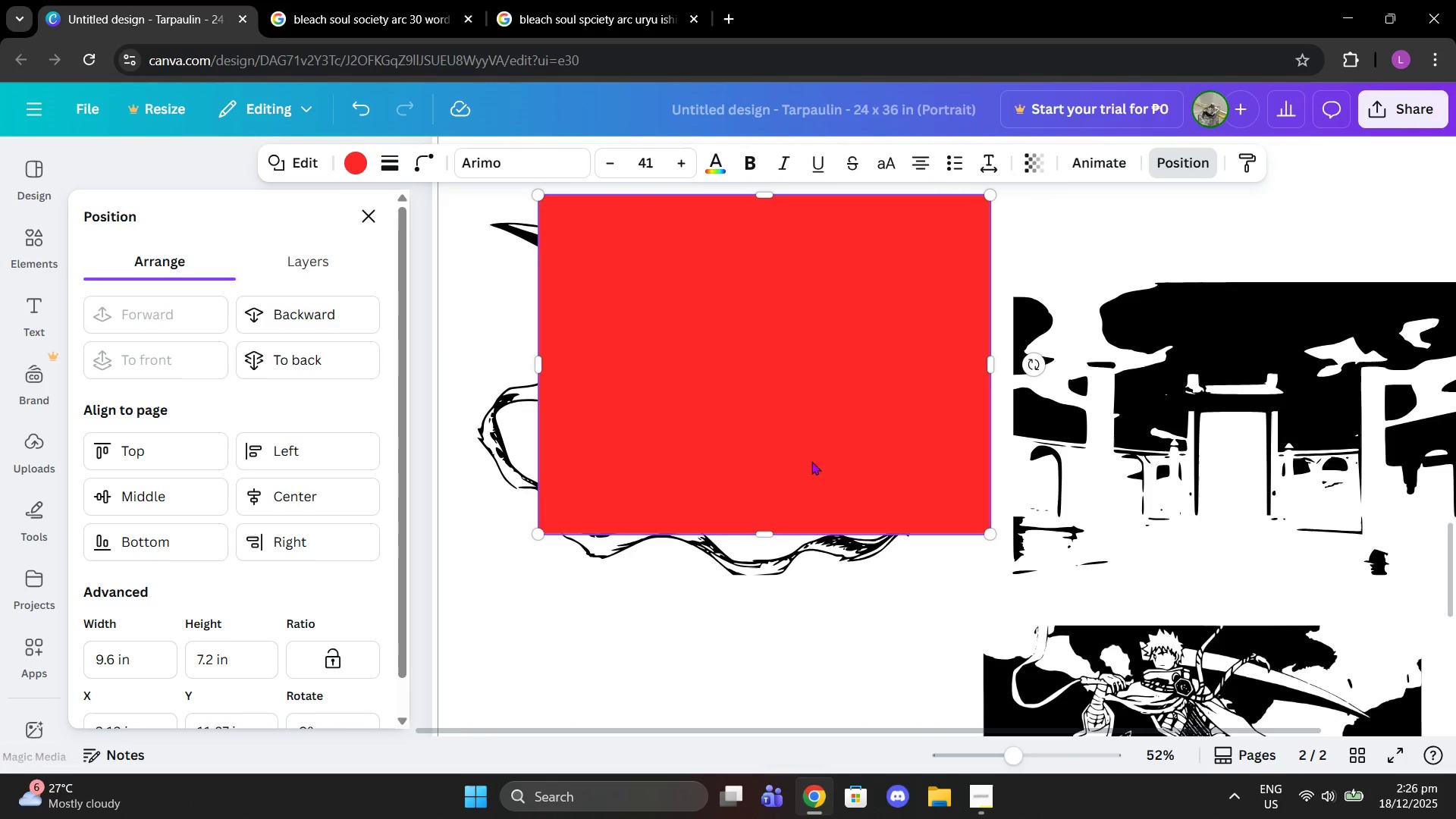 
left_click([797, 479])
 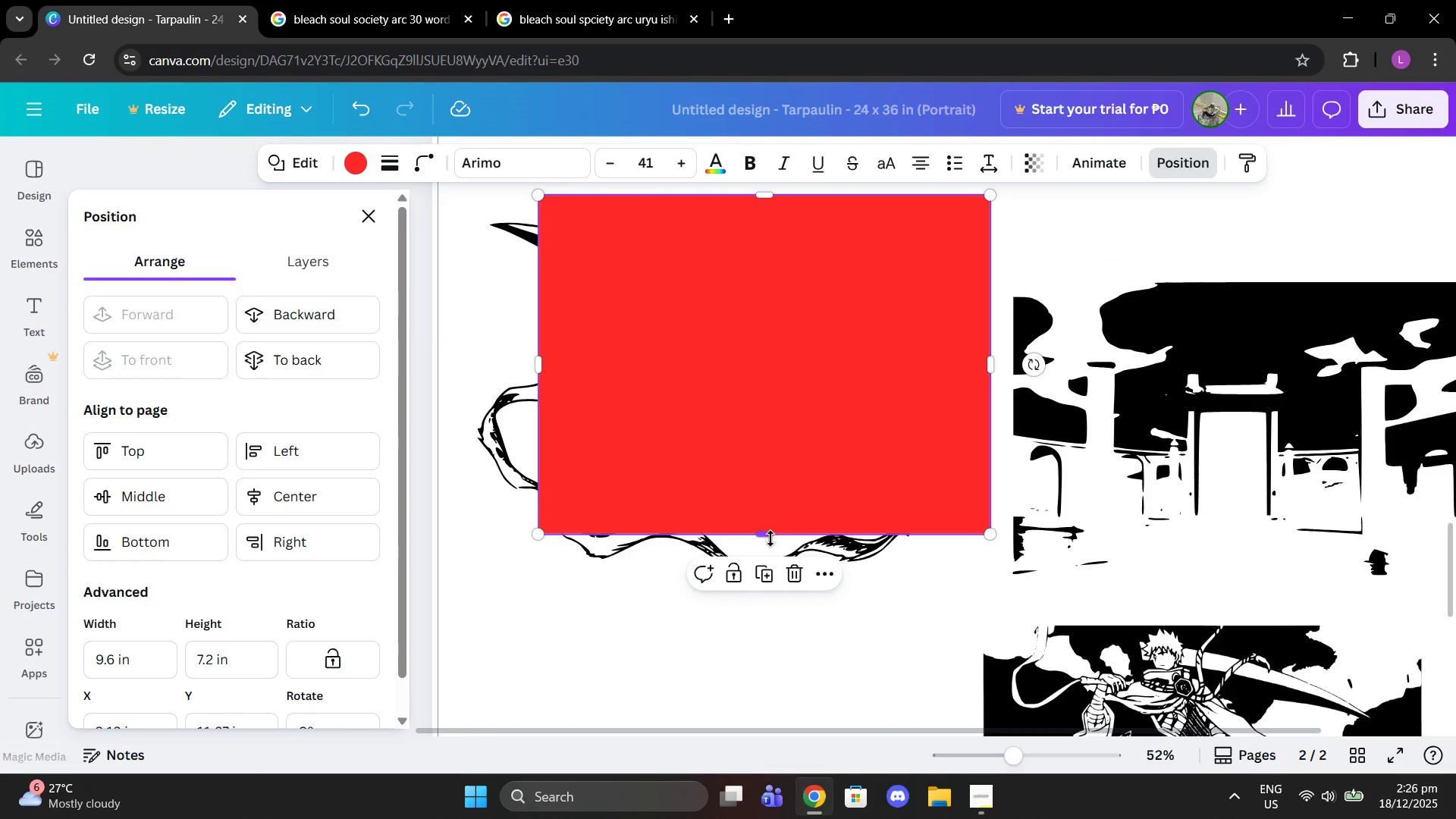 
left_click_drag(start_coordinate=[770, 538], to_coordinate=[774, 577])
 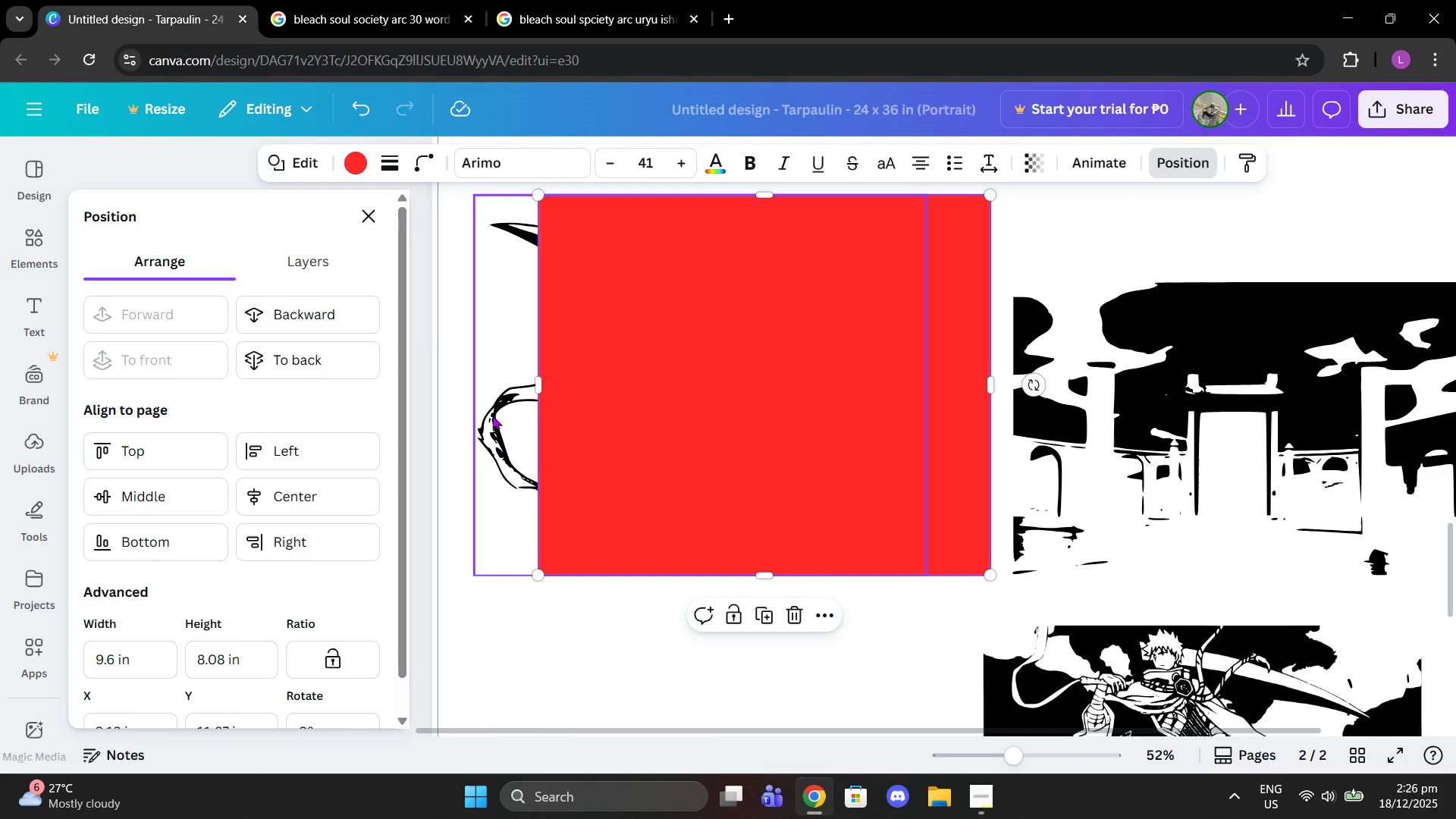 
left_click([492, 416])
 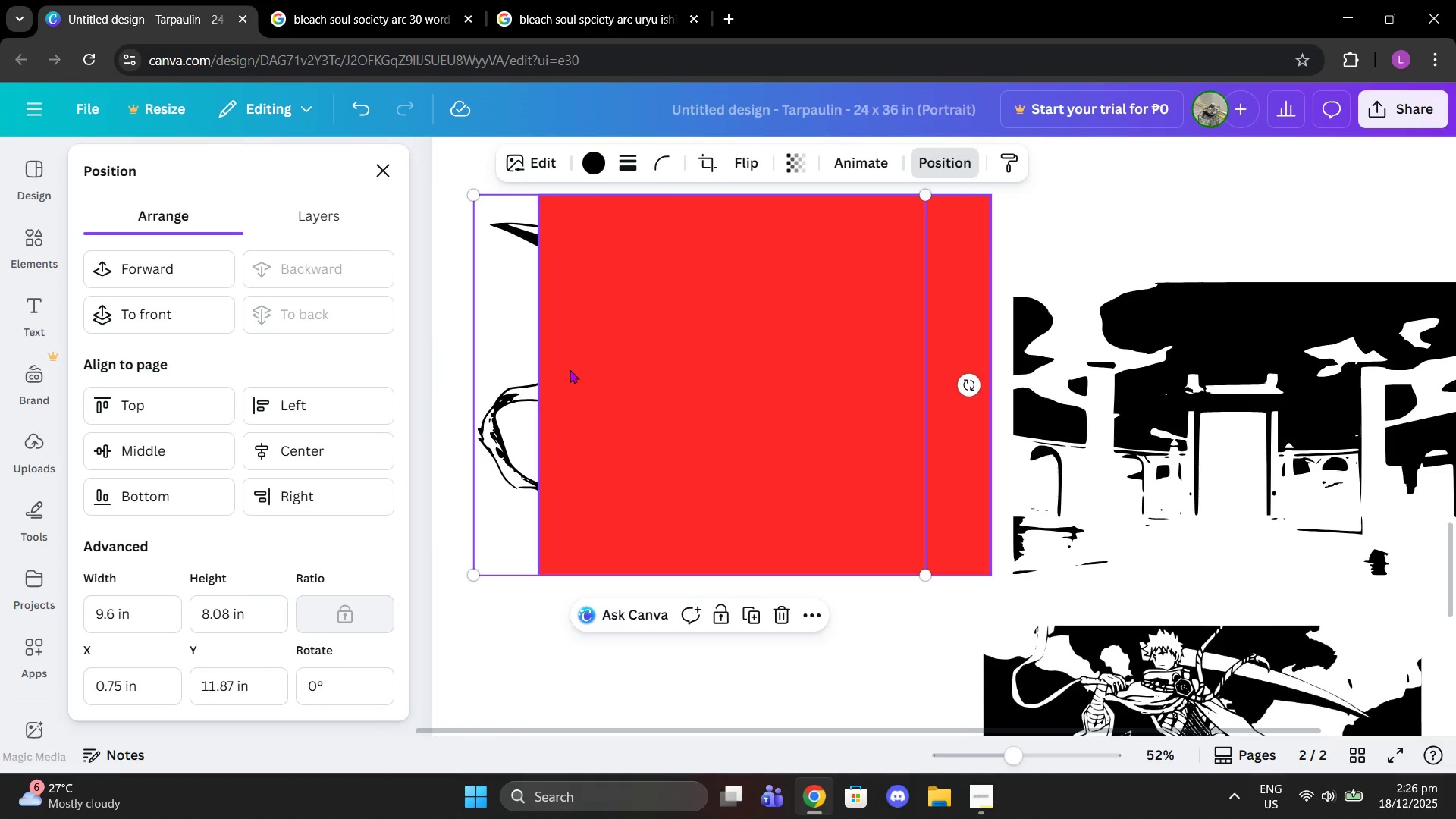 
left_click([570, 369])
 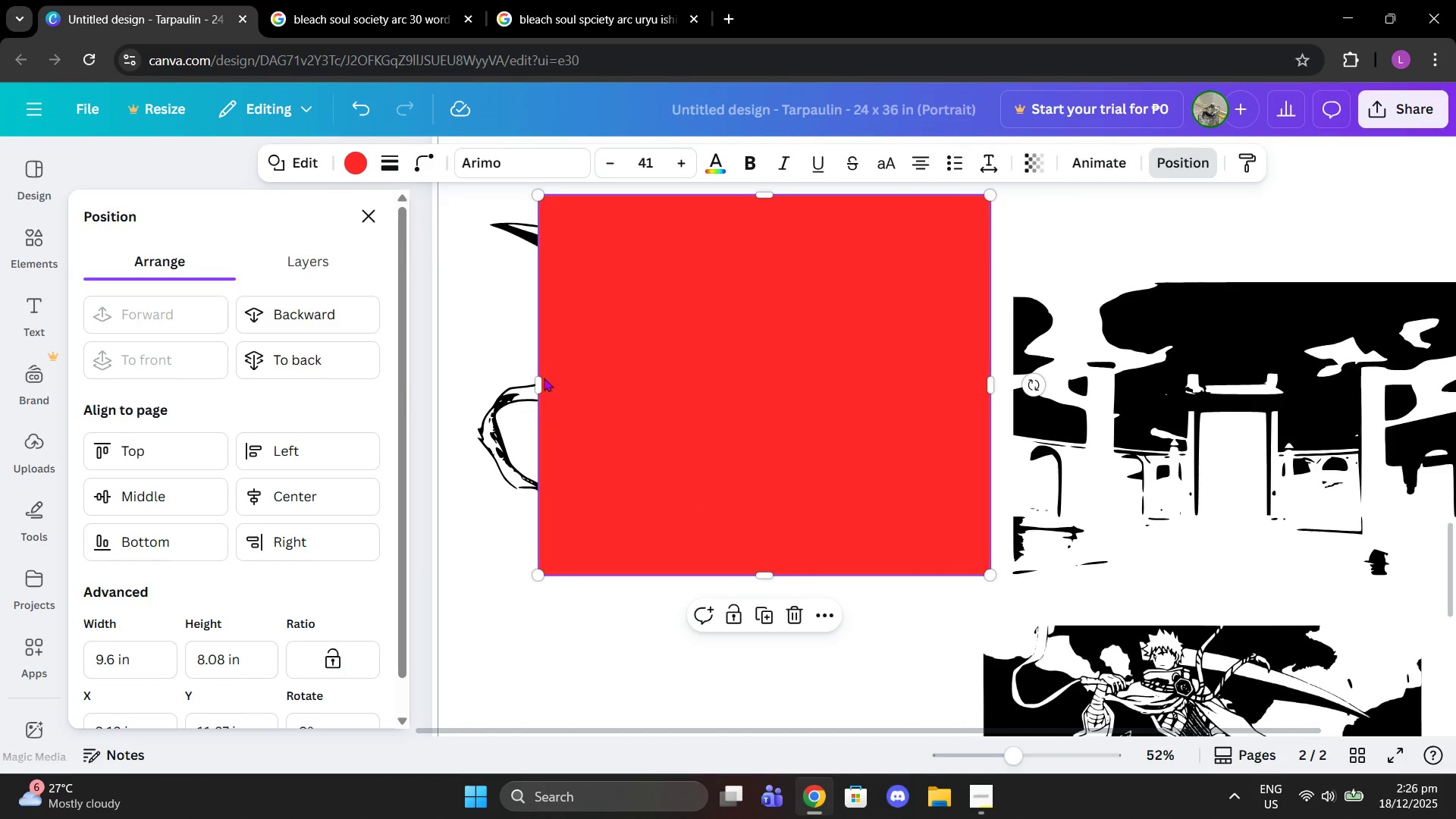 
left_click_drag(start_coordinate=[535, 378], to_coordinate=[472, 365])
 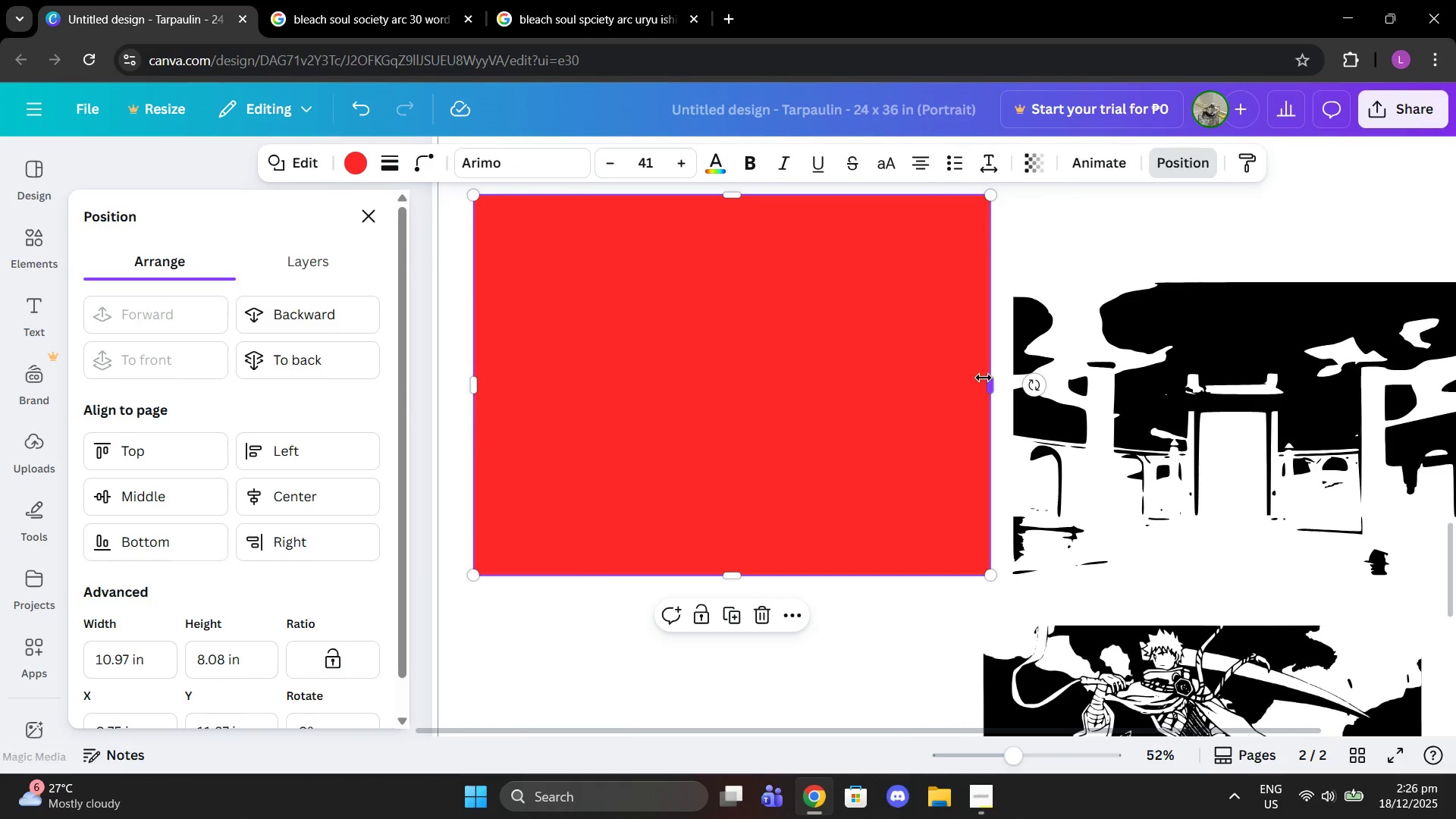 
left_click_drag(start_coordinate=[990, 378], to_coordinate=[927, 376])
 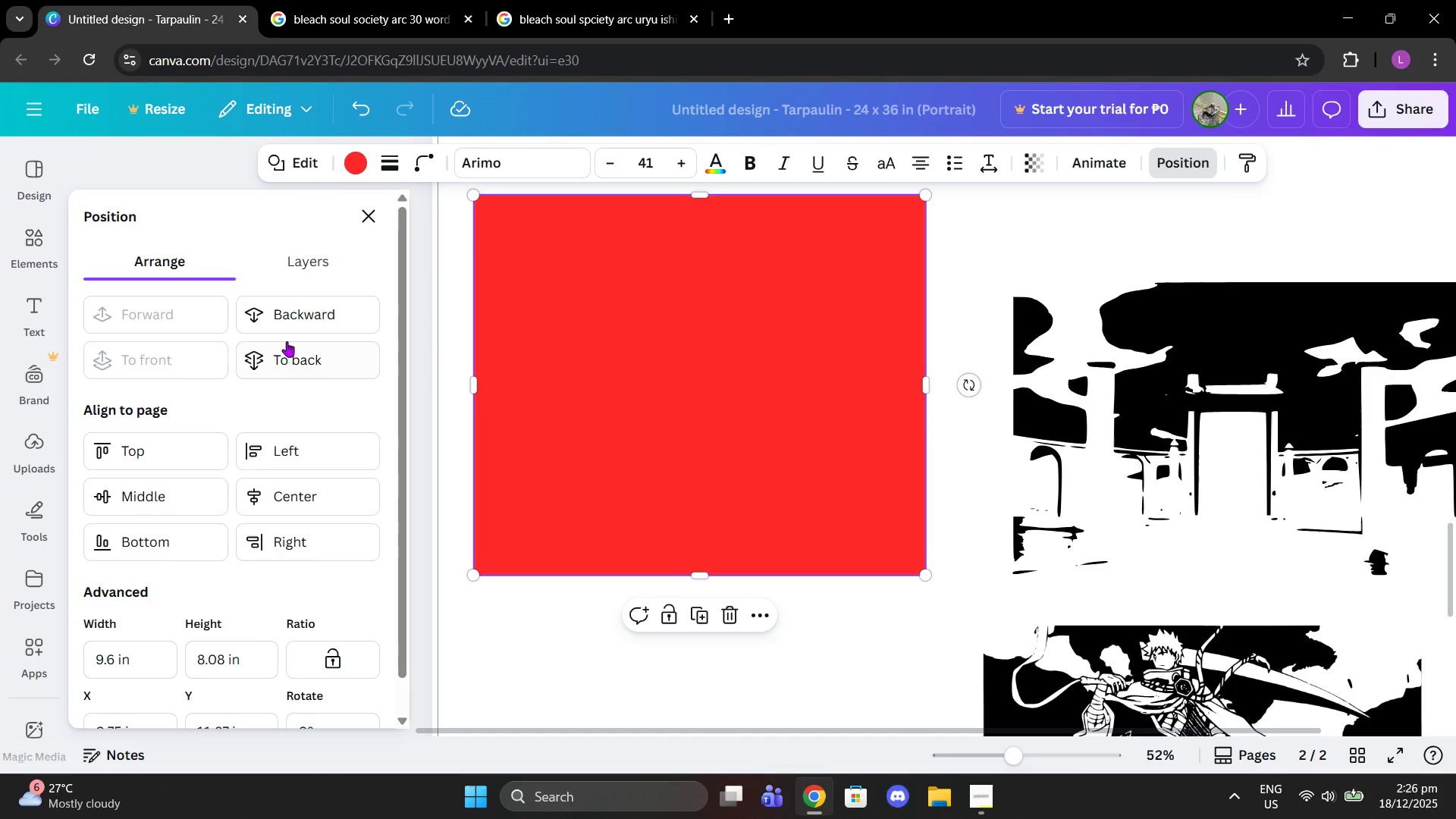 
left_click([297, 356])
 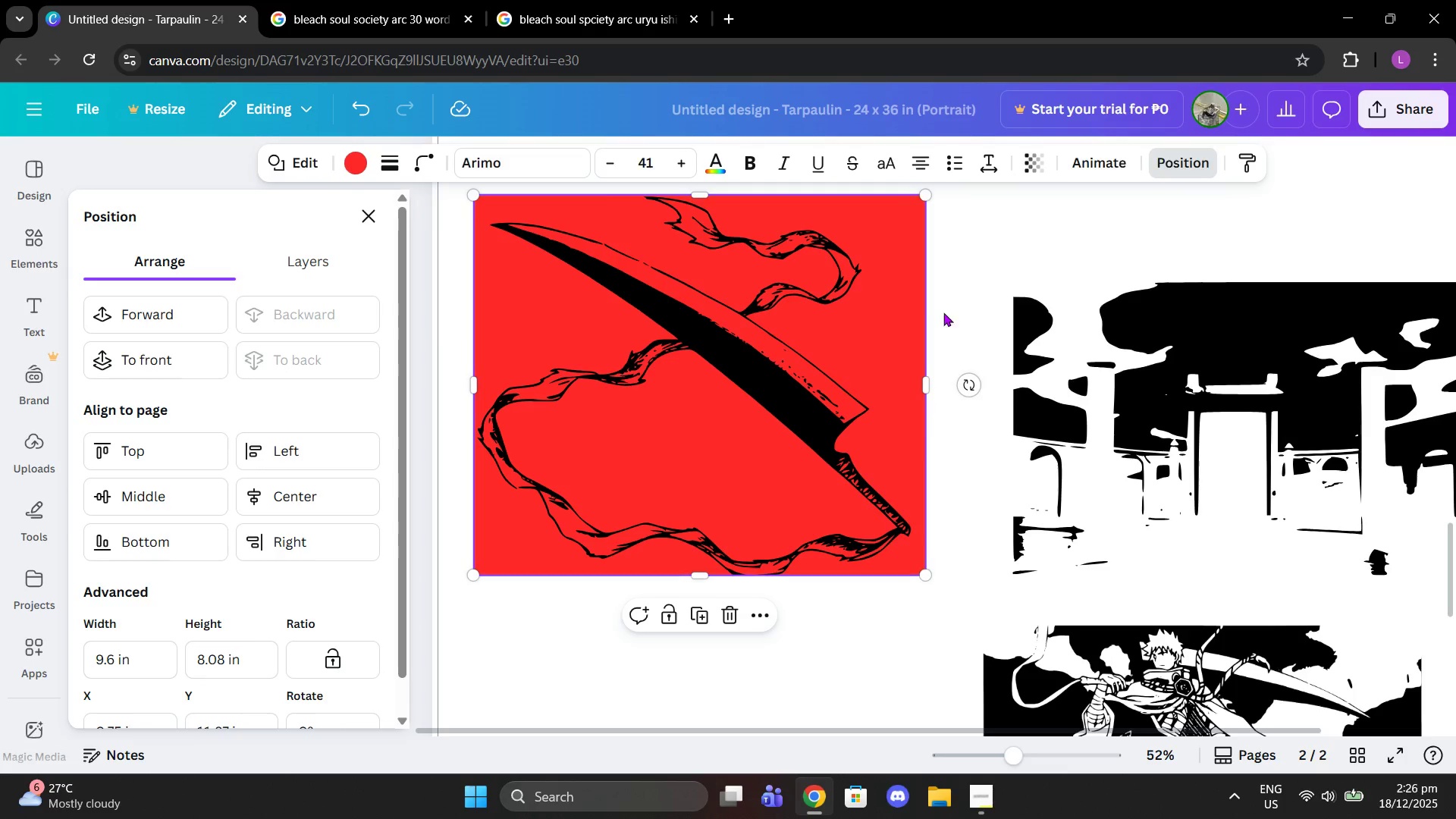 
left_click([1022, 289])
 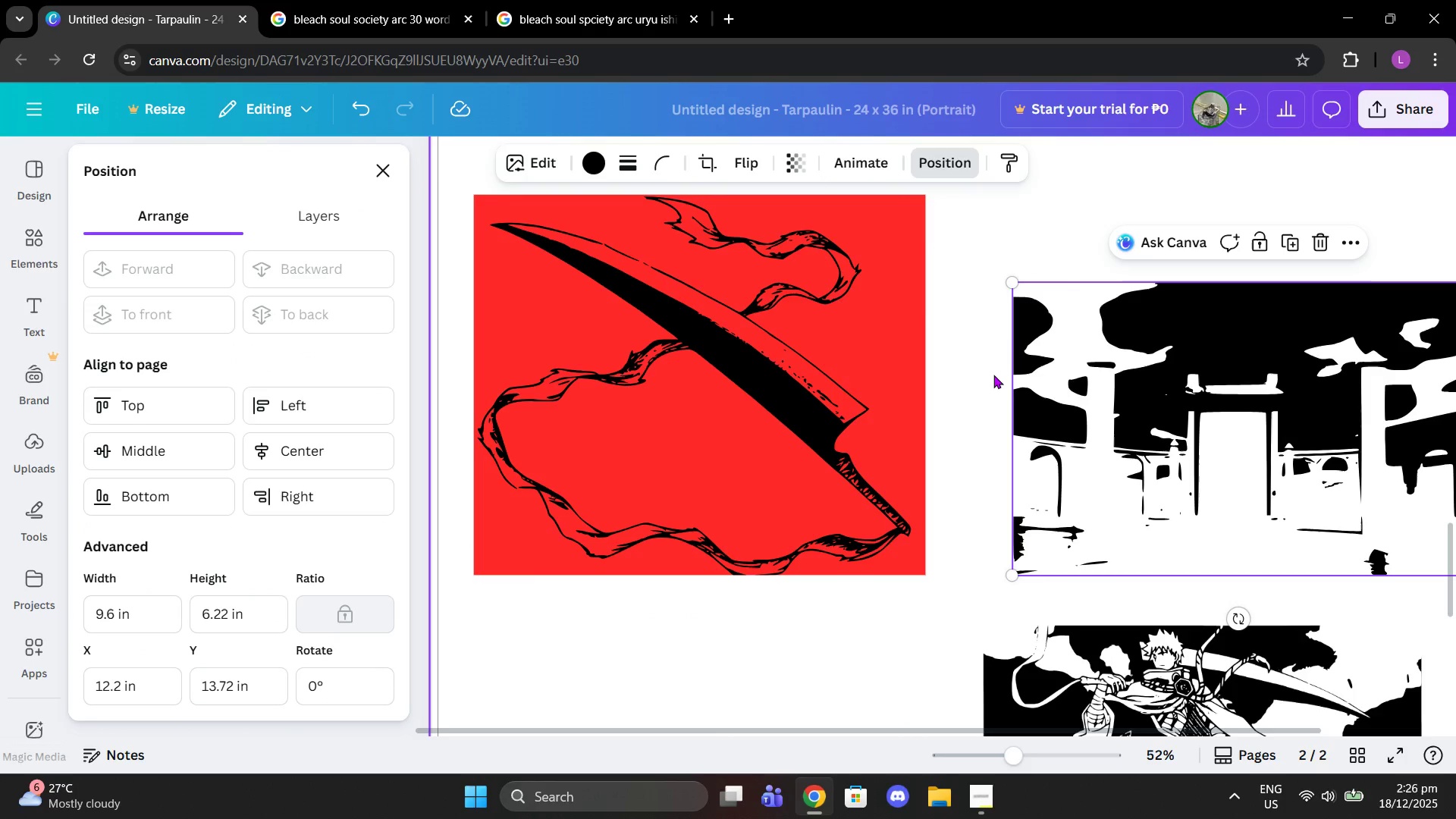 
scroll: coordinate [828, 433], scroll_direction: down, amount: 4.0
 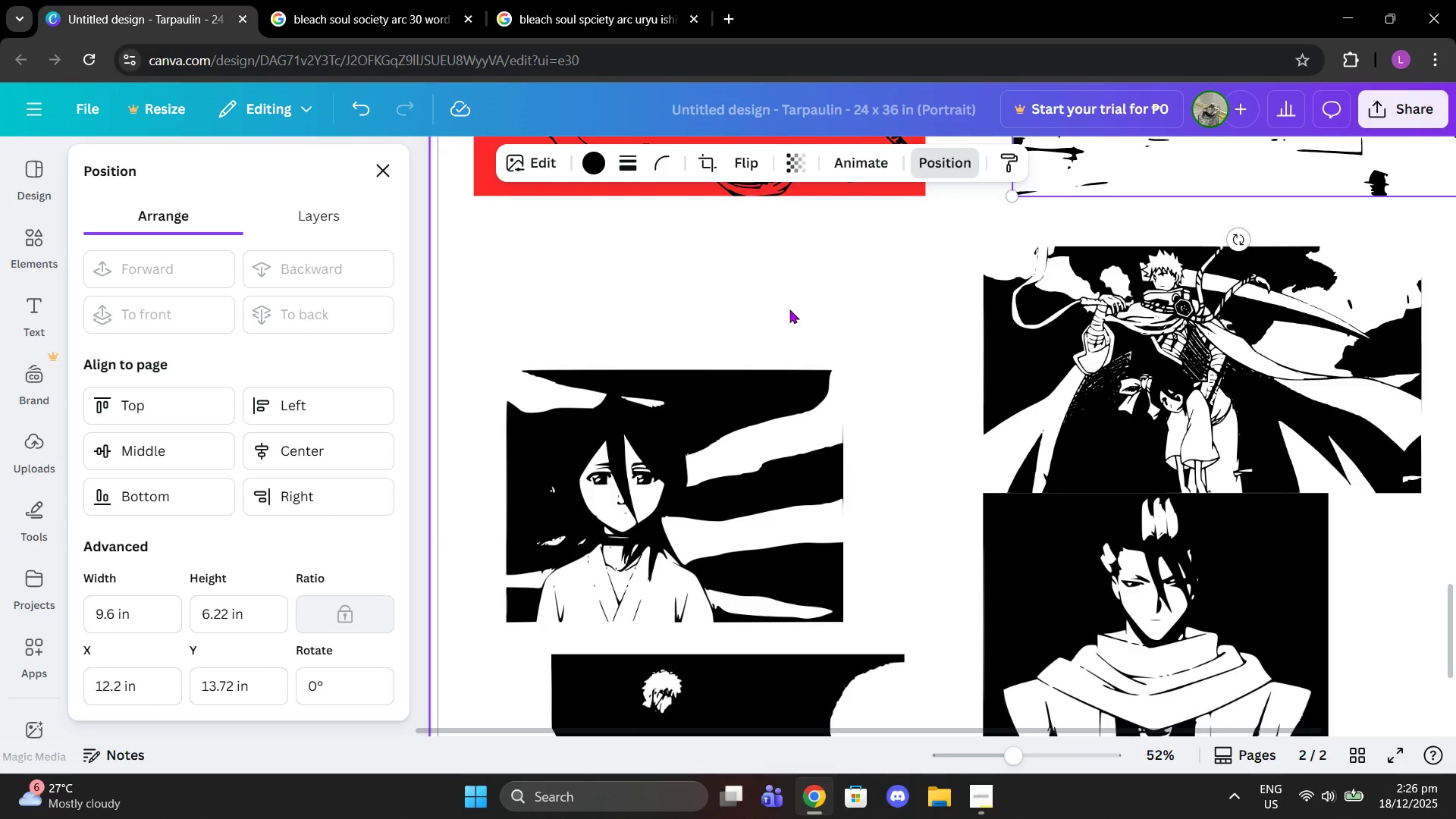 
key(Control+V)
 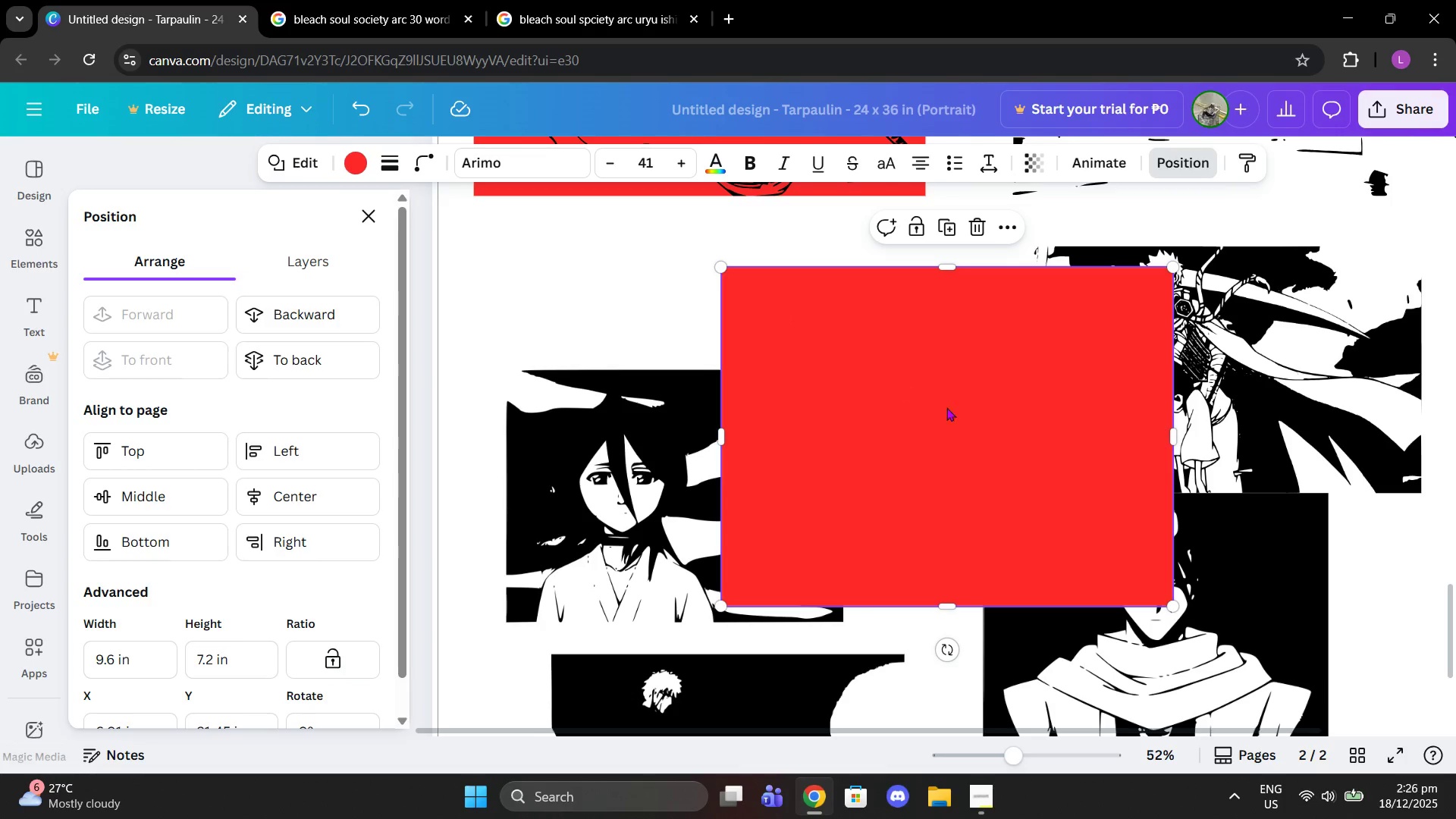 
left_click_drag(start_coordinate=[954, 415], to_coordinate=[738, 428])
 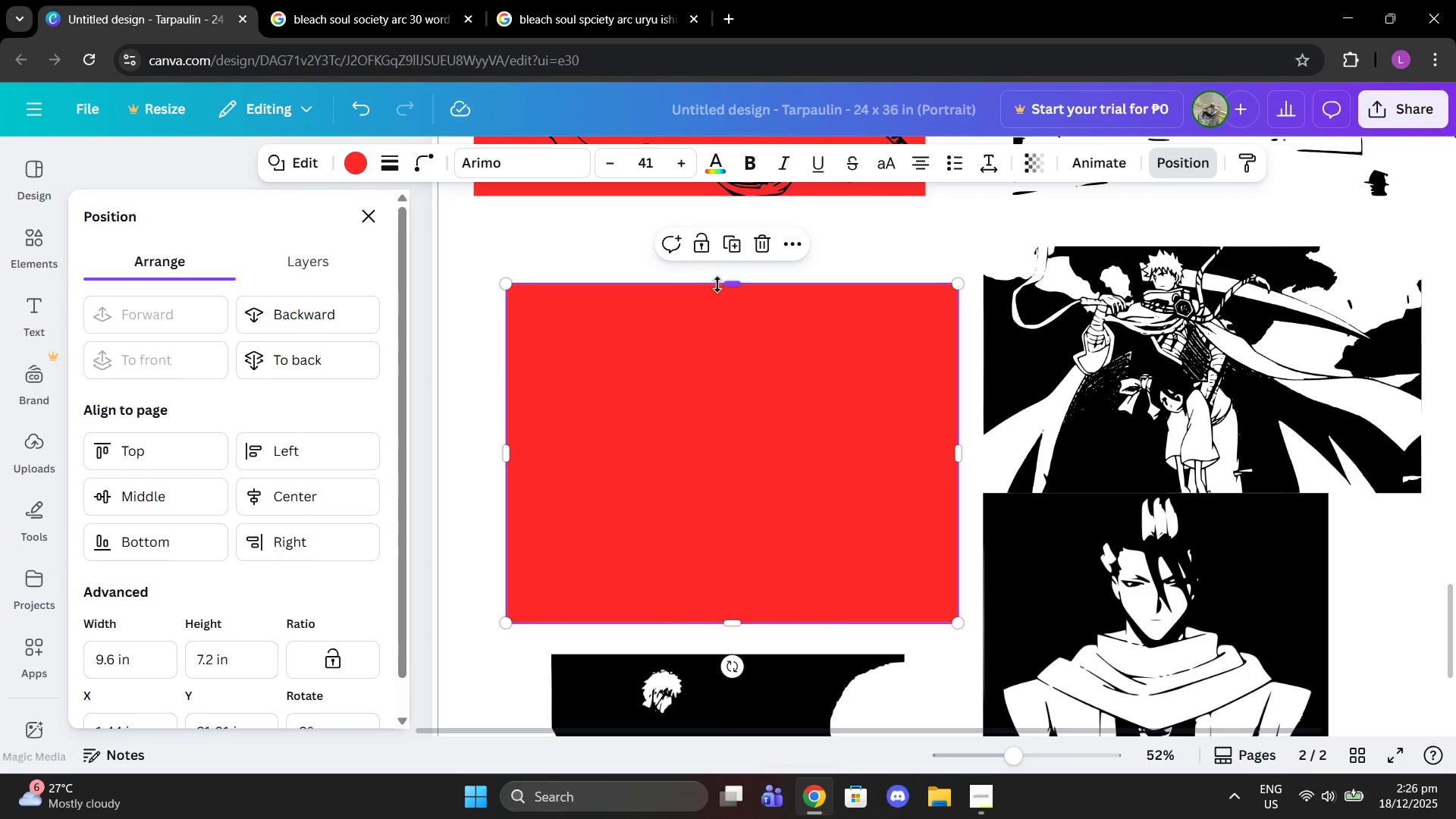 
left_click_drag(start_coordinate=[717, 284], to_coordinate=[735, 368])
 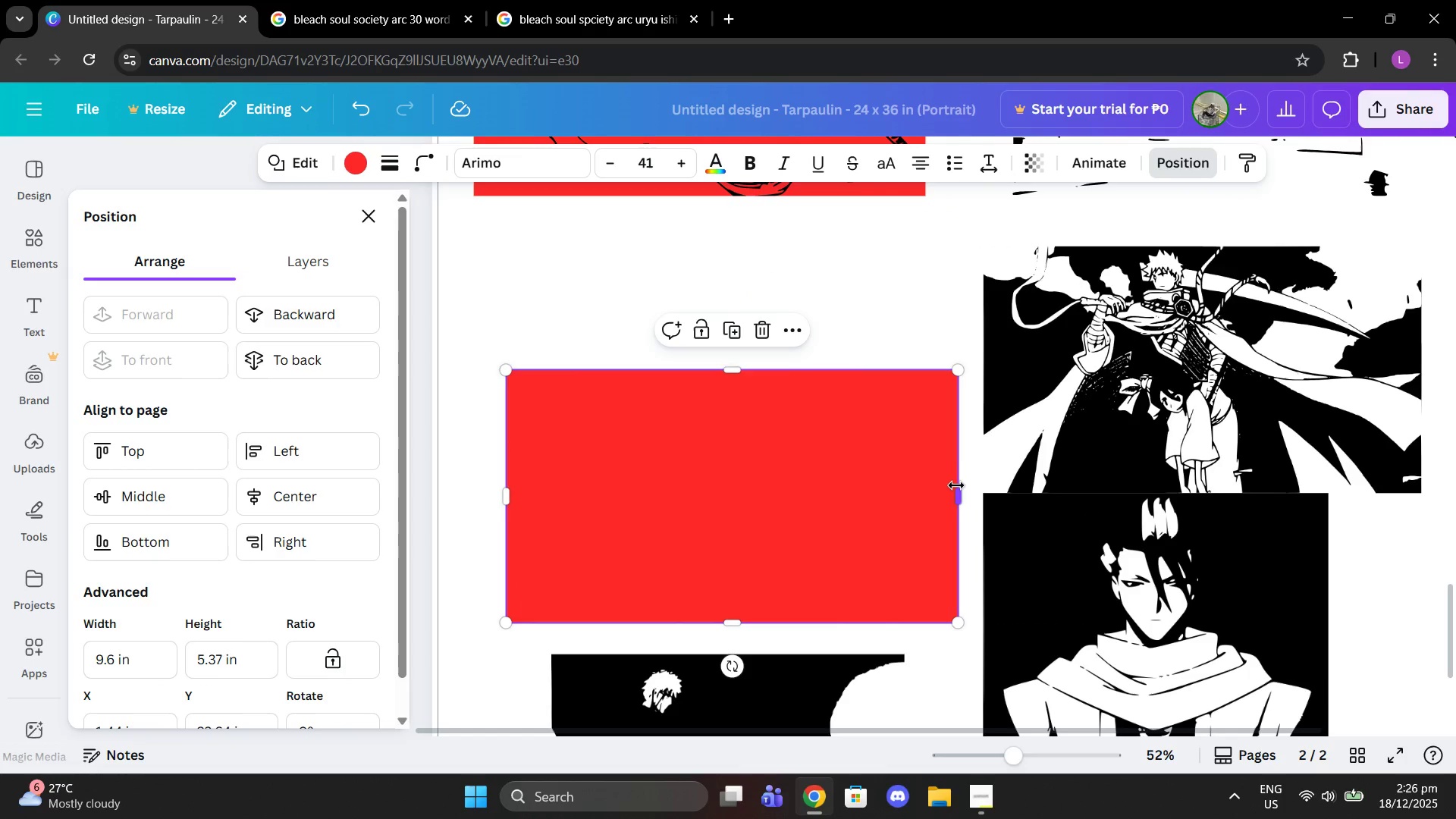 
 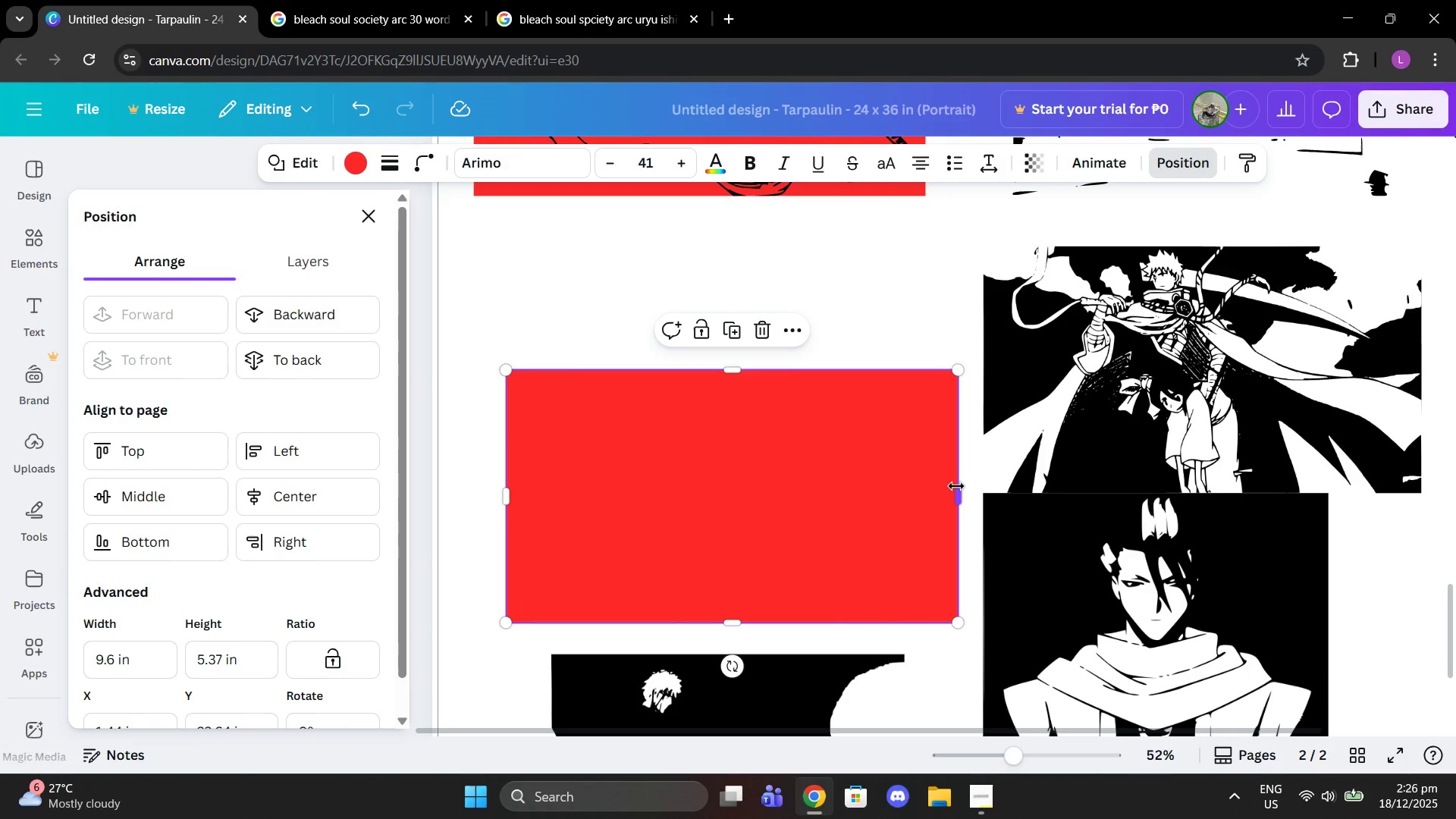 
left_click_drag(start_coordinate=[956, 486], to_coordinate=[862, 480])
 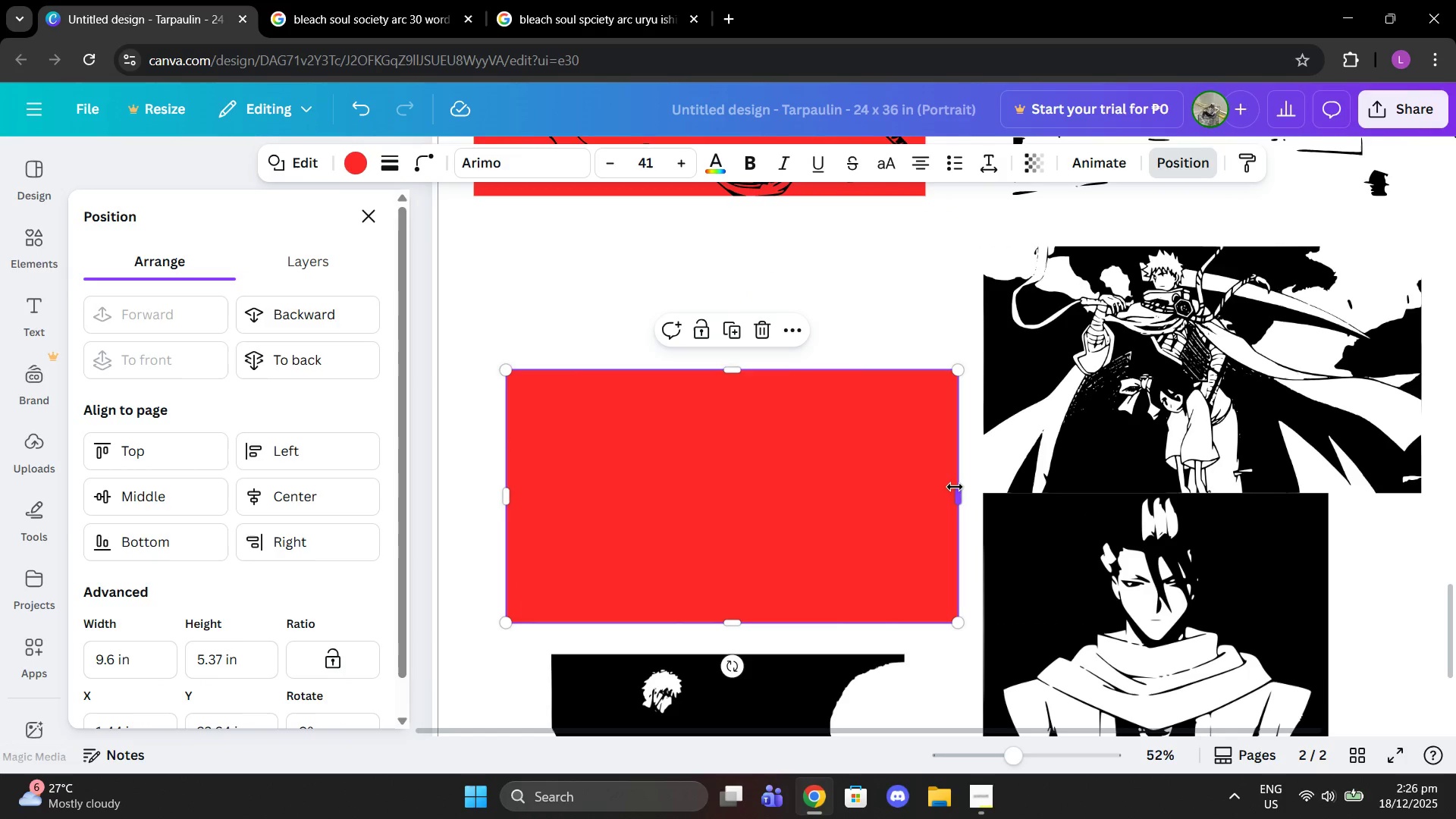 
left_click_drag(start_coordinate=[955, 487], to_coordinate=[842, 466])
 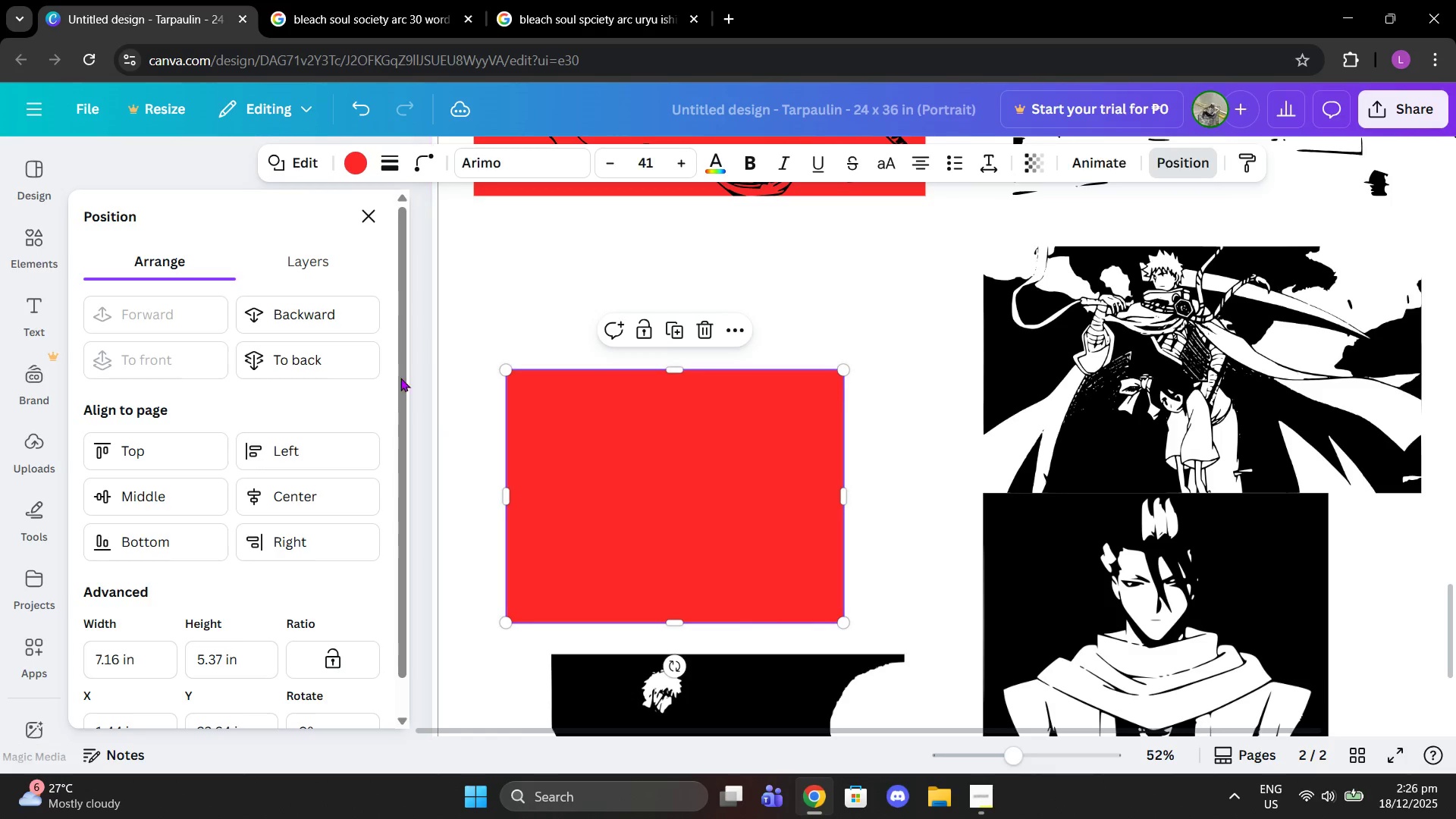 
left_click([351, 362])
 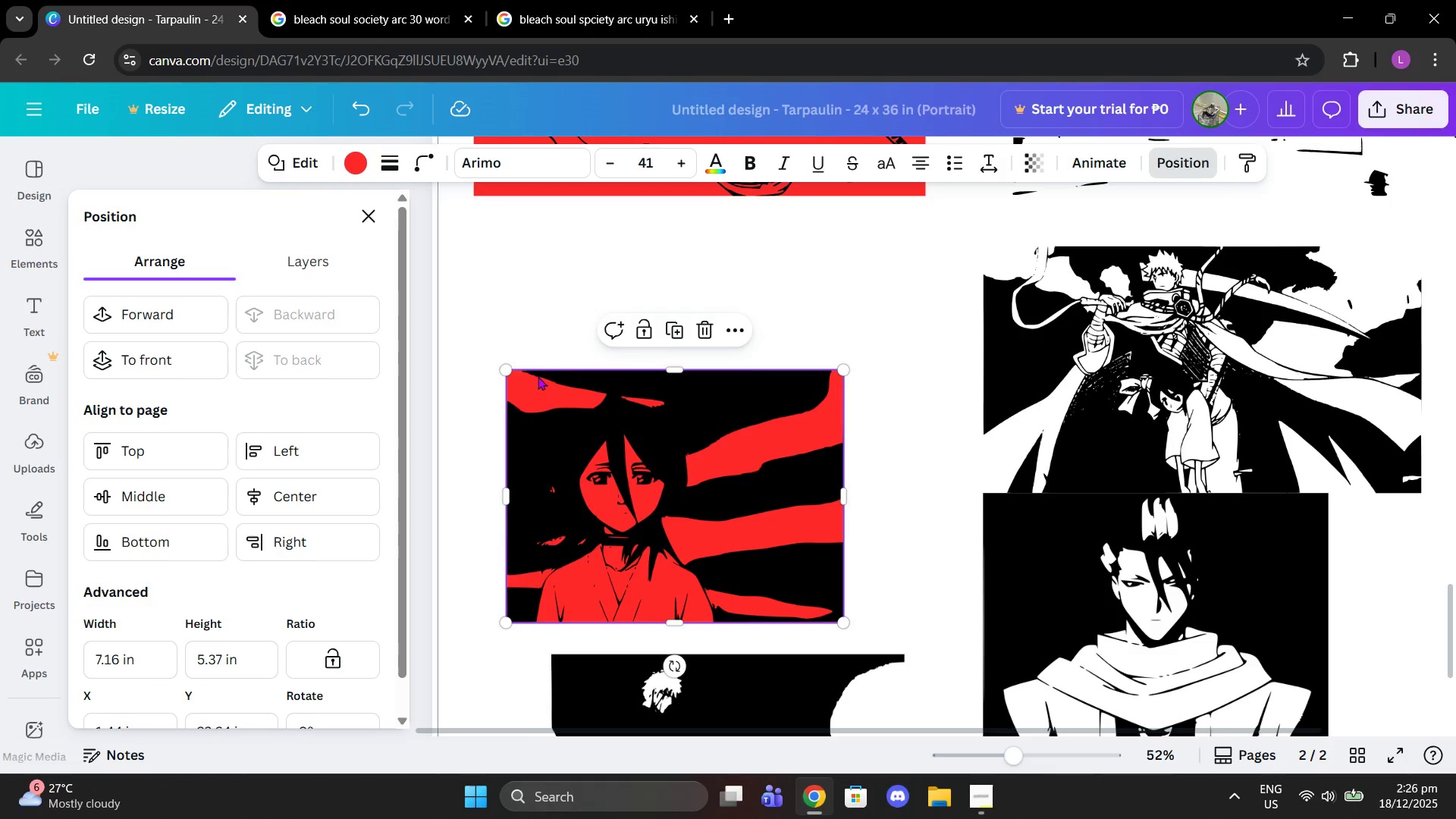 
scroll: coordinate [632, 366], scroll_direction: down, amount: 2.0
 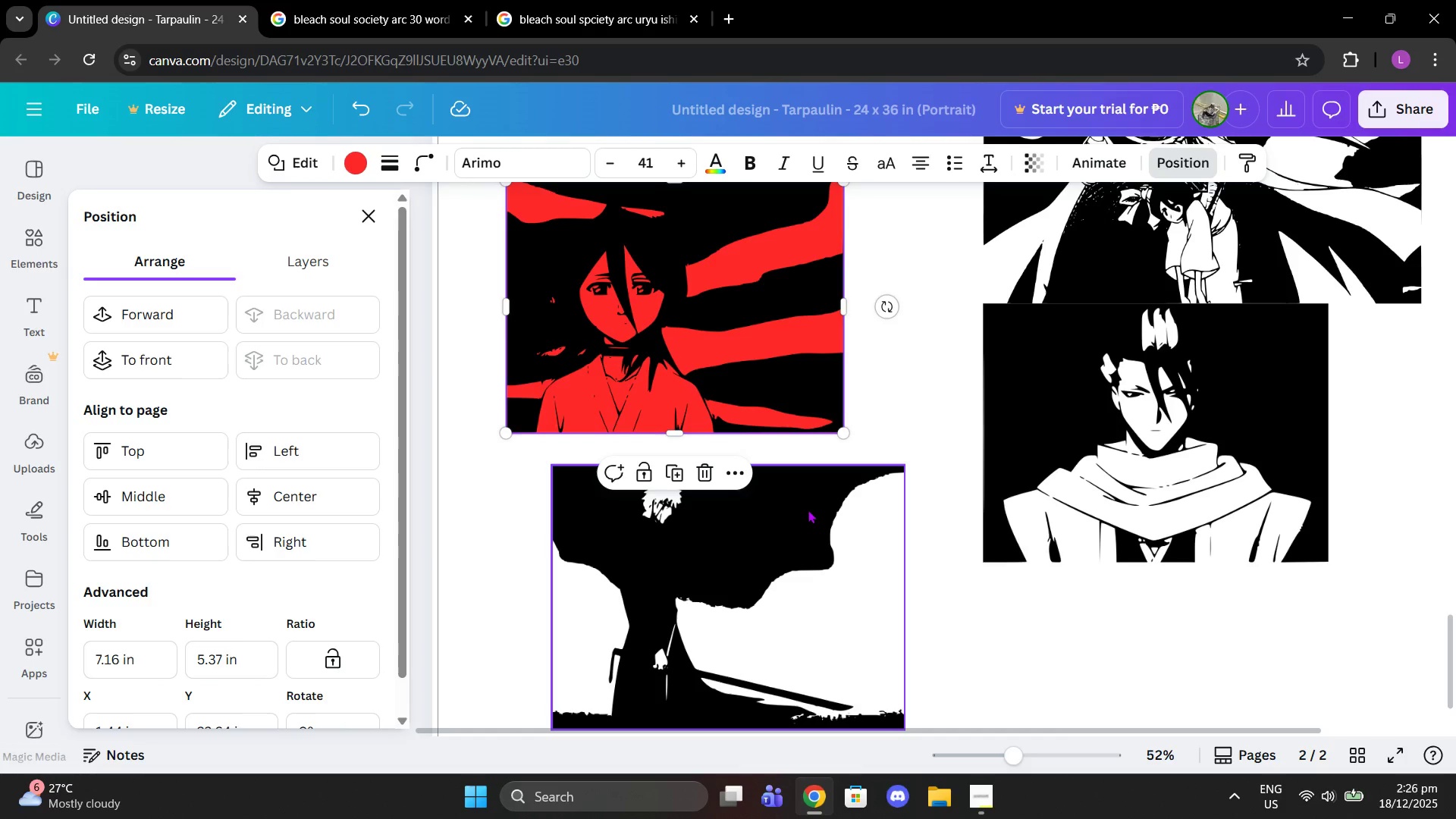 
key(Control+V)
 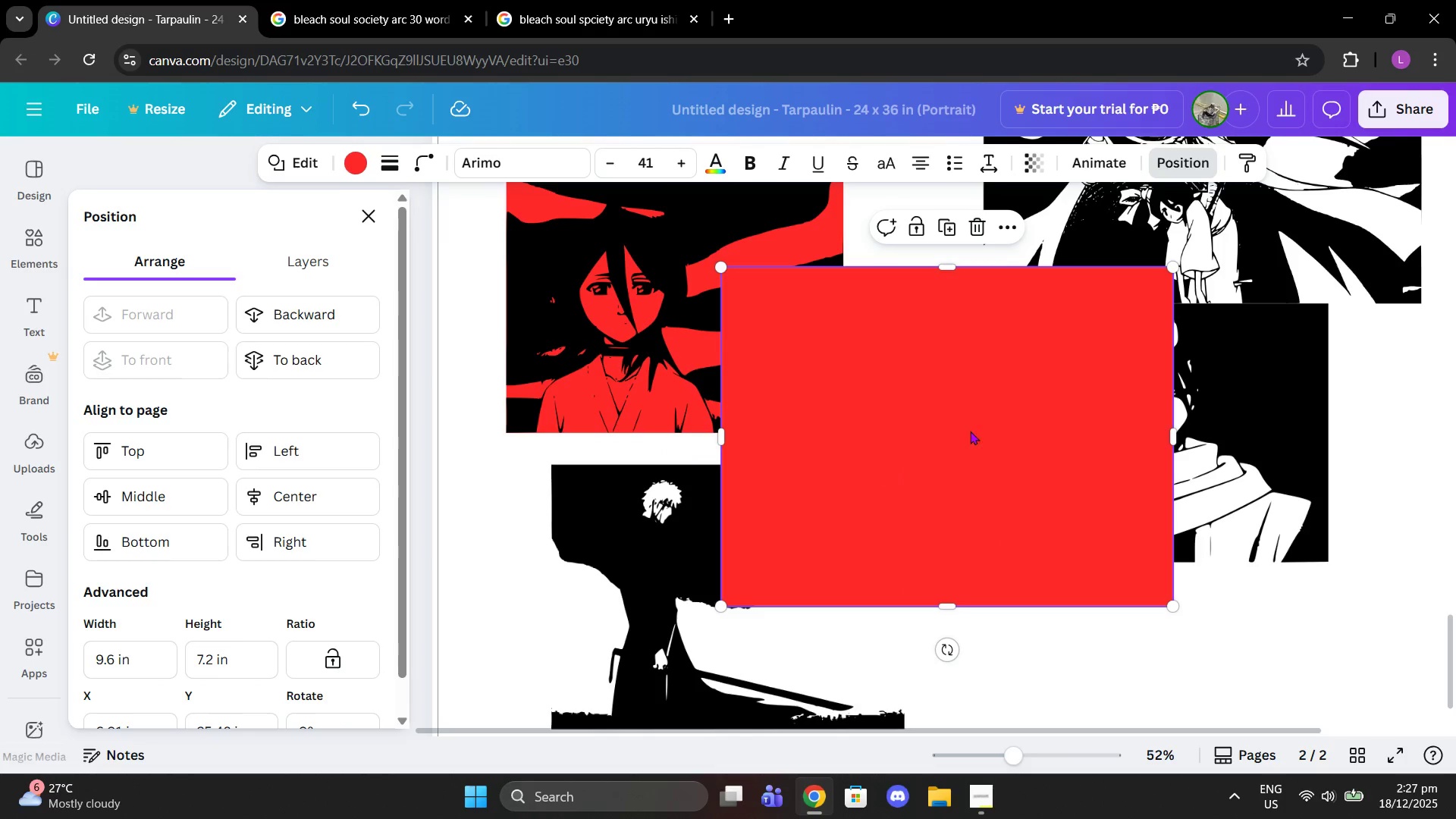 
left_click_drag(start_coordinate=[970, 430], to_coordinate=[896, 541])
 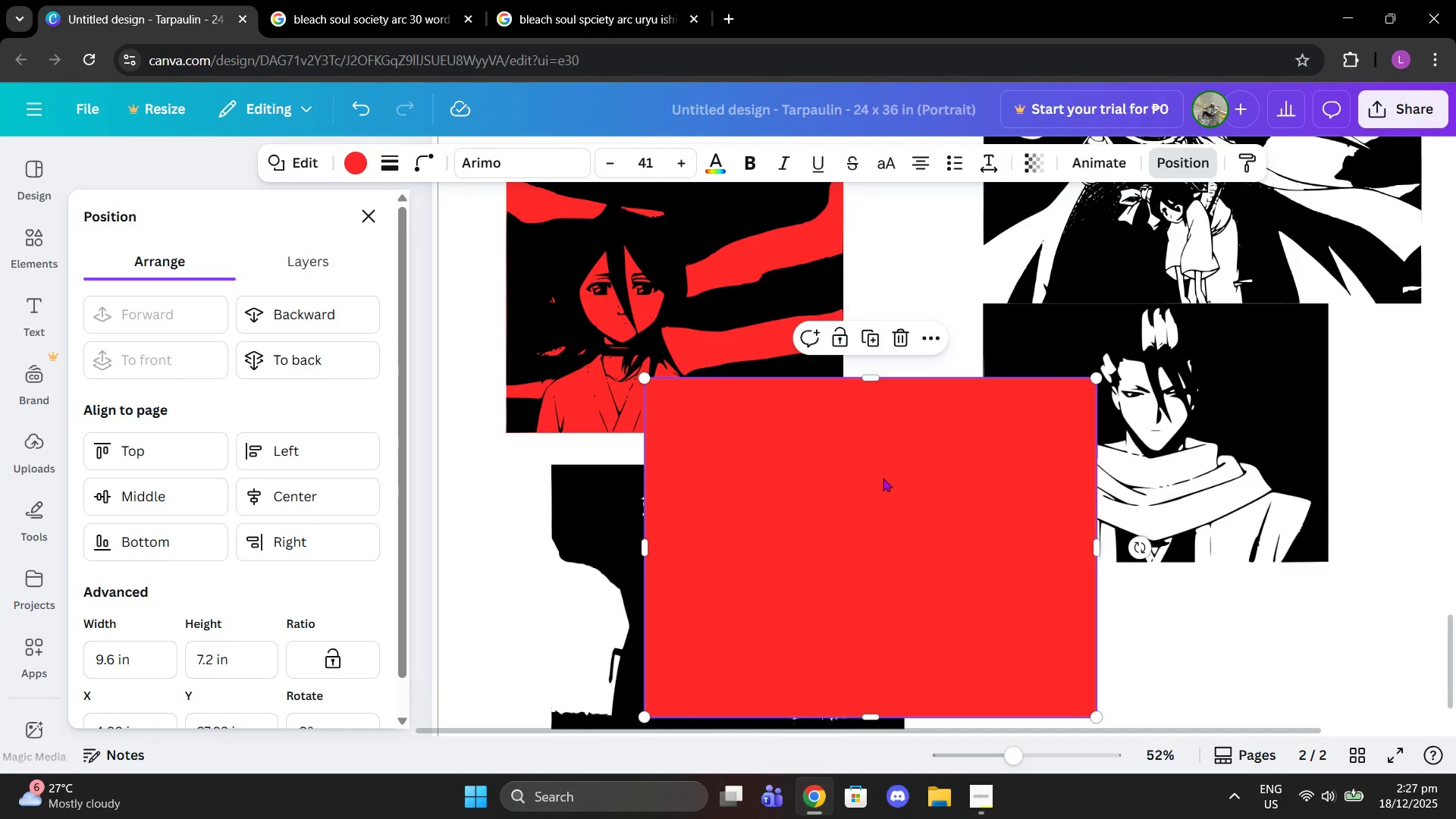 
scroll: coordinate [885, 483], scroll_direction: down, amount: 3.0
 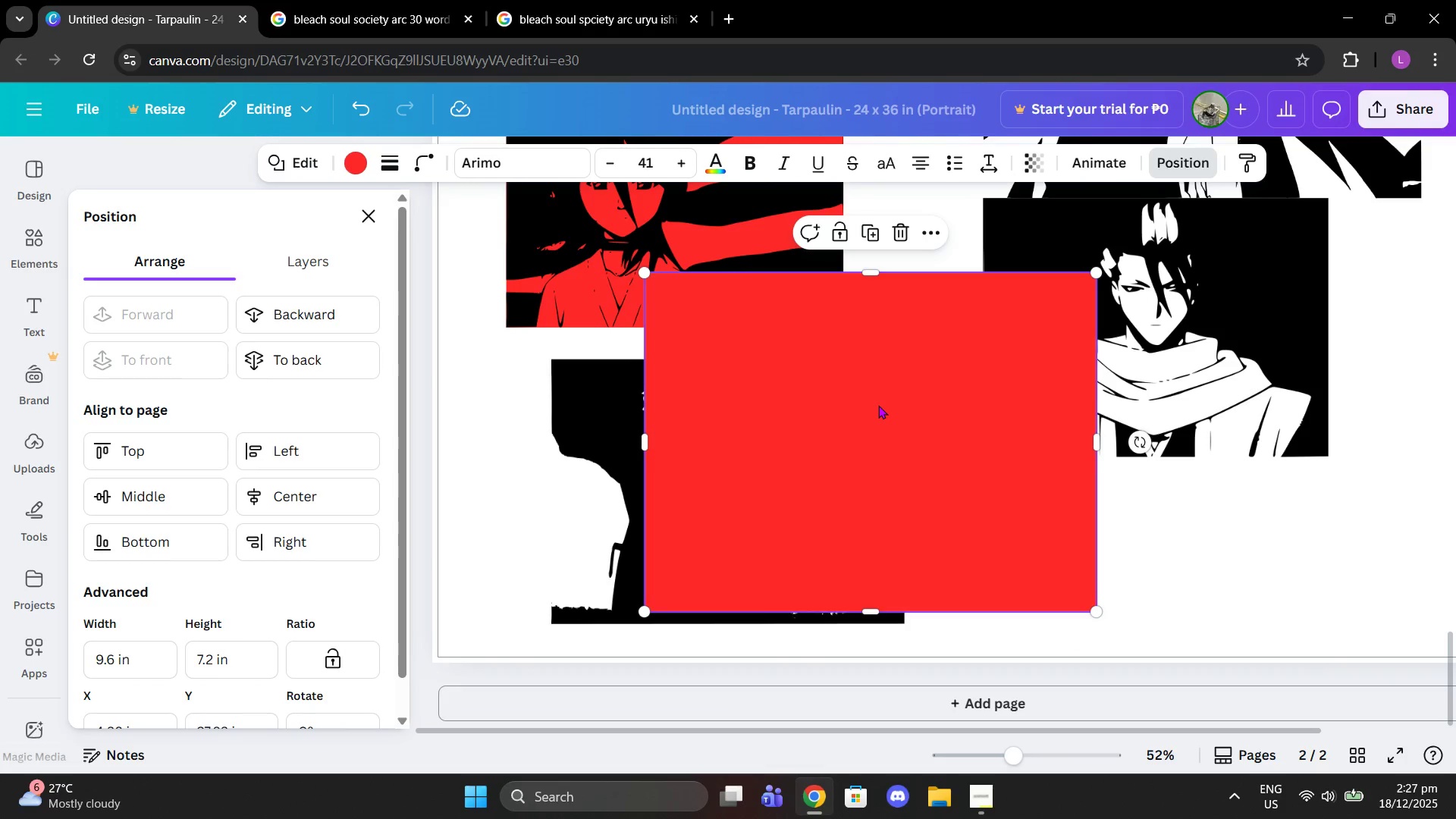 
left_click_drag(start_coordinate=[878, 405], to_coordinate=[786, 359])
 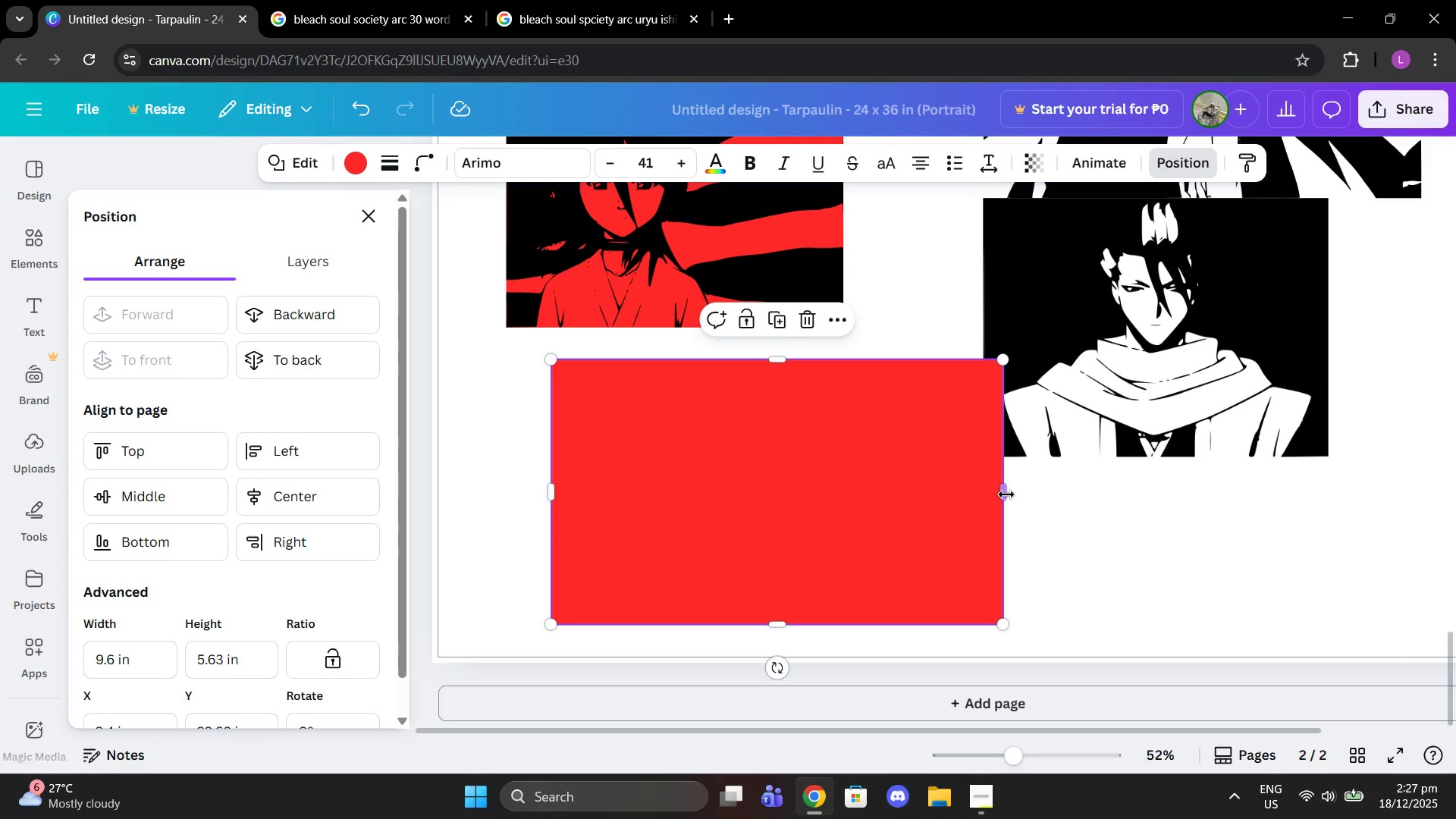 
left_click_drag(start_coordinate=[1004, 494], to_coordinate=[904, 488])
 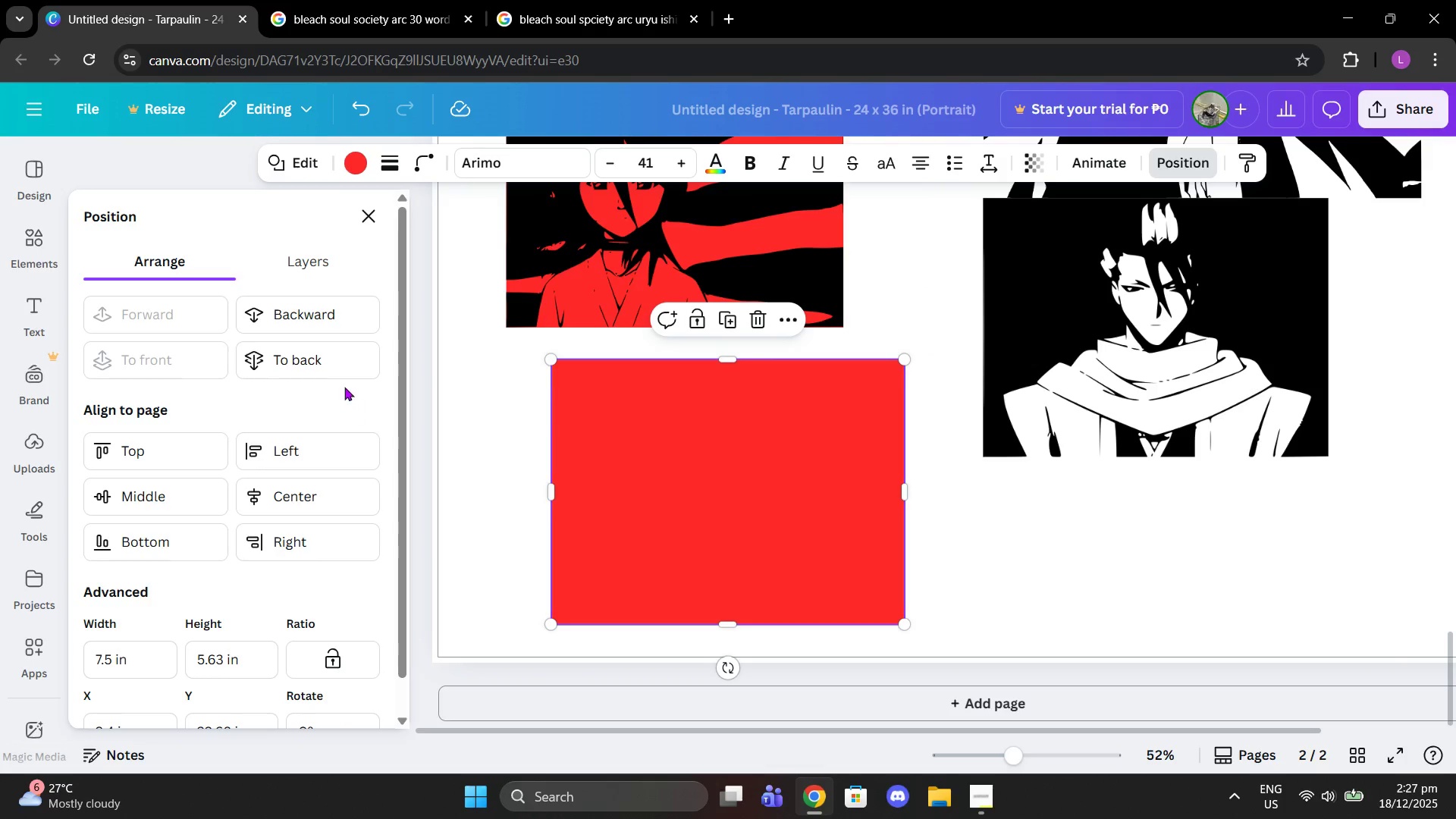 
left_click([332, 369])
 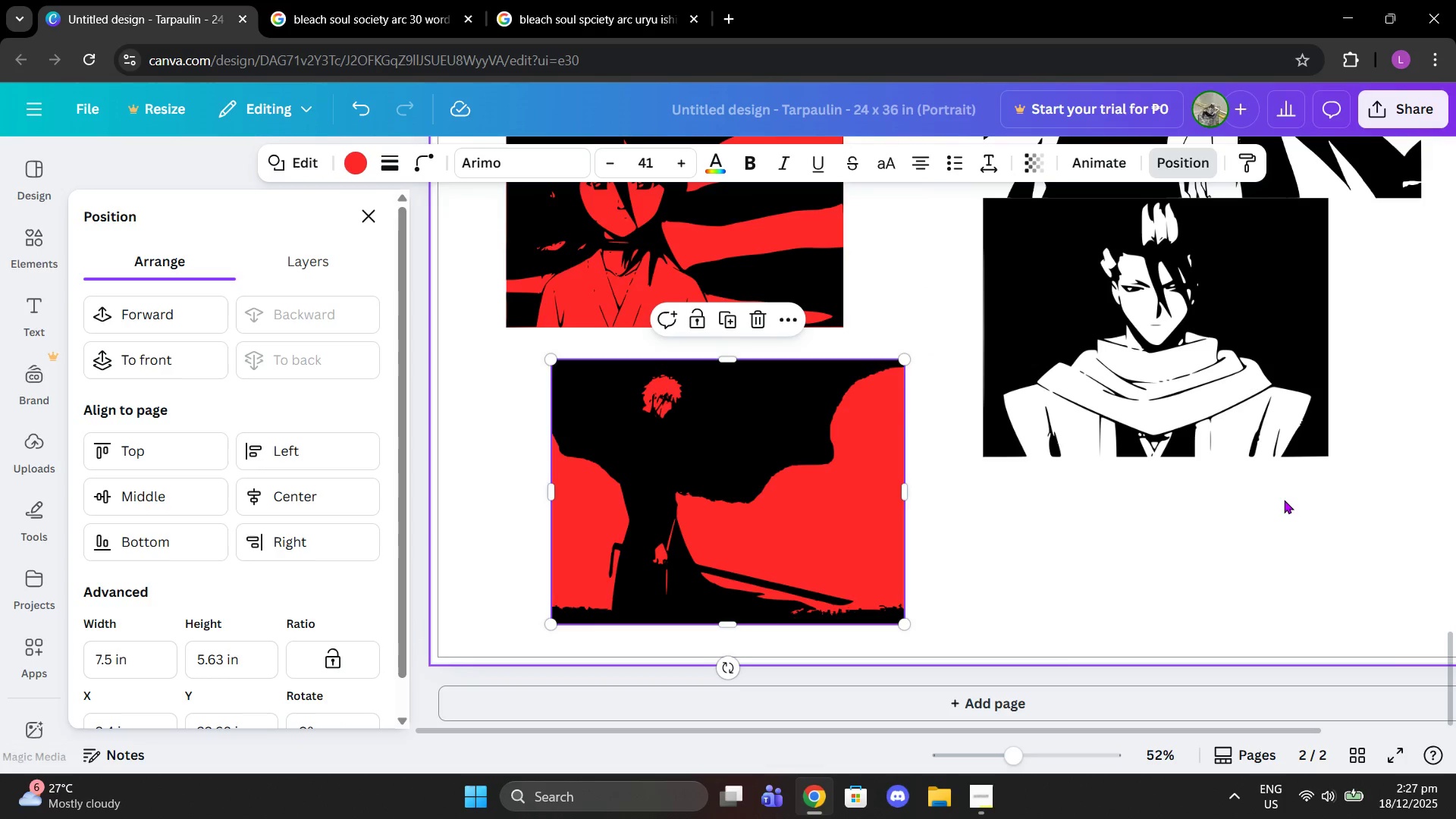 
left_click([1286, 513])
 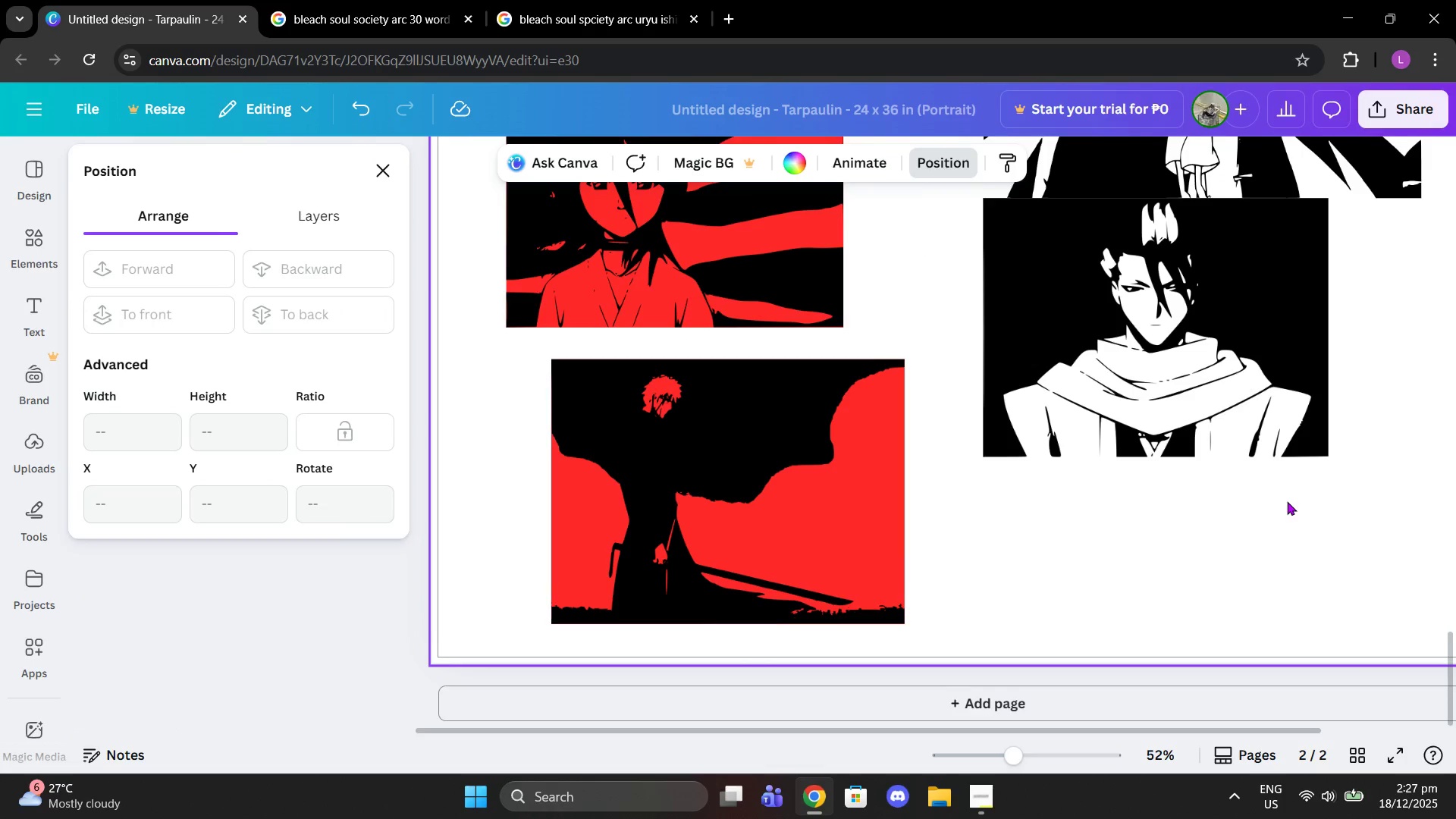 
left_click_drag(start_coordinate=[1178, 469], to_coordinate=[1172, 515])
 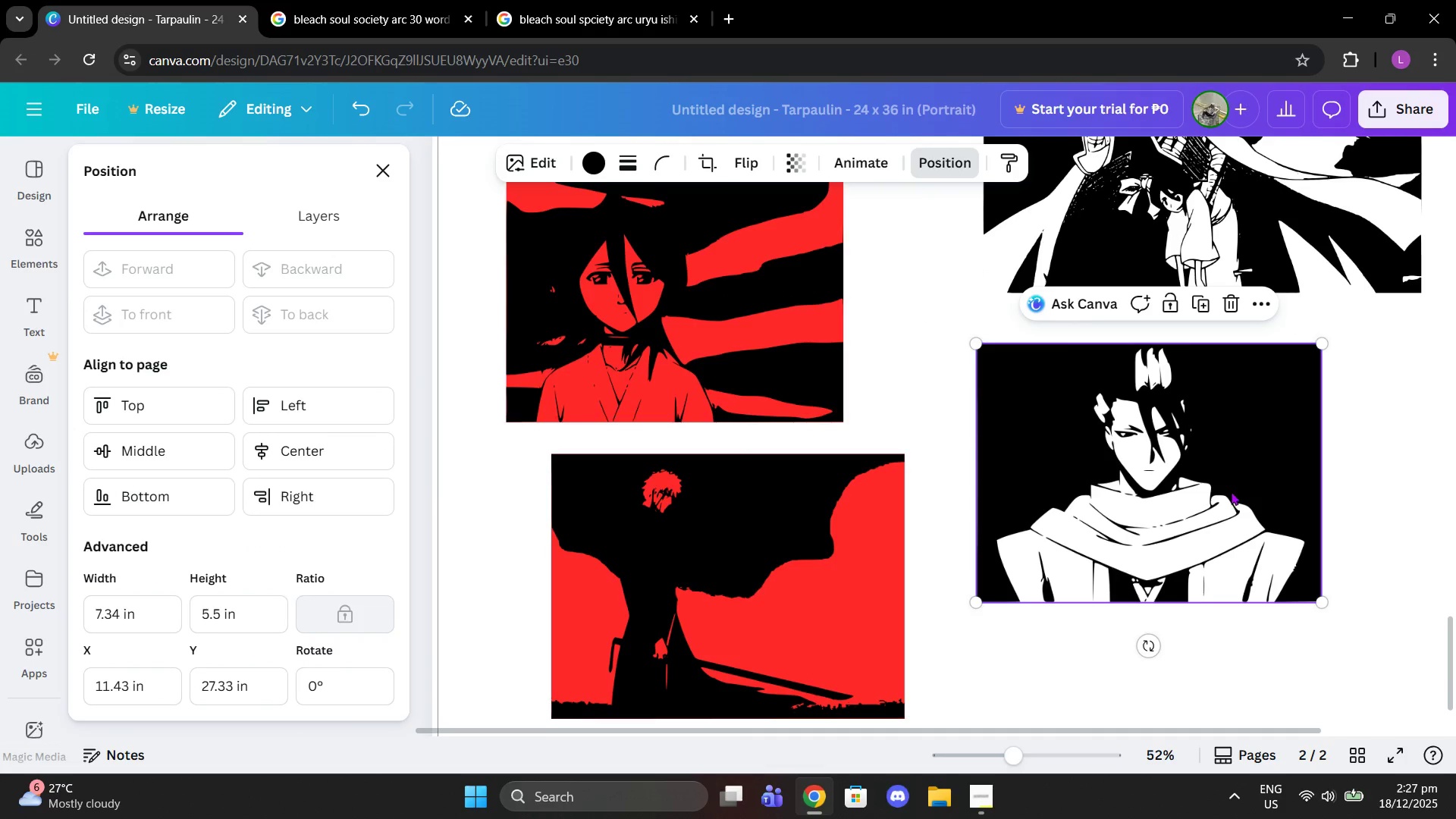 
scroll: coordinate [1287, 501], scroll_direction: up, amount: 1.0
 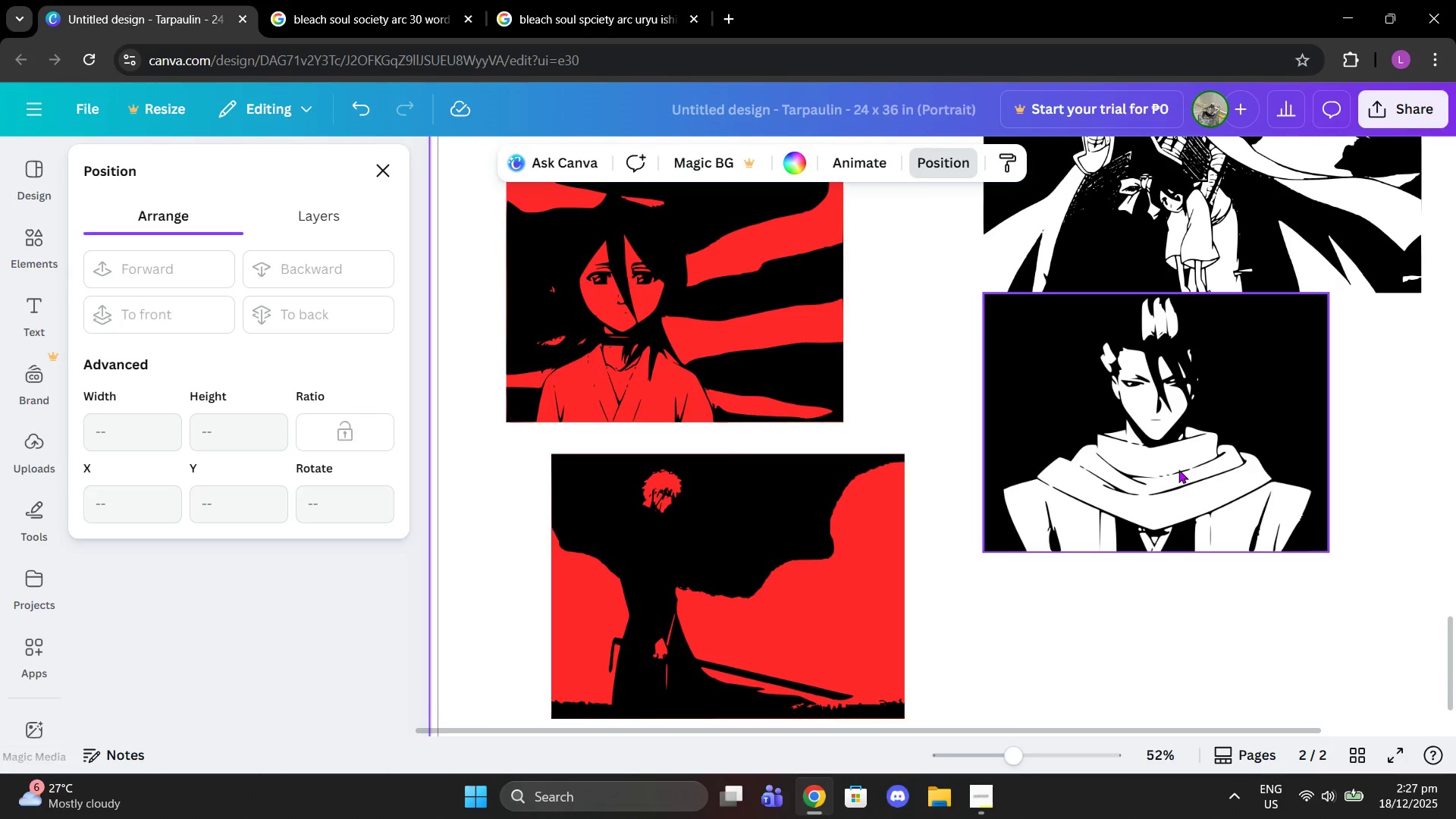 
key(Control+V)
 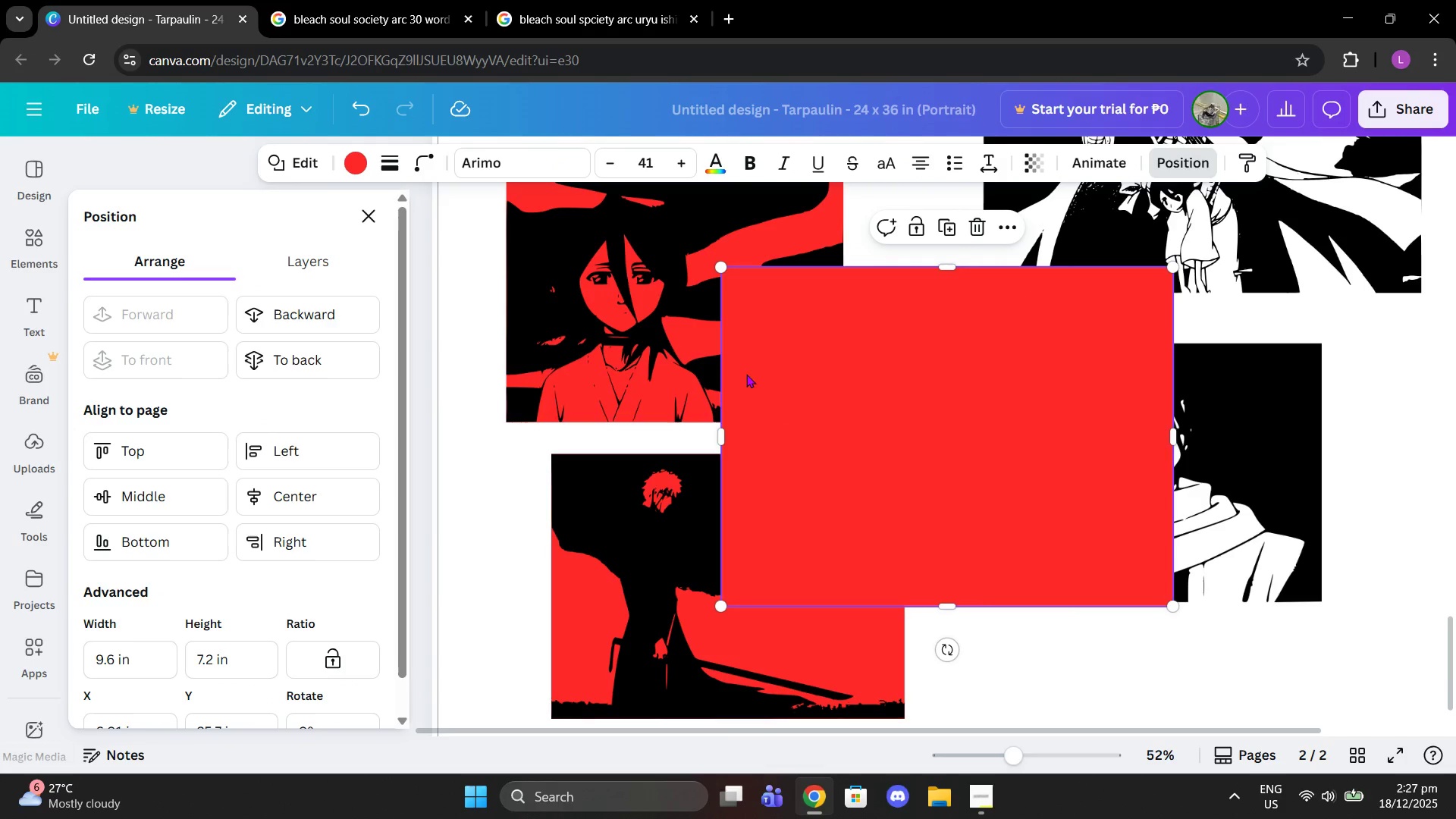 
left_click_drag(start_coordinate=[872, 381], to_coordinate=[1126, 462])
 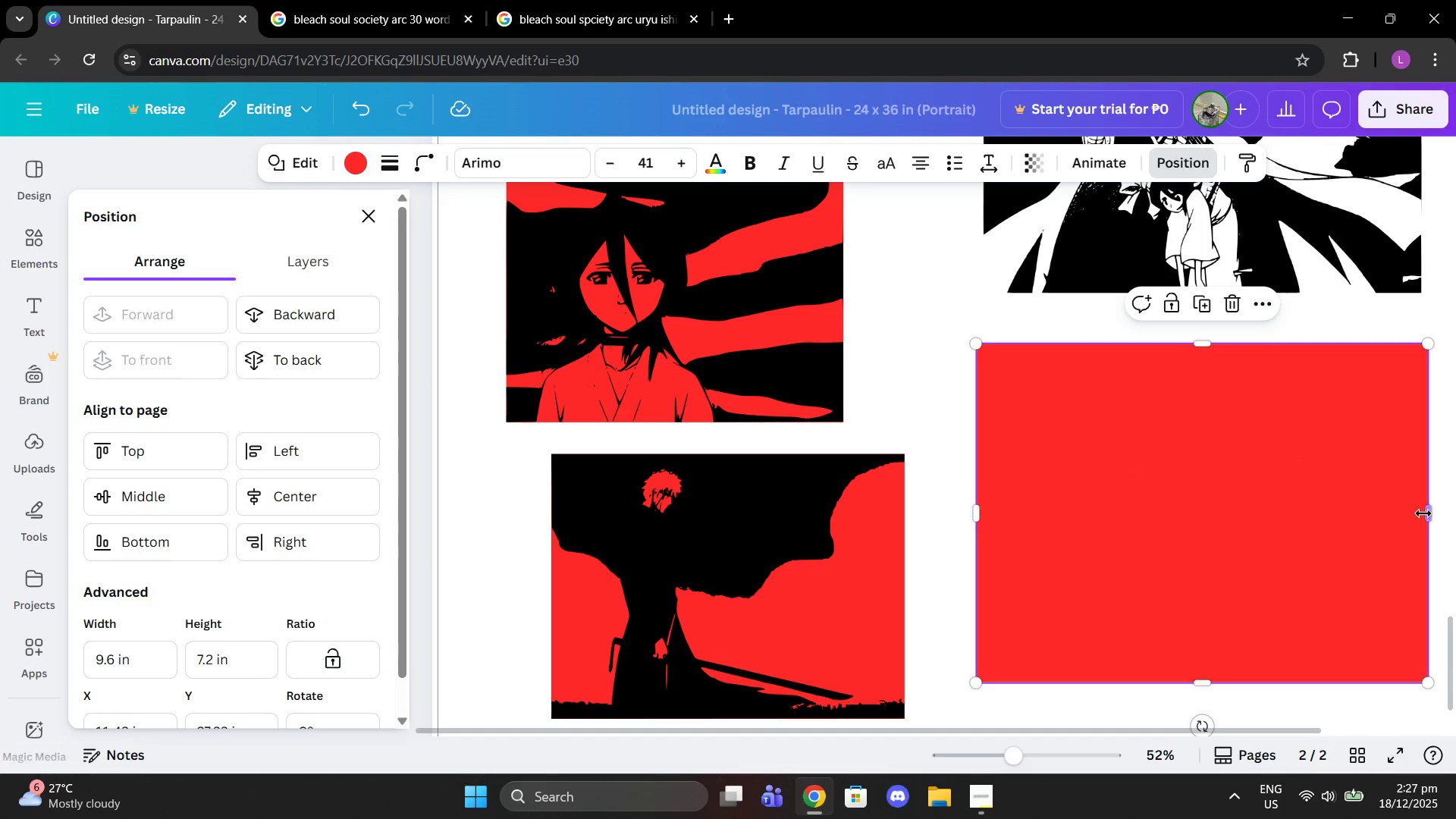 
left_click_drag(start_coordinate=[1428, 513], to_coordinate=[1320, 500])
 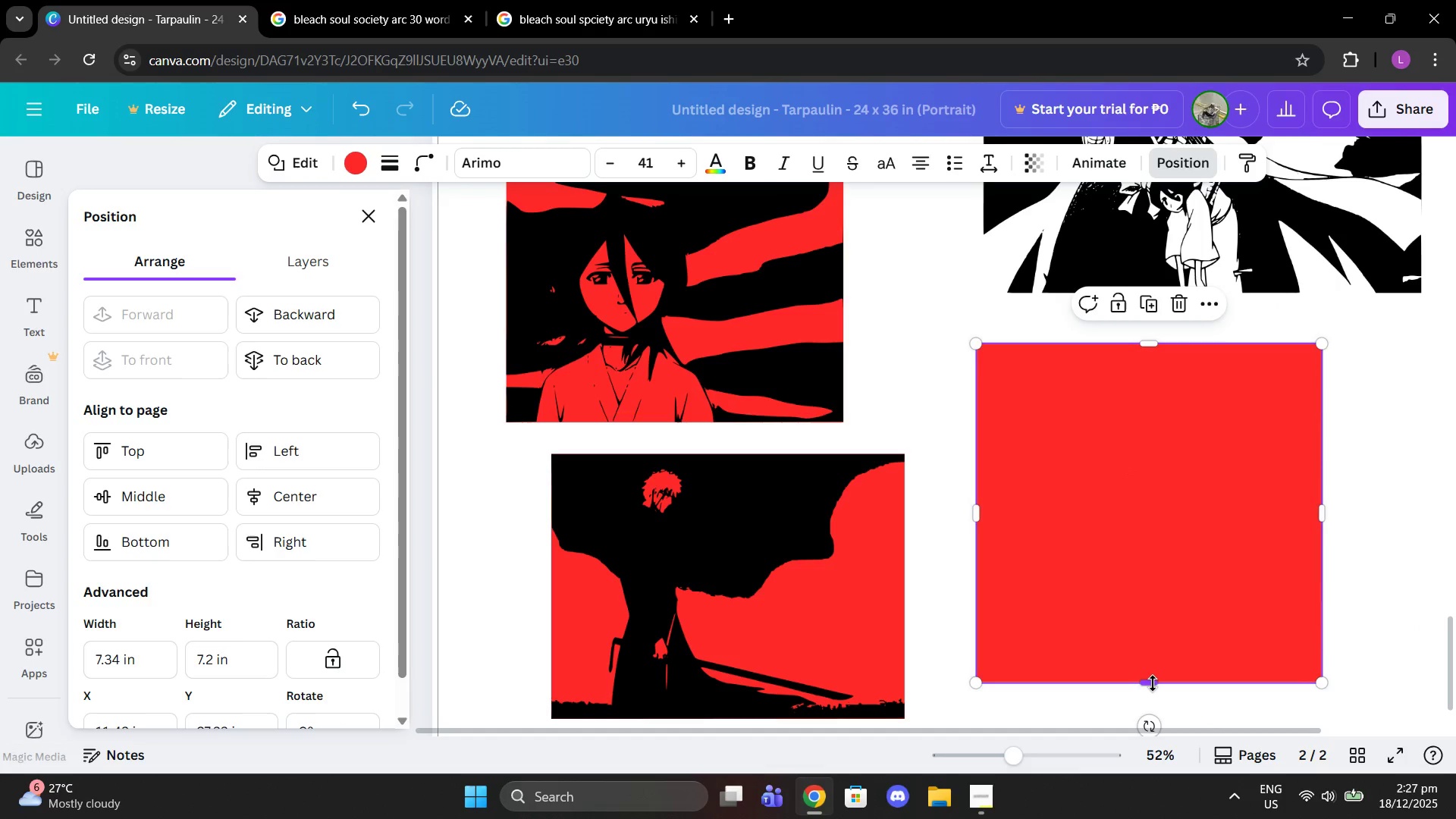 
left_click_drag(start_coordinate=[1153, 683], to_coordinate=[1170, 598])
 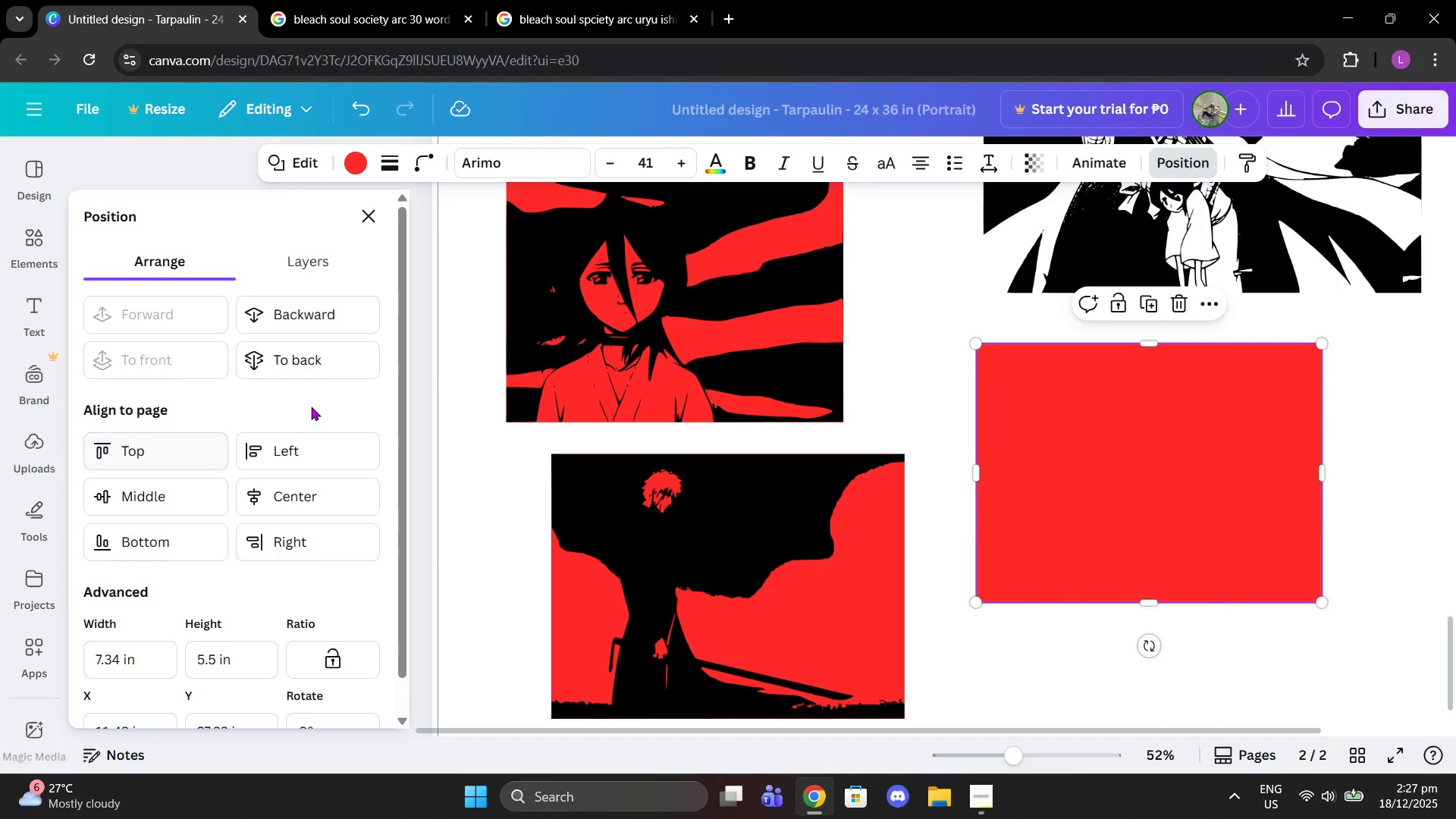 
left_click([312, 359])
 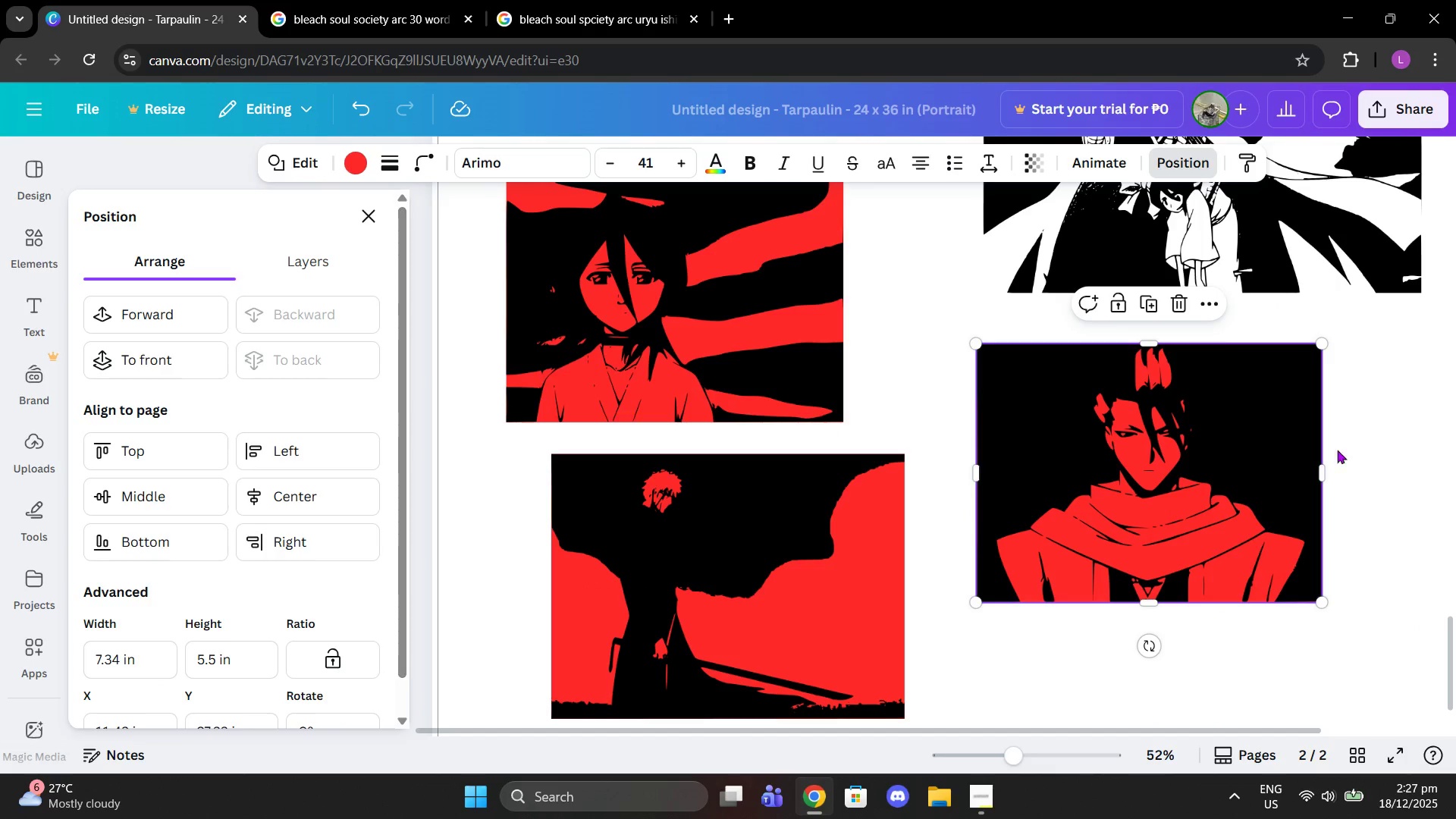 
scroll: coordinate [1354, 450], scroll_direction: up, amount: 2.0
 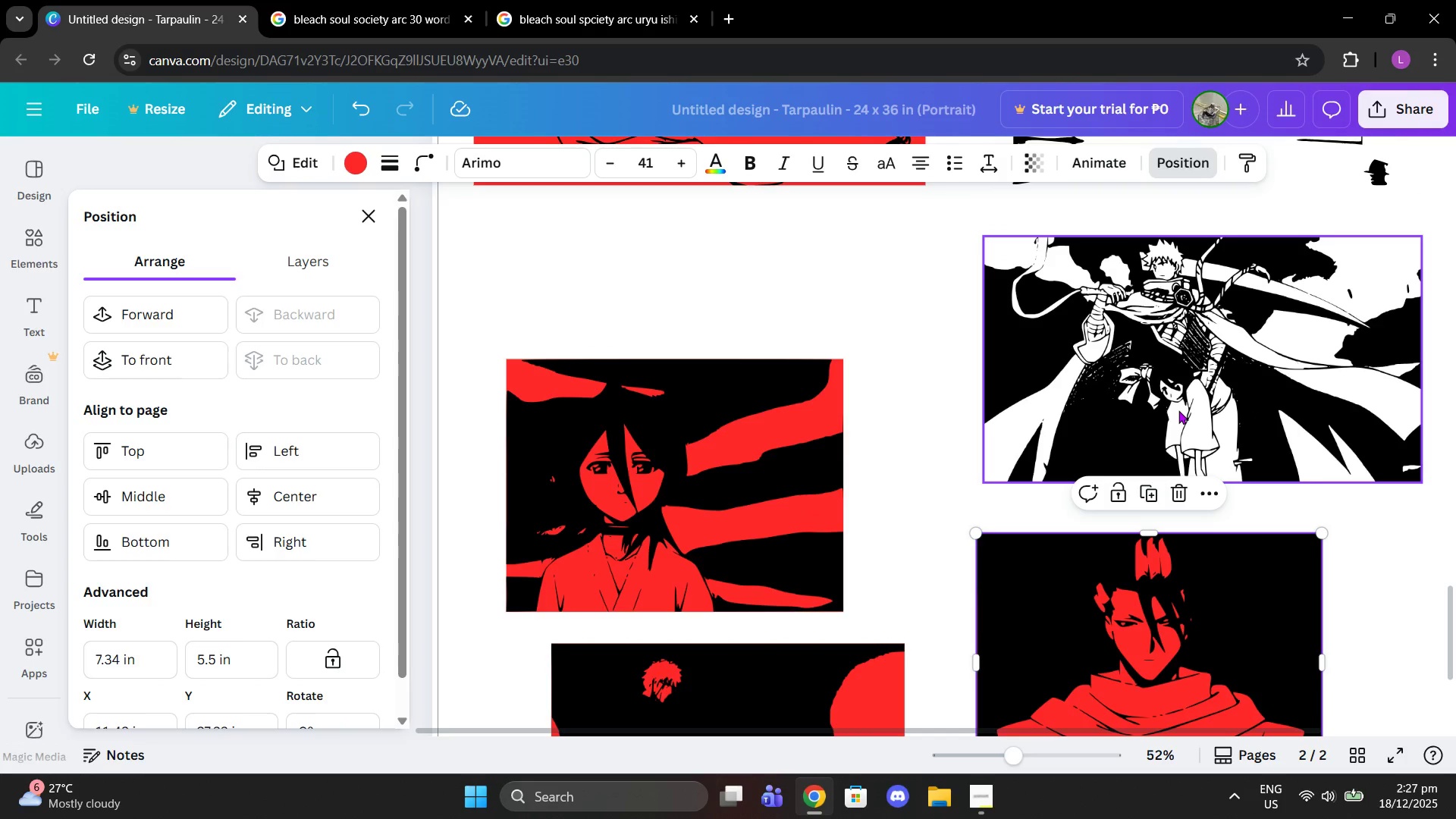 
key(Control+V)
 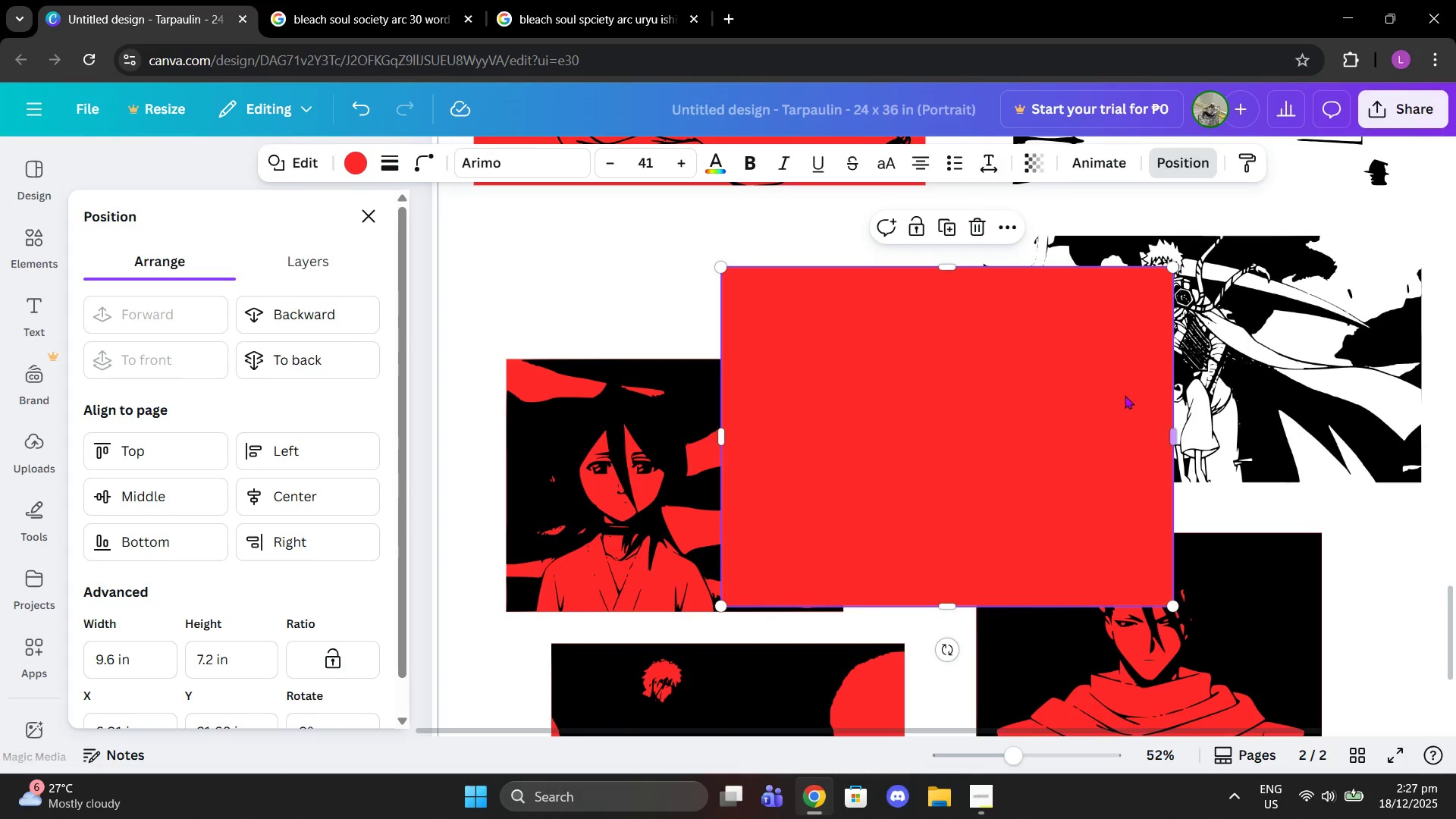 
left_click_drag(start_coordinate=[1125, 395], to_coordinate=[1378, 367])
 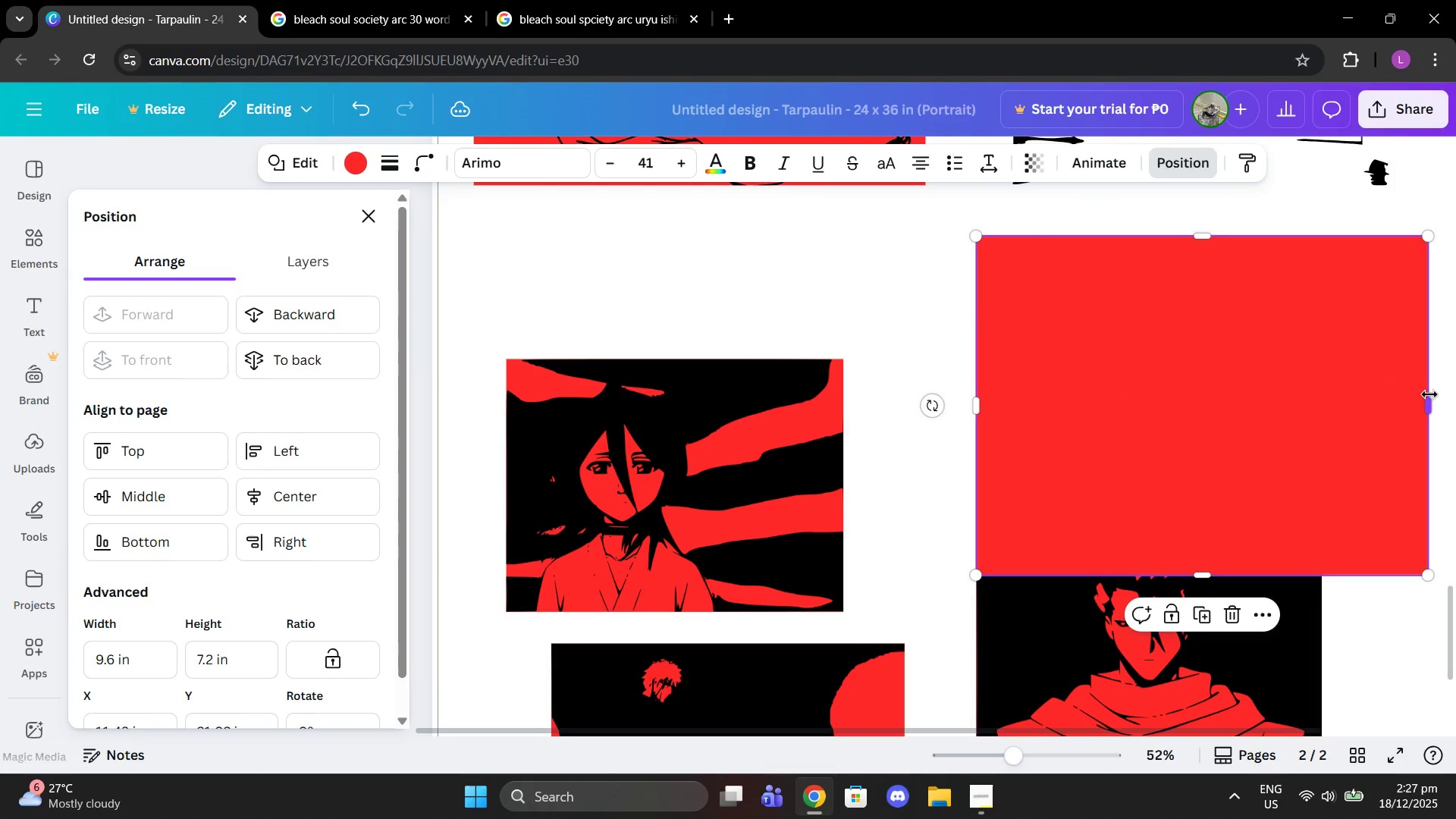 
left_click_drag(start_coordinate=[1429, 396], to_coordinate=[1425, 394])
 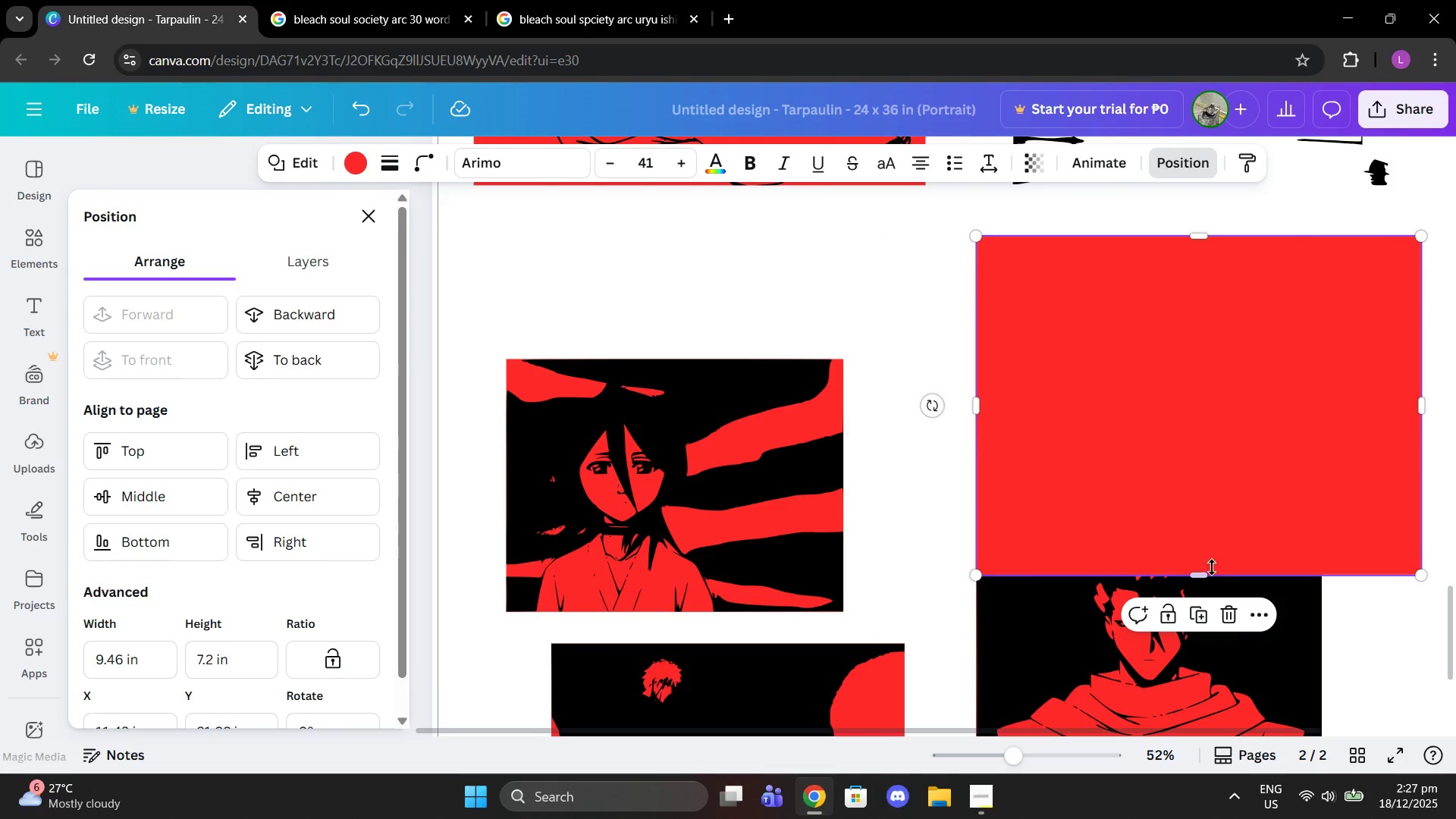 
left_click_drag(start_coordinate=[1203, 567], to_coordinate=[1234, 475])
 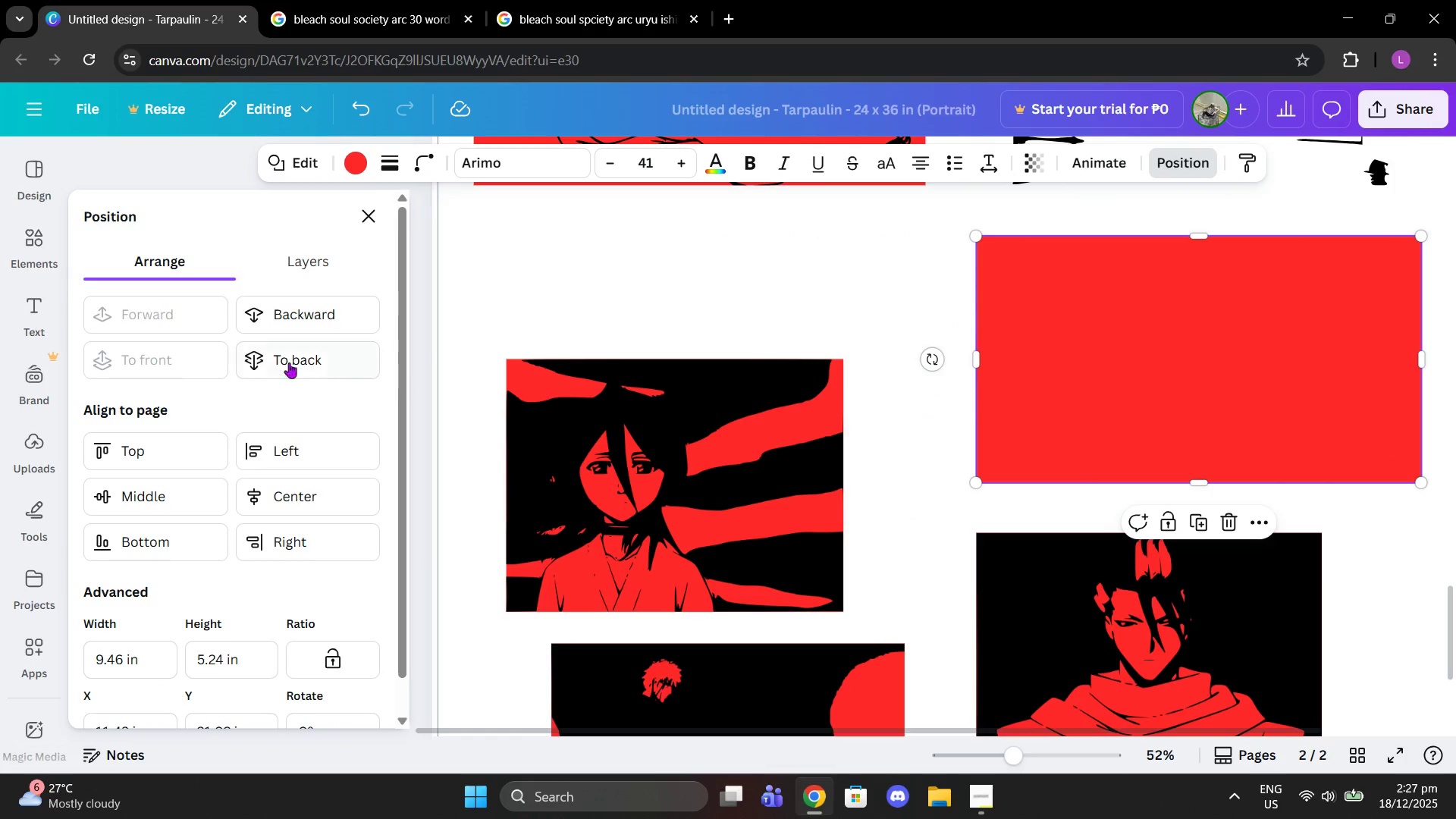 
left_click([248, 359])
 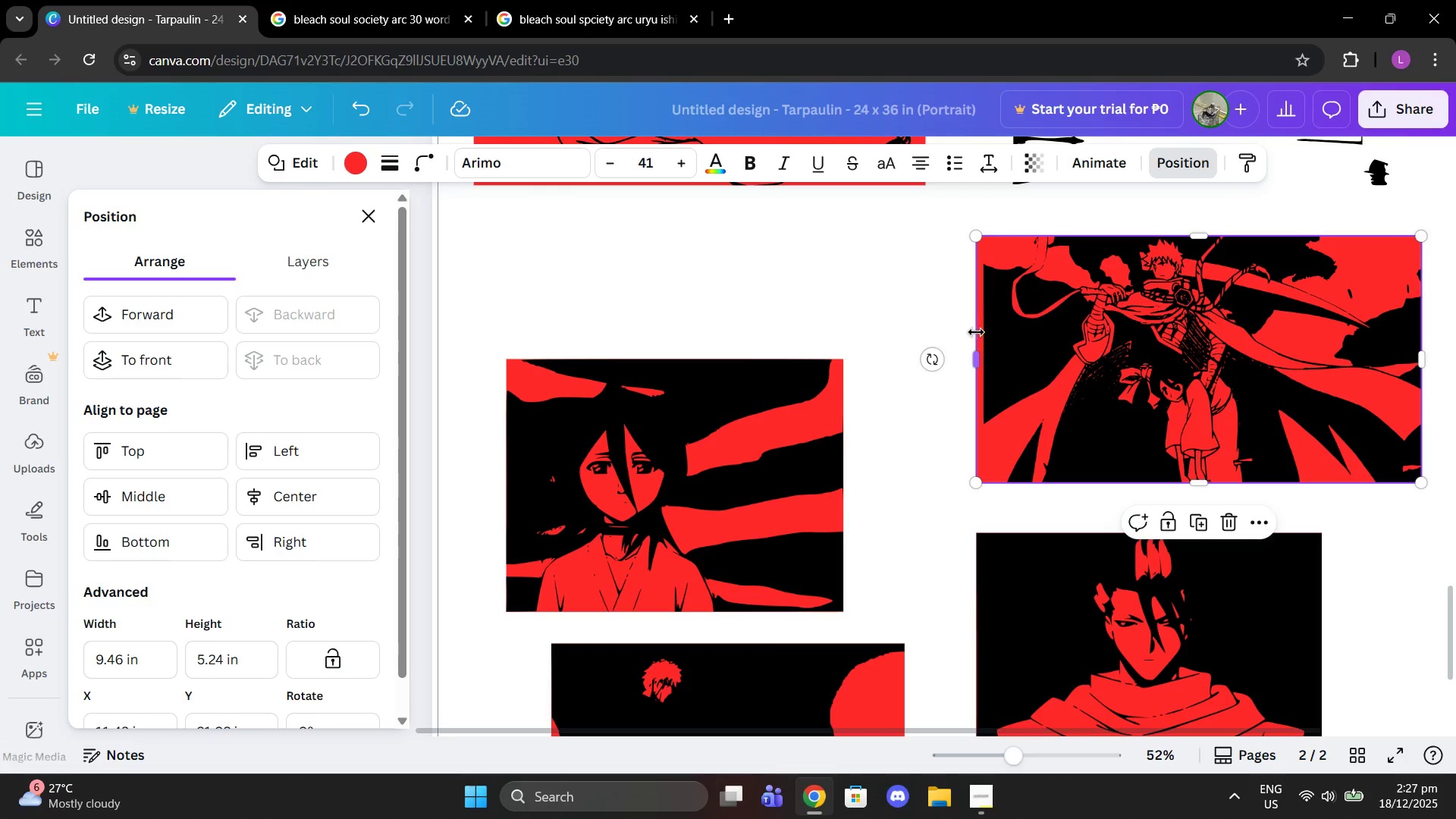 
left_click_drag(start_coordinate=[978, 351], to_coordinate=[987, 354])
 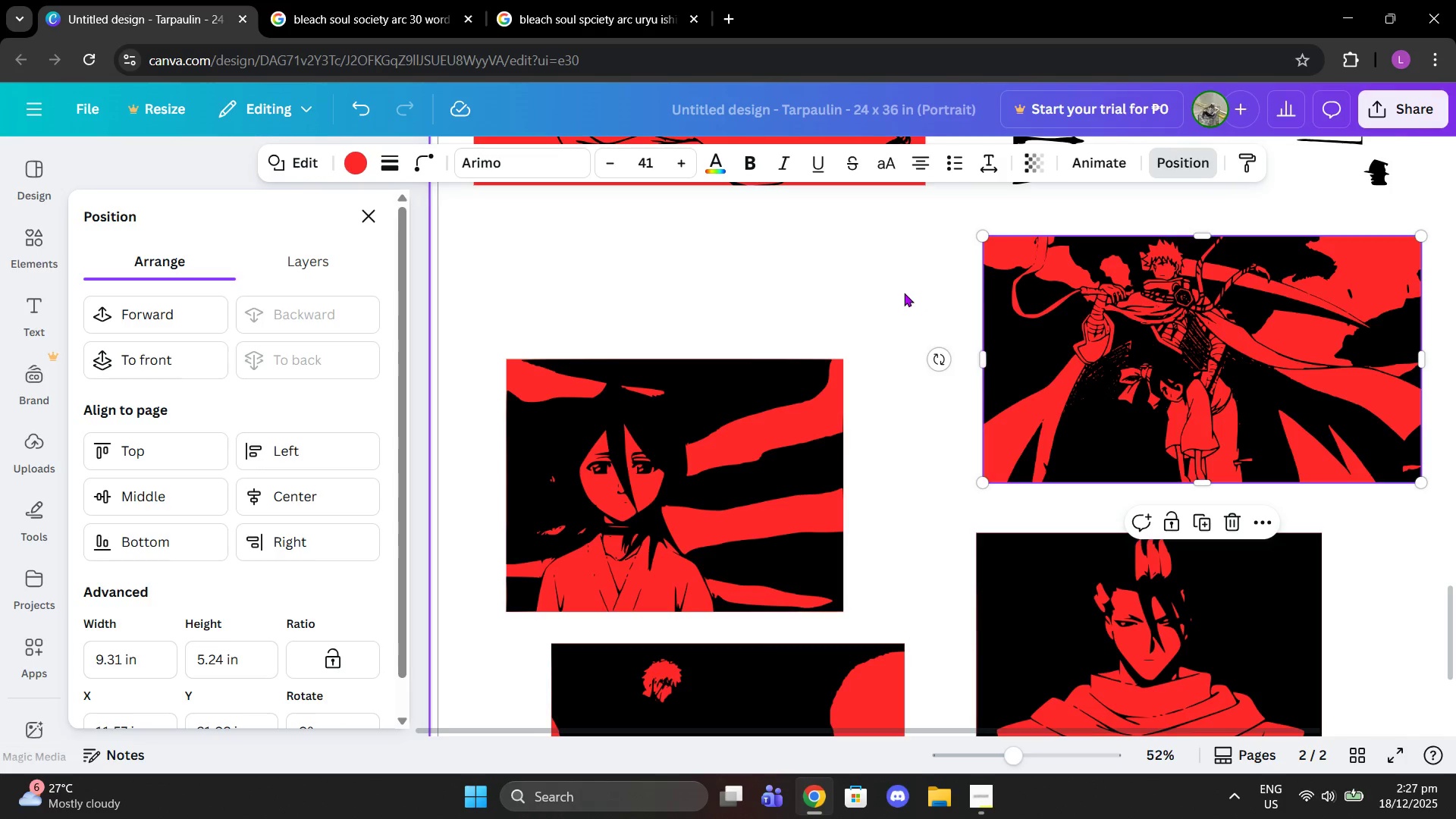 
left_click([904, 293])
 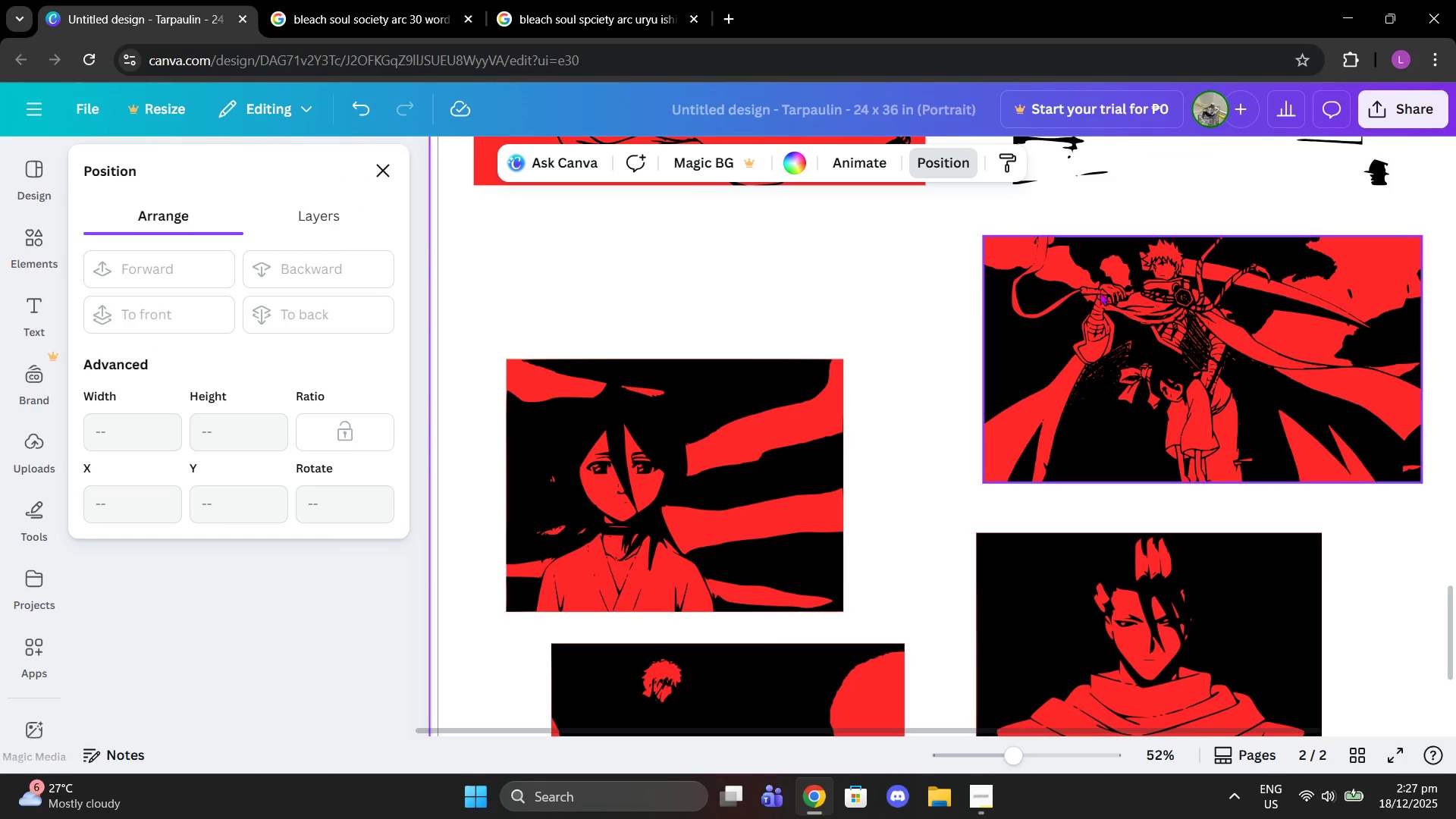 
scroll: coordinate [1131, 289], scroll_direction: up, amount: 3.0
 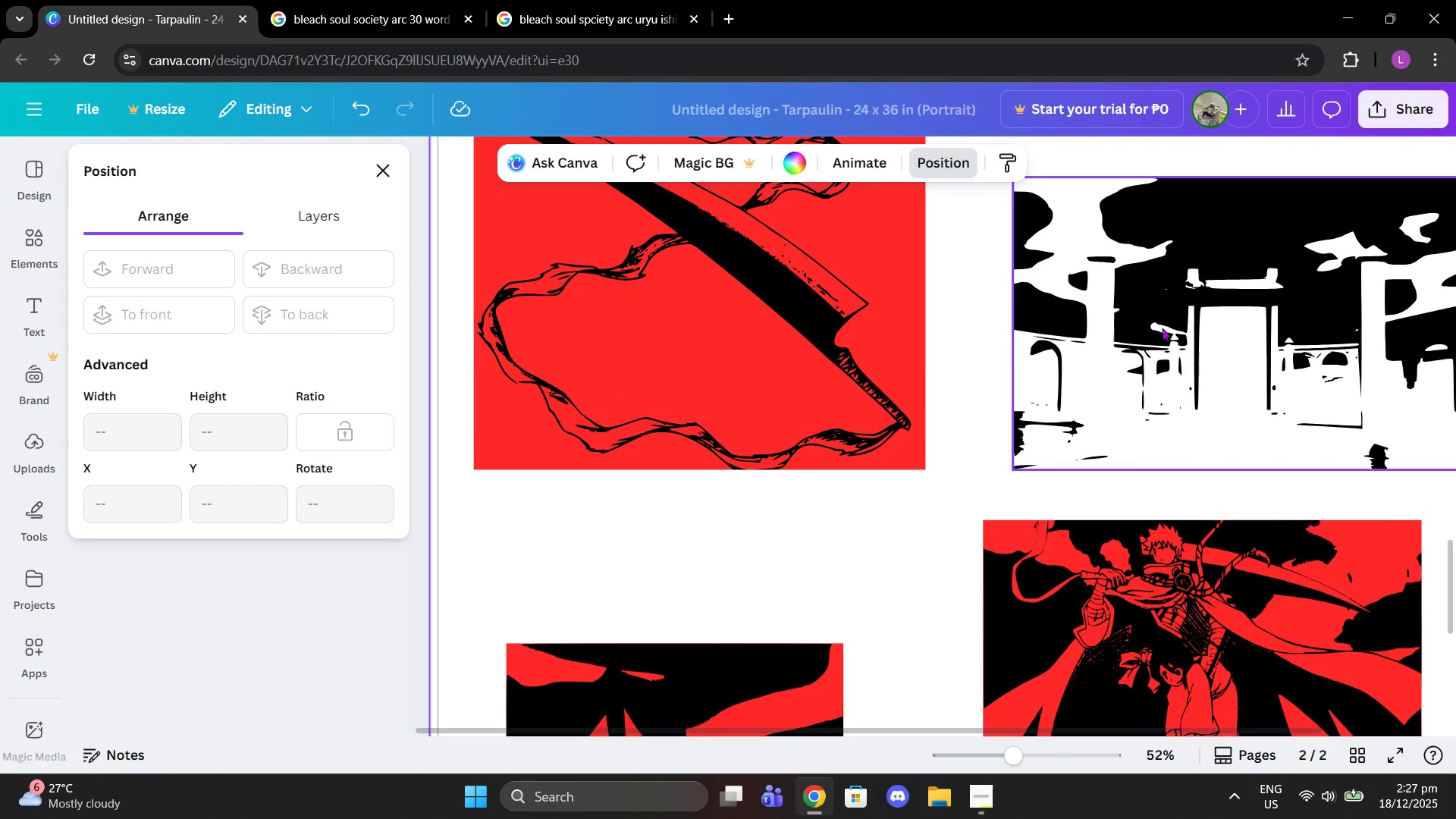 
left_click_drag(start_coordinate=[1194, 345], to_coordinate=[1160, 345])
 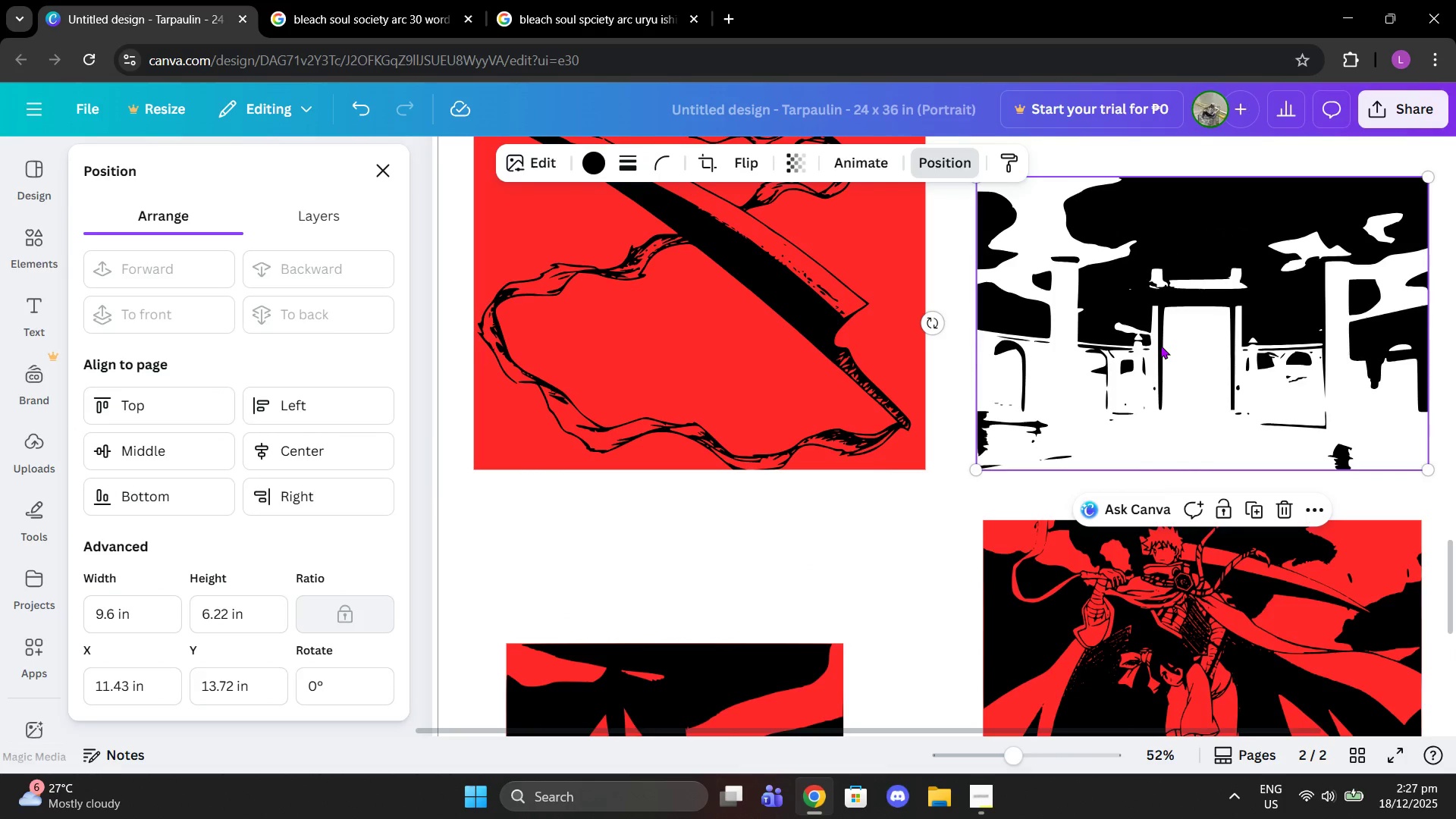 
key(Control+V)
 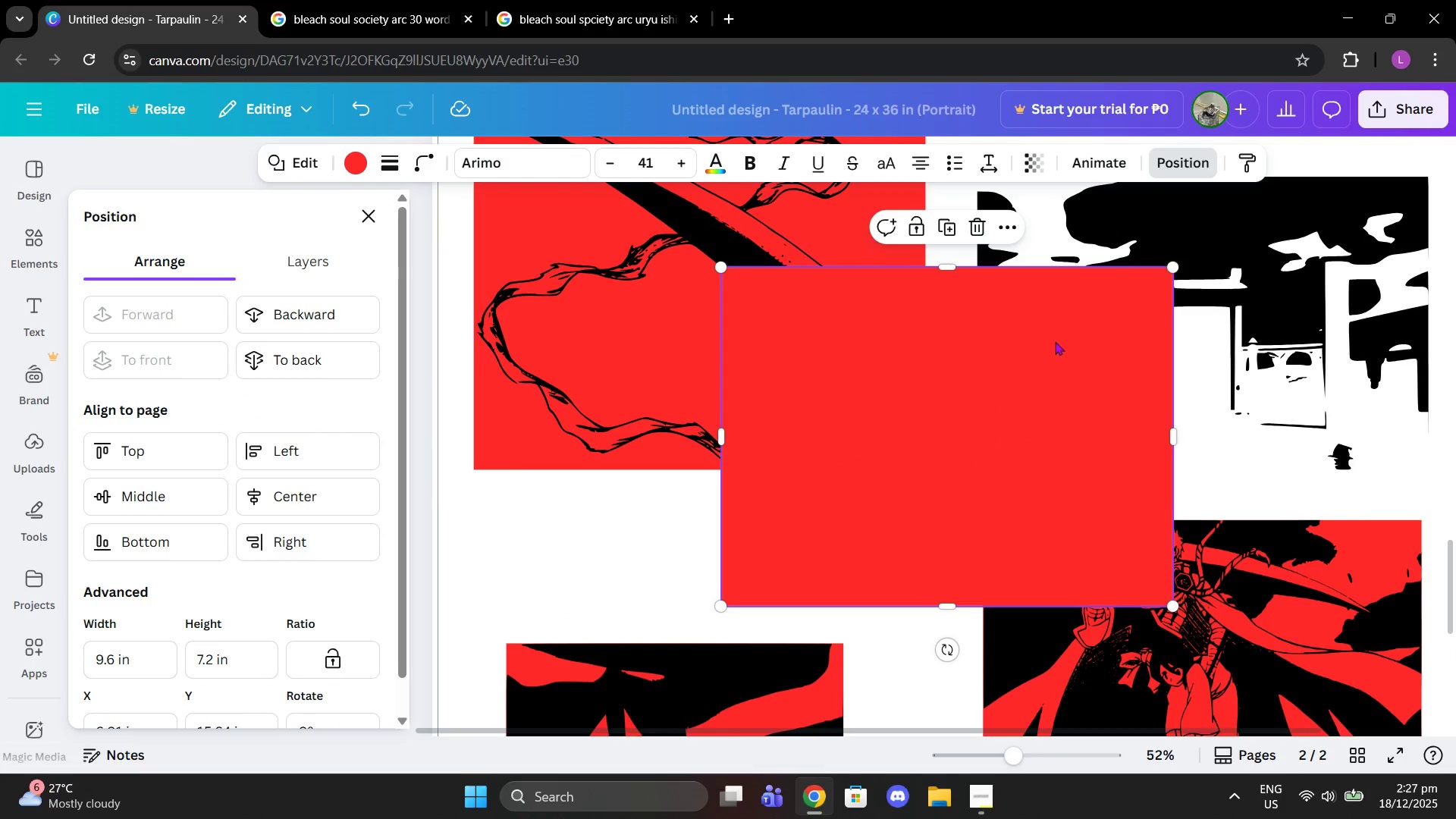 
left_click_drag(start_coordinate=[1057, 344], to_coordinate=[1313, 293])
 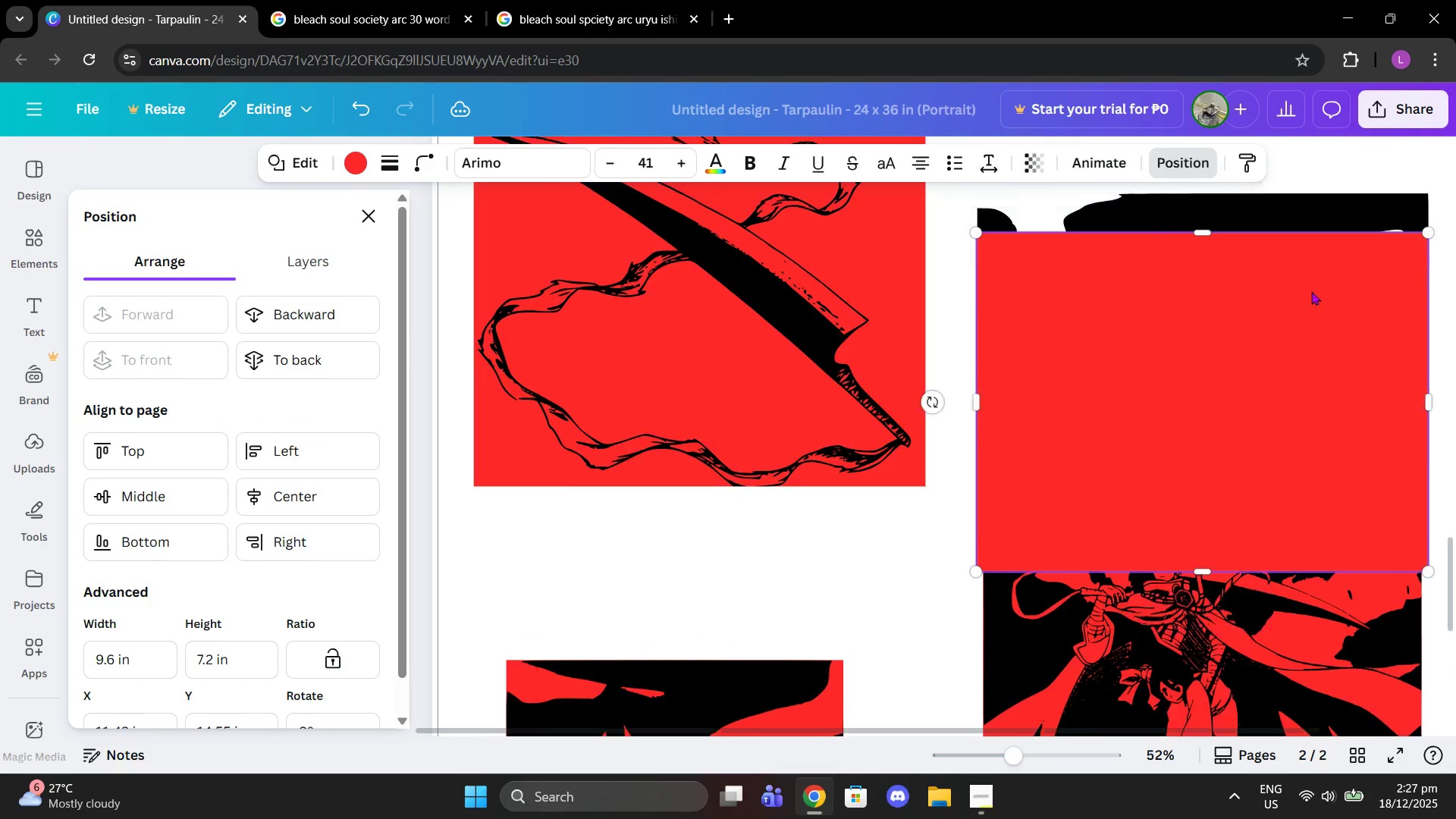 
scroll: coordinate [1311, 291], scroll_direction: up, amount: 2.0
 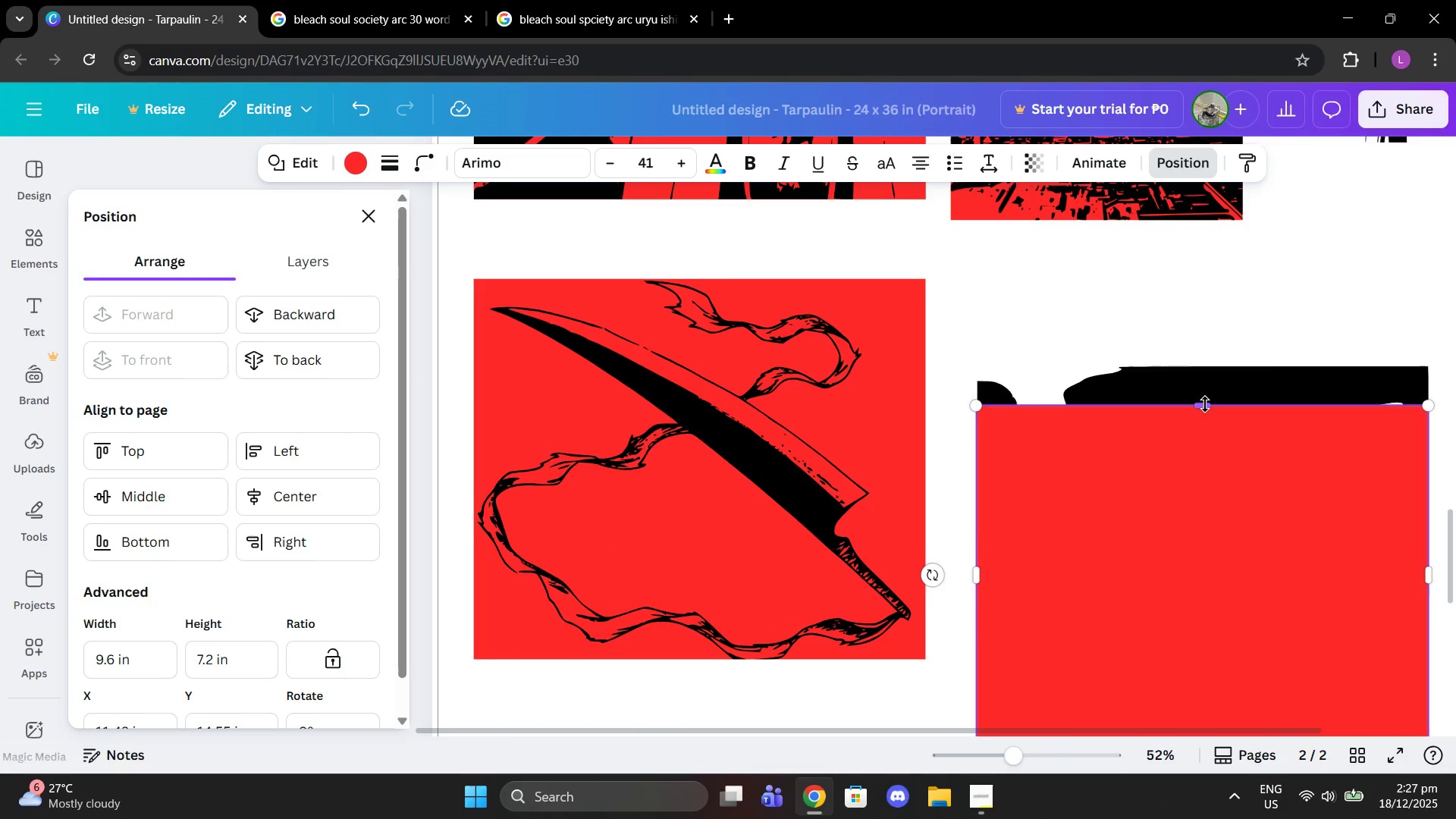 
left_click_drag(start_coordinate=[1205, 404], to_coordinate=[1205, 369])
 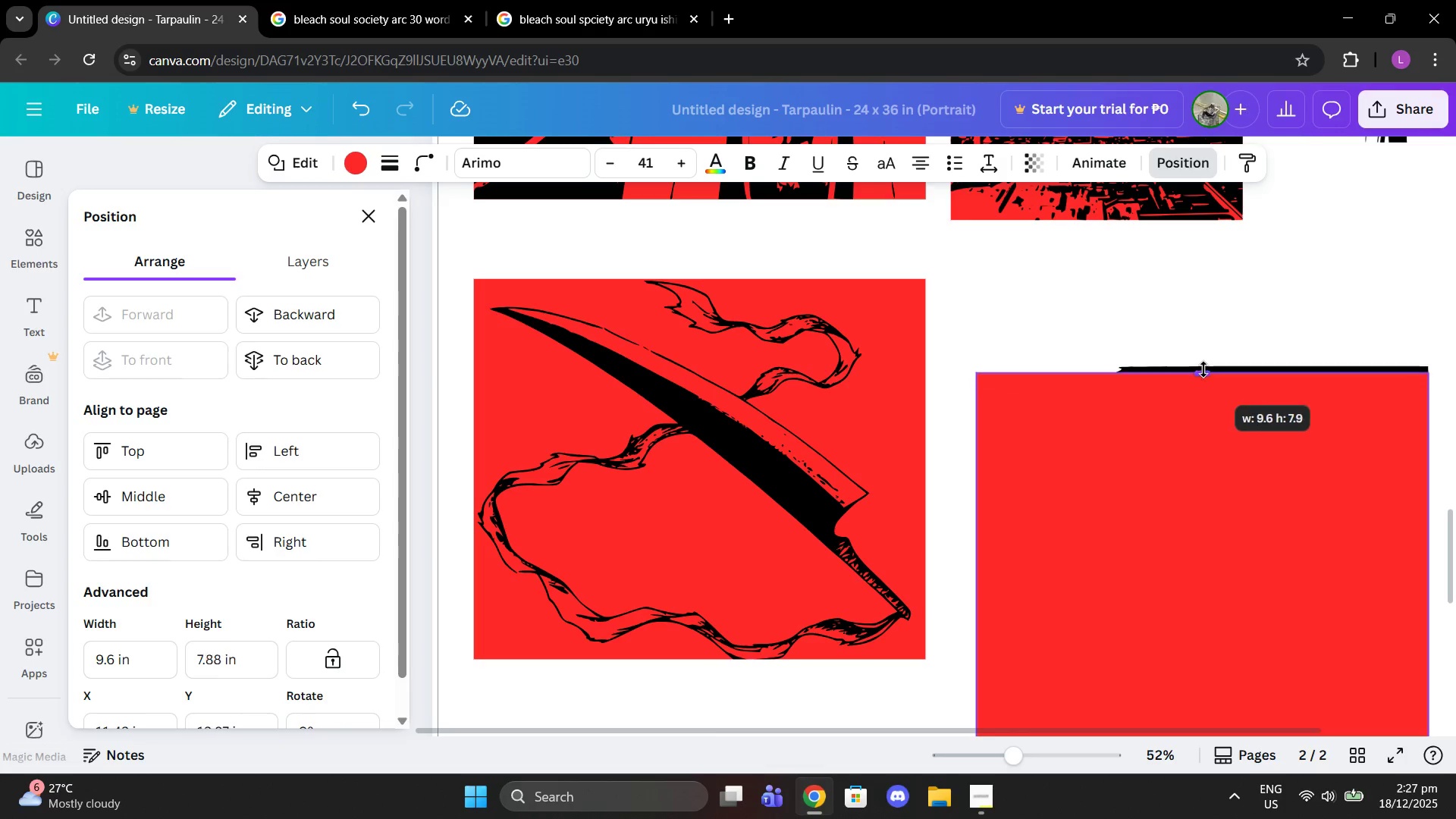 
scroll: coordinate [1214, 419], scroll_direction: down, amount: 3.0
 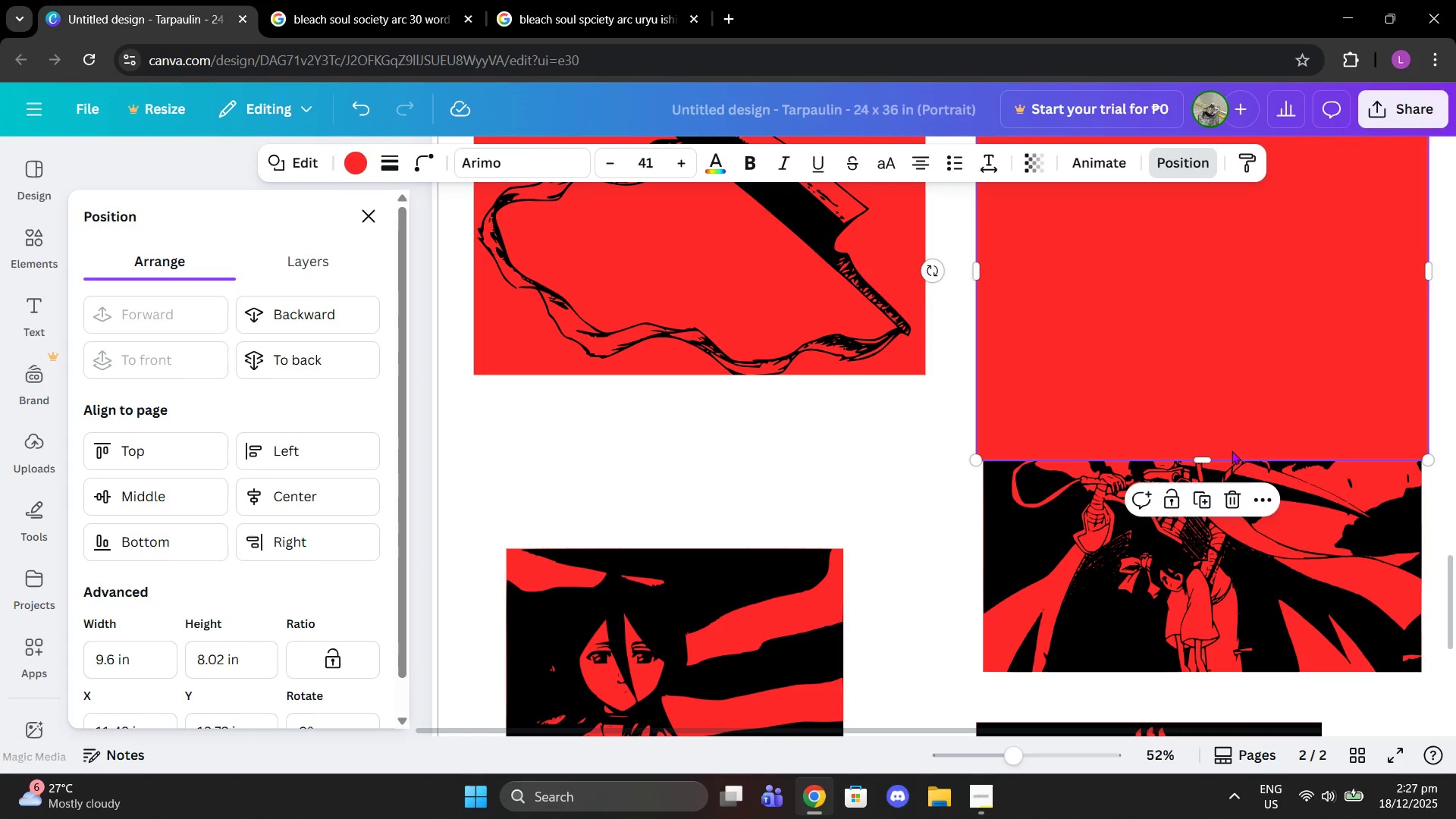 
left_click([1229, 452])
 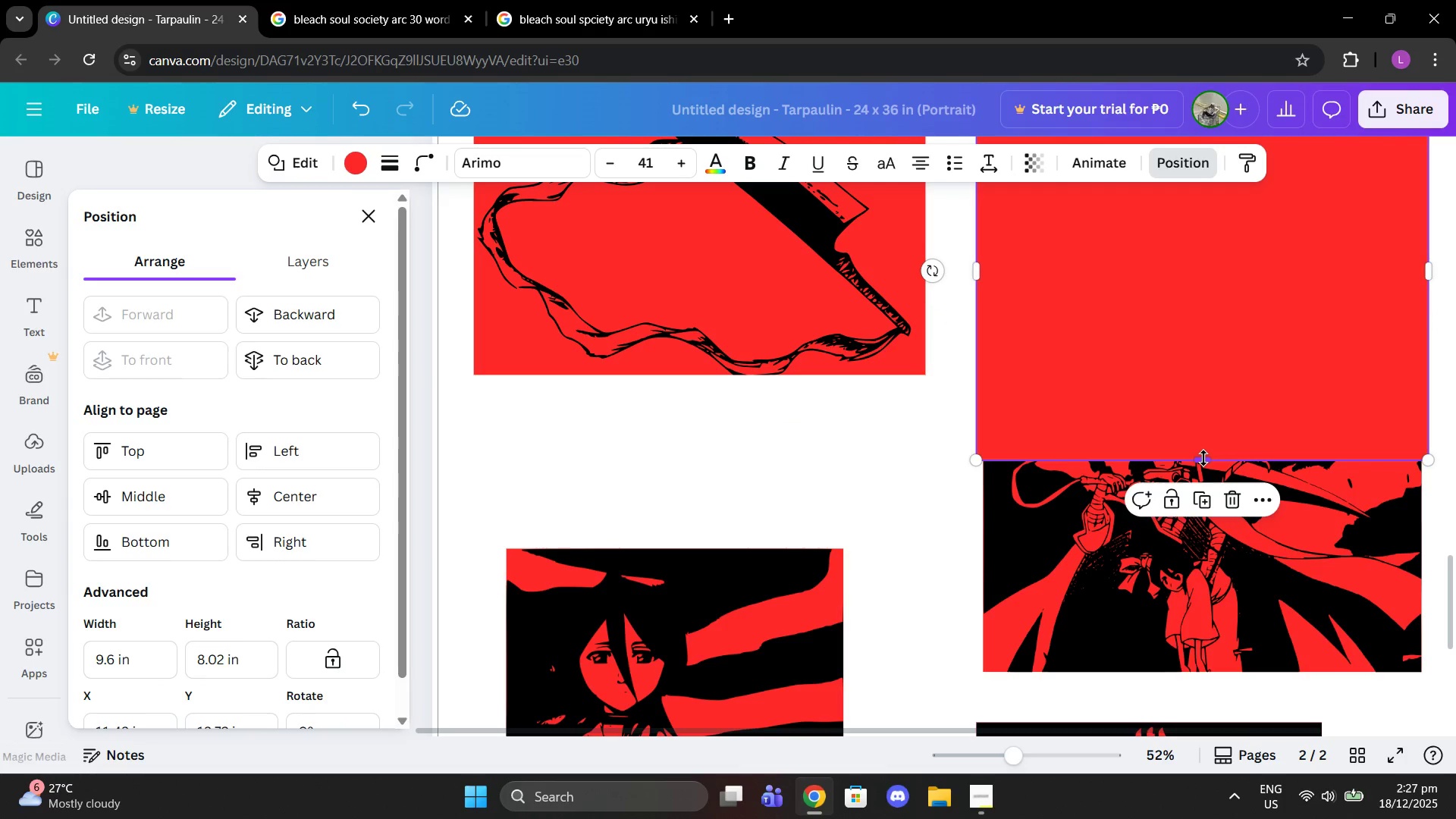 
left_click_drag(start_coordinate=[1203, 458], to_coordinate=[1215, 378])
 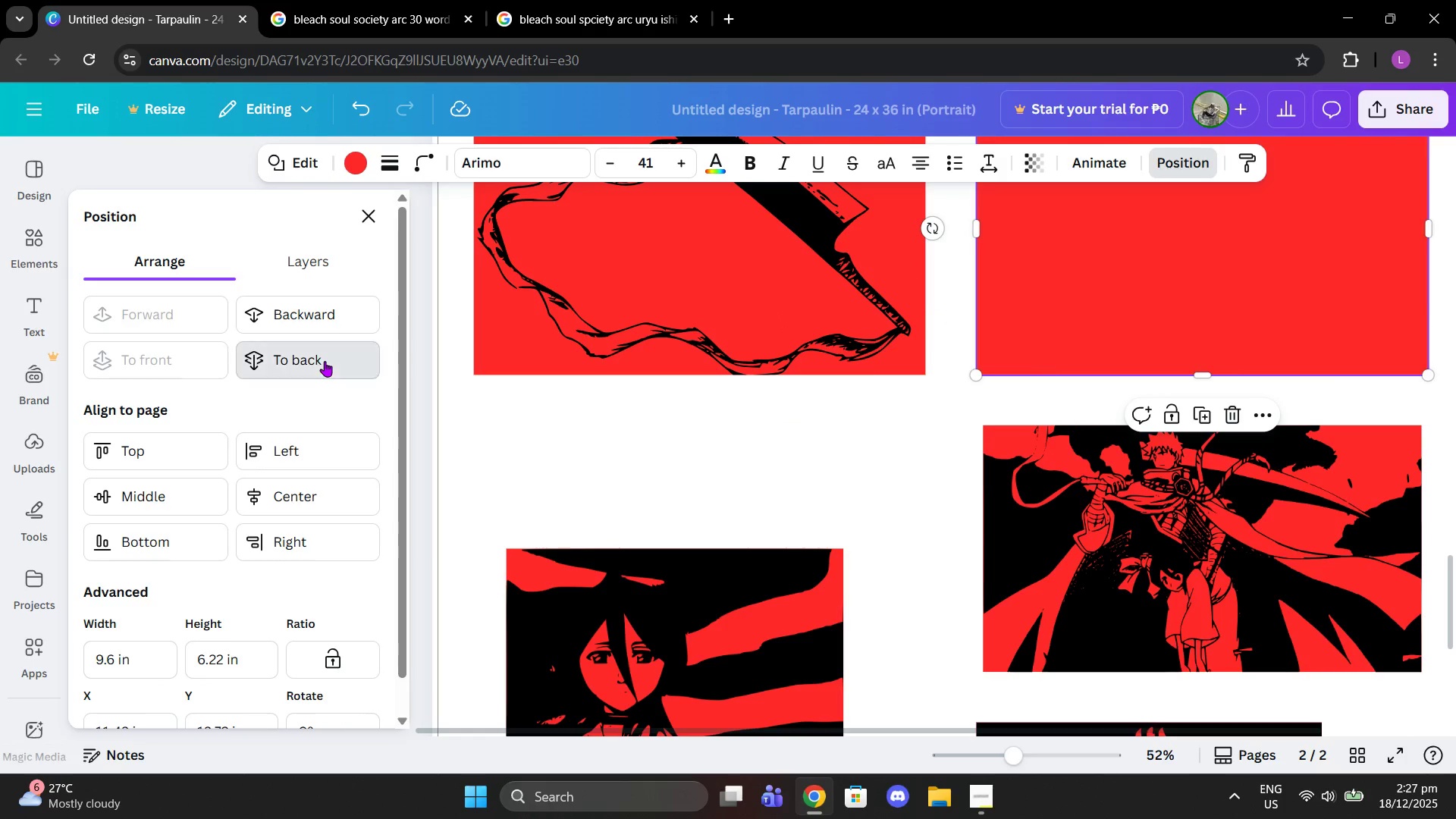 
left_click([1345, 311])
 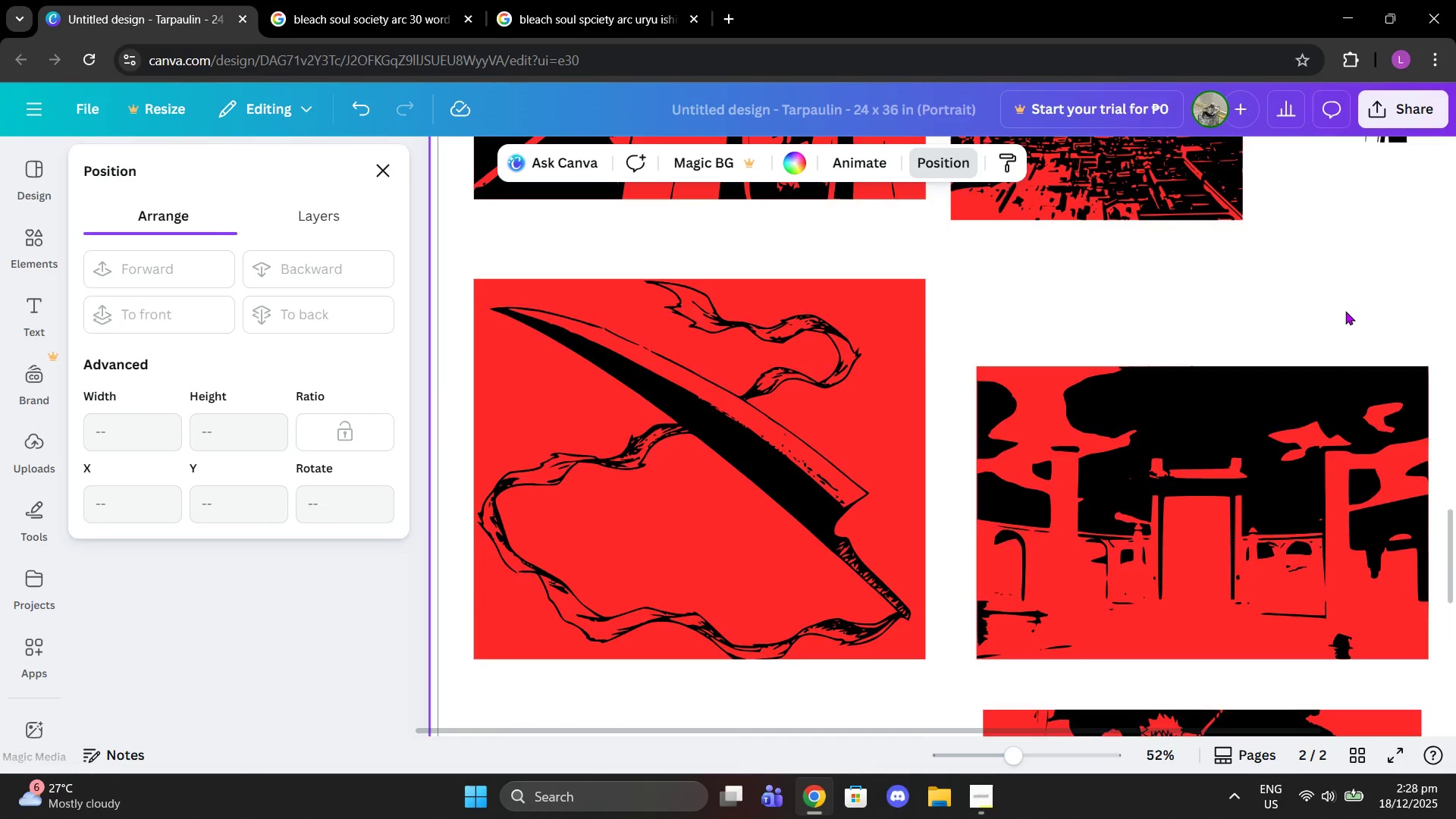 
scroll: coordinate [1343, 350], scroll_direction: up, amount: 7.0
 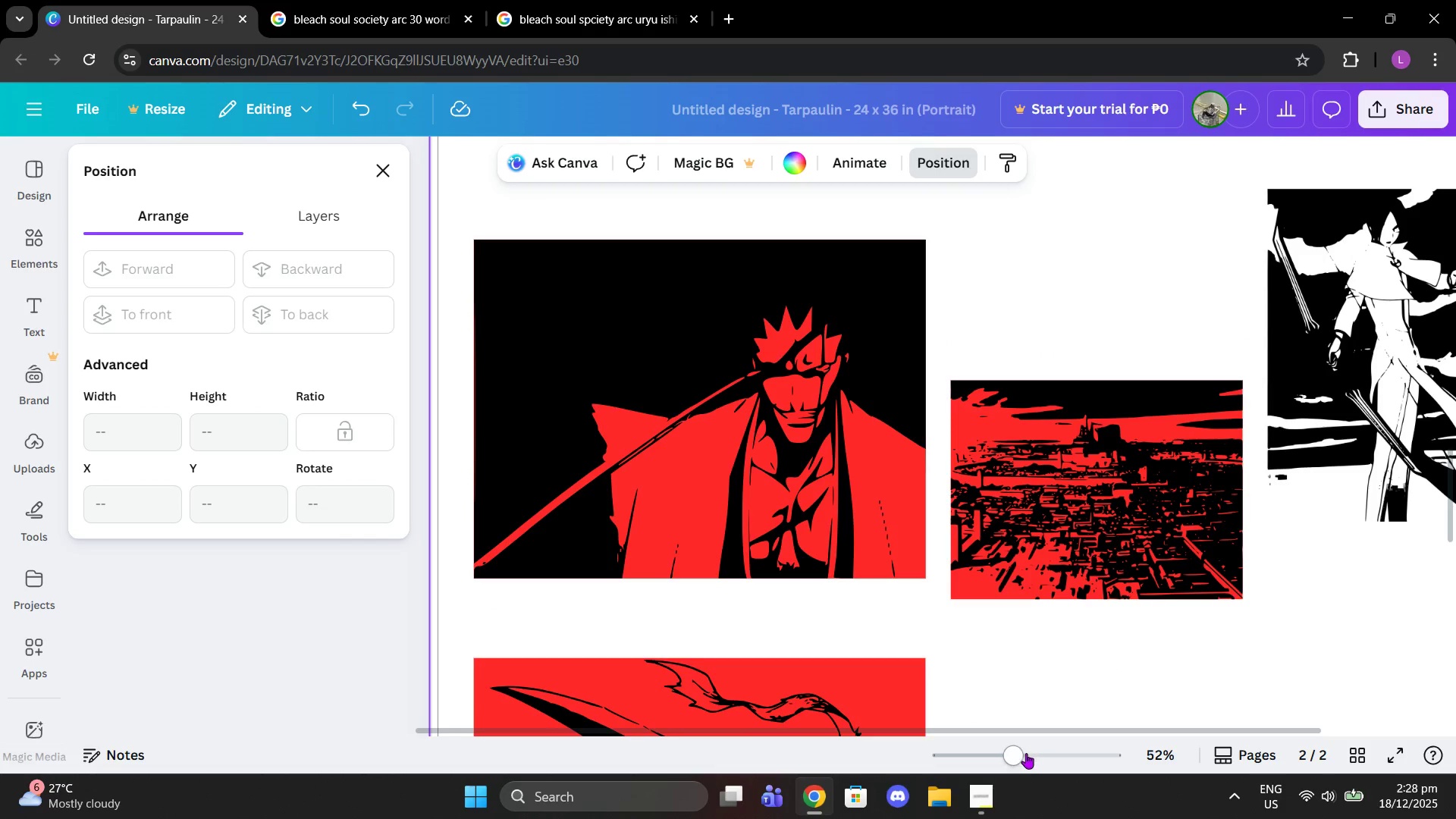 
left_click_drag(start_coordinate=[1019, 755], to_coordinate=[1015, 750])
 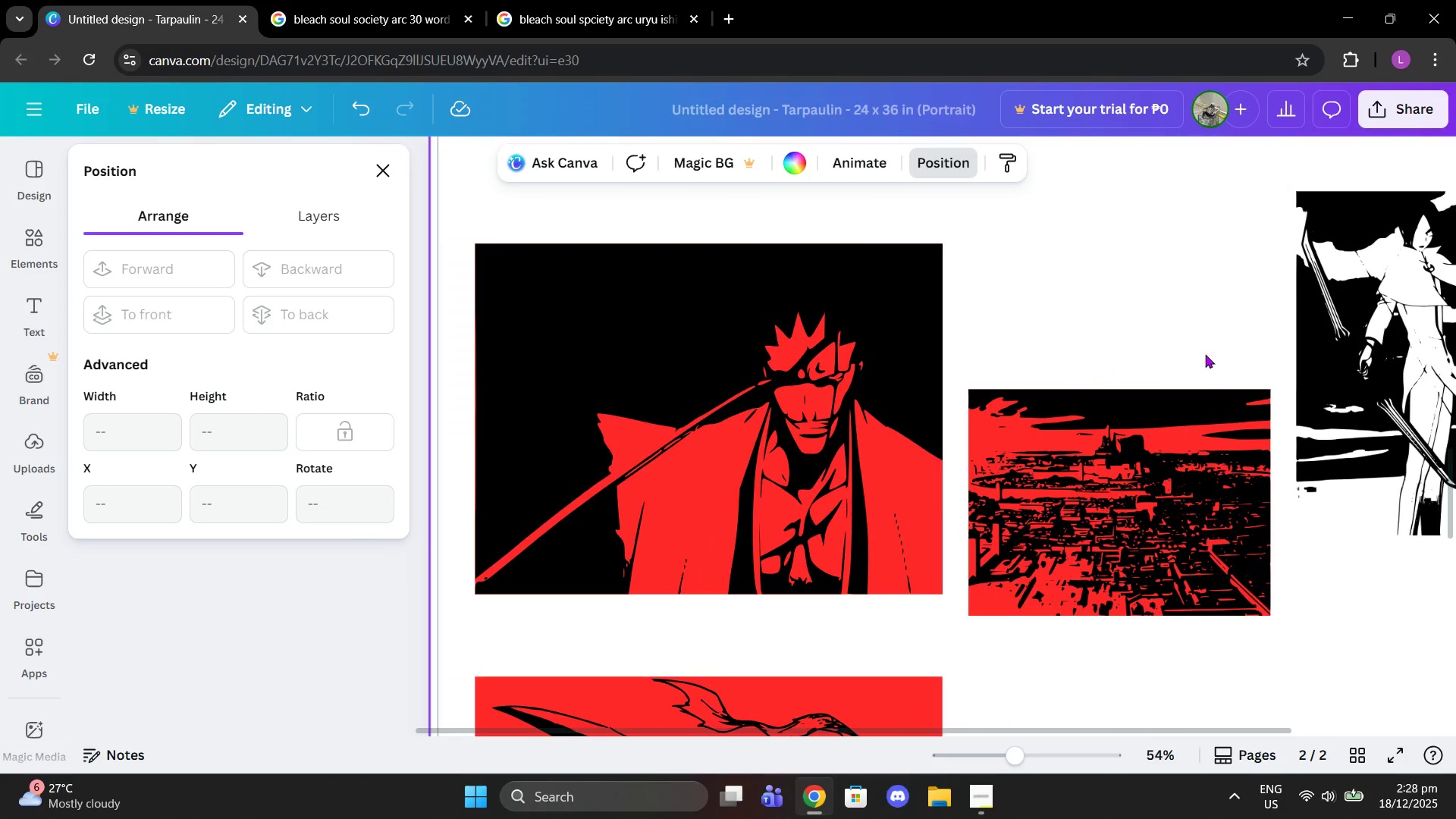 
key(Control+V)
 